 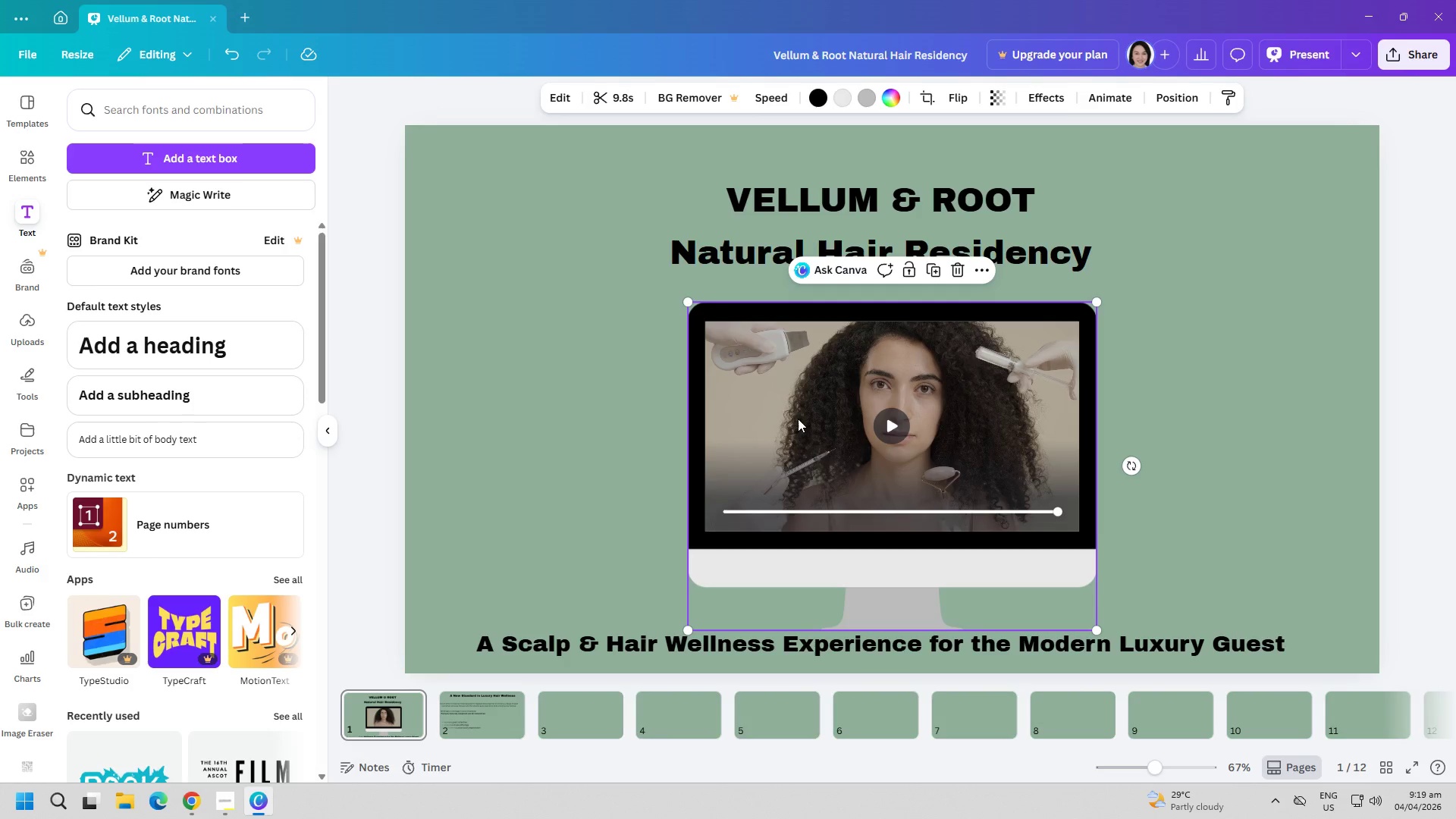 
key(Delete)
 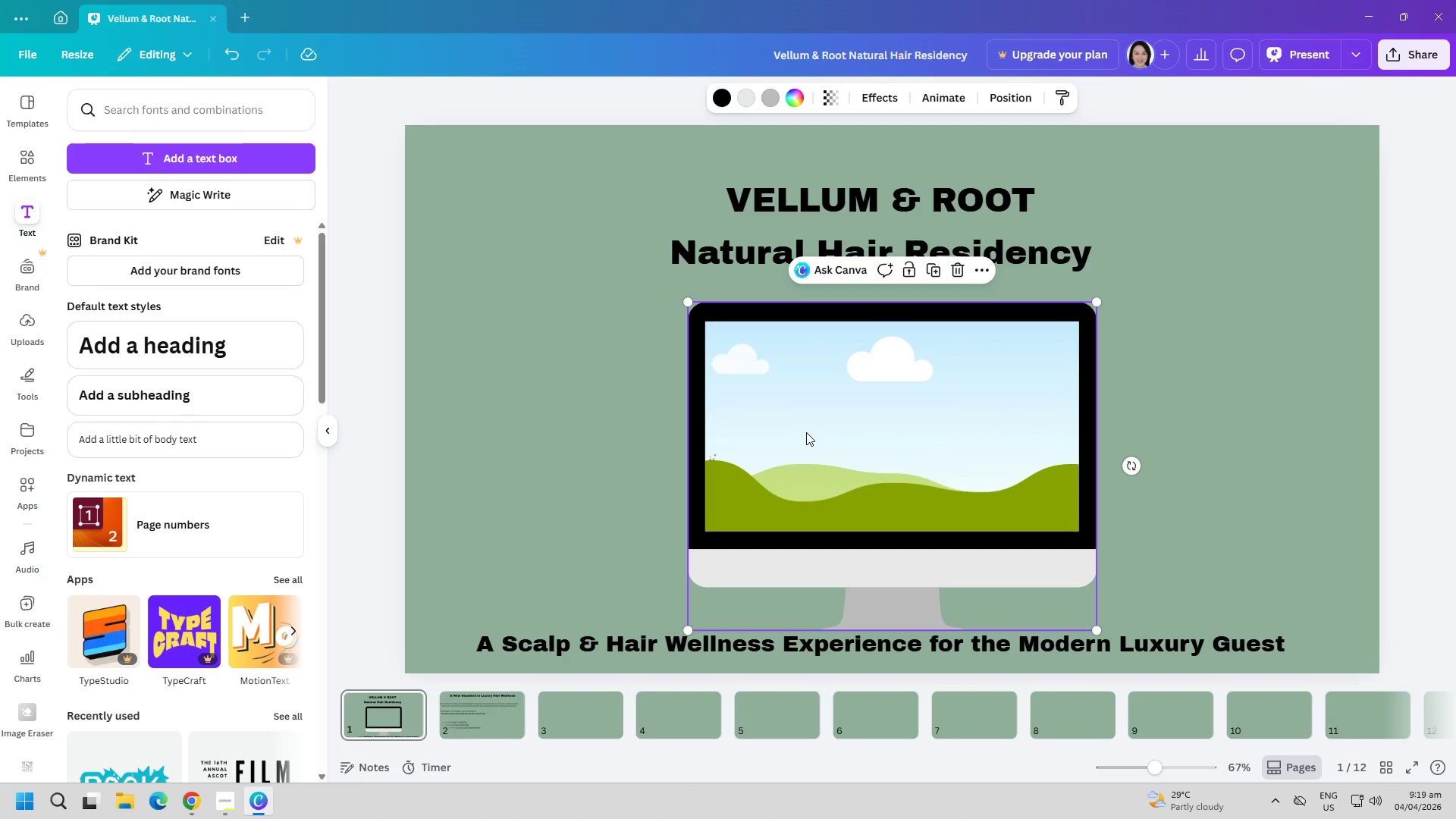 
left_click([808, 438])
 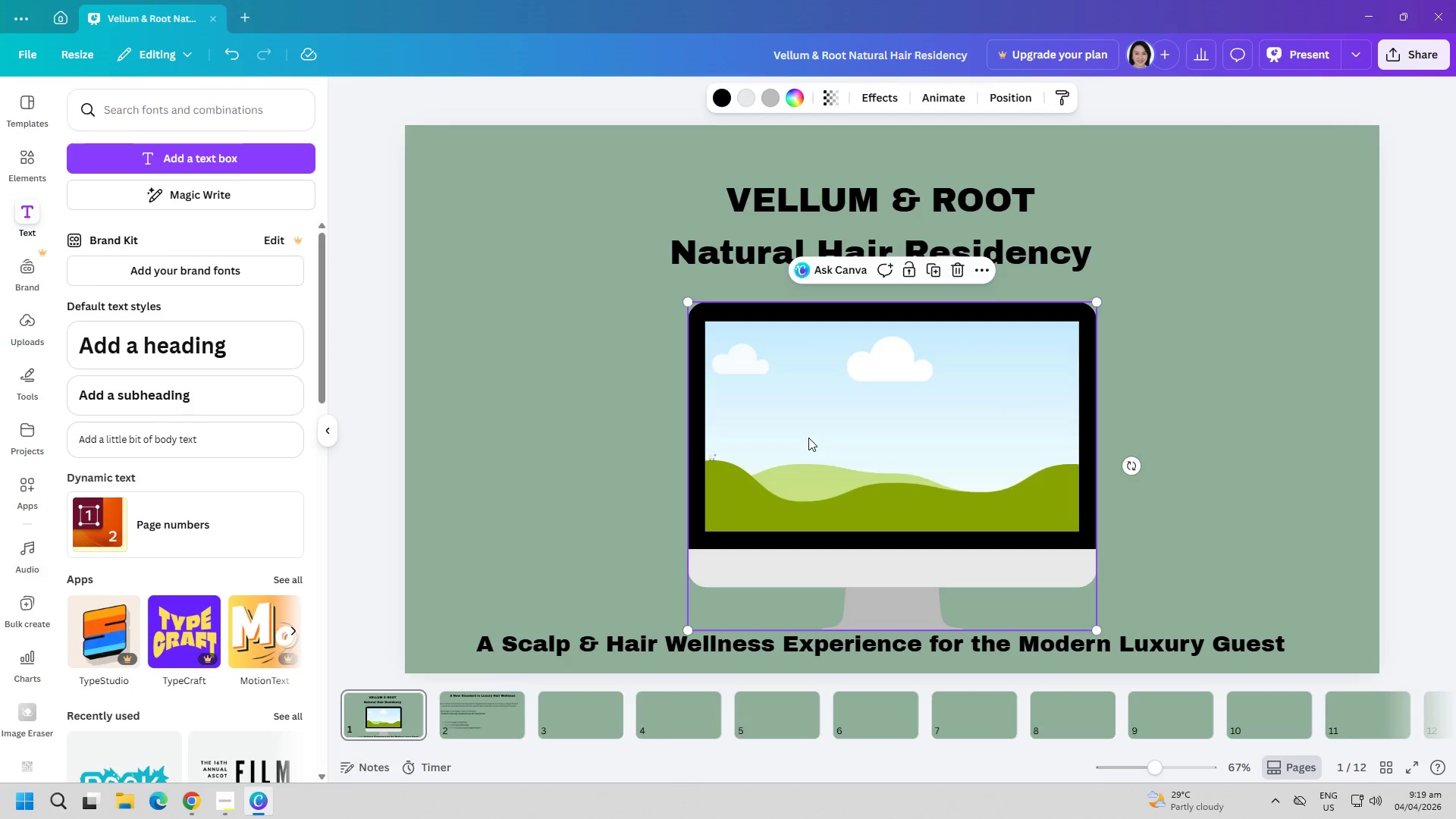 
key(Delete)
 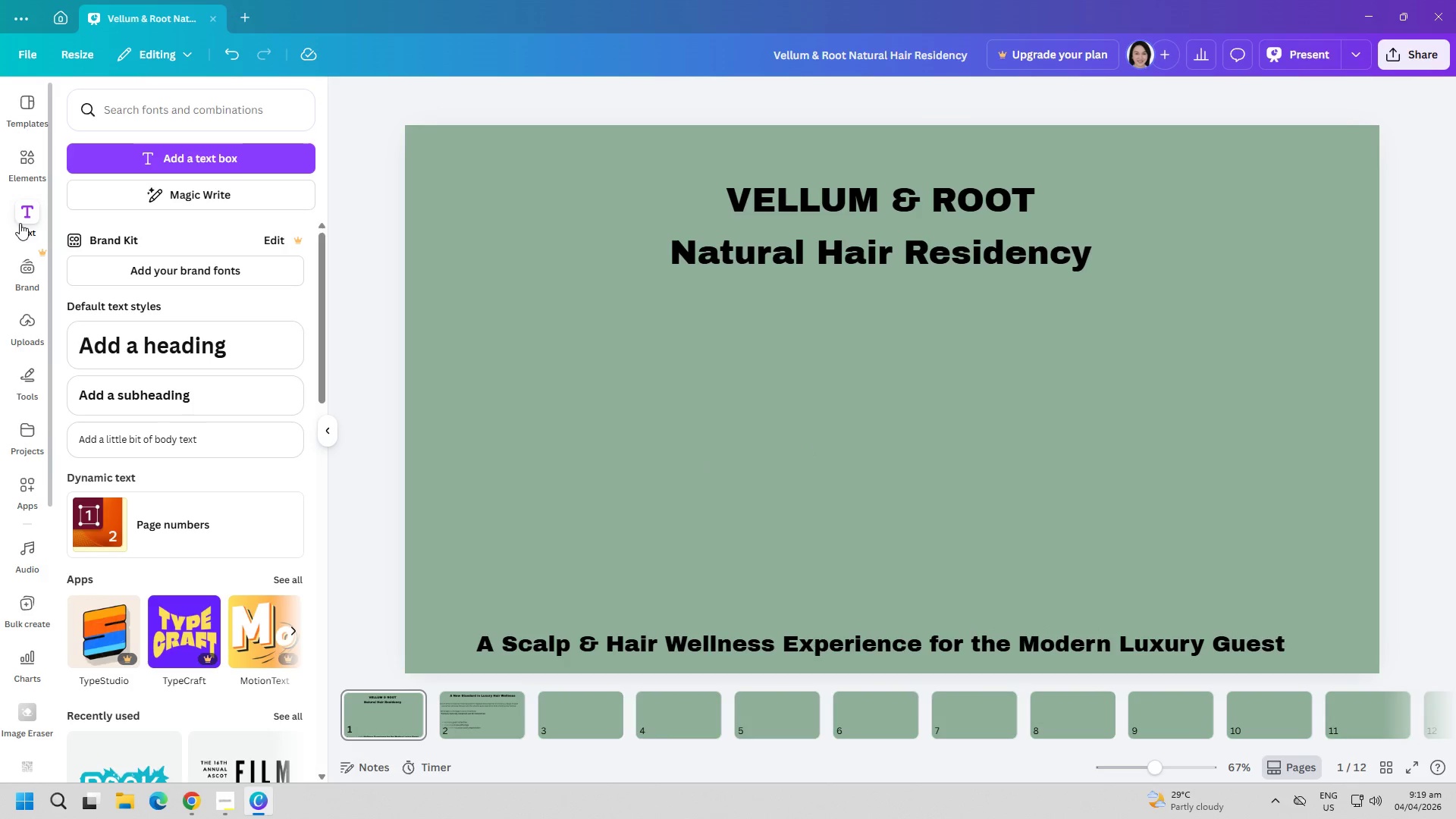 
left_click([24, 220])
 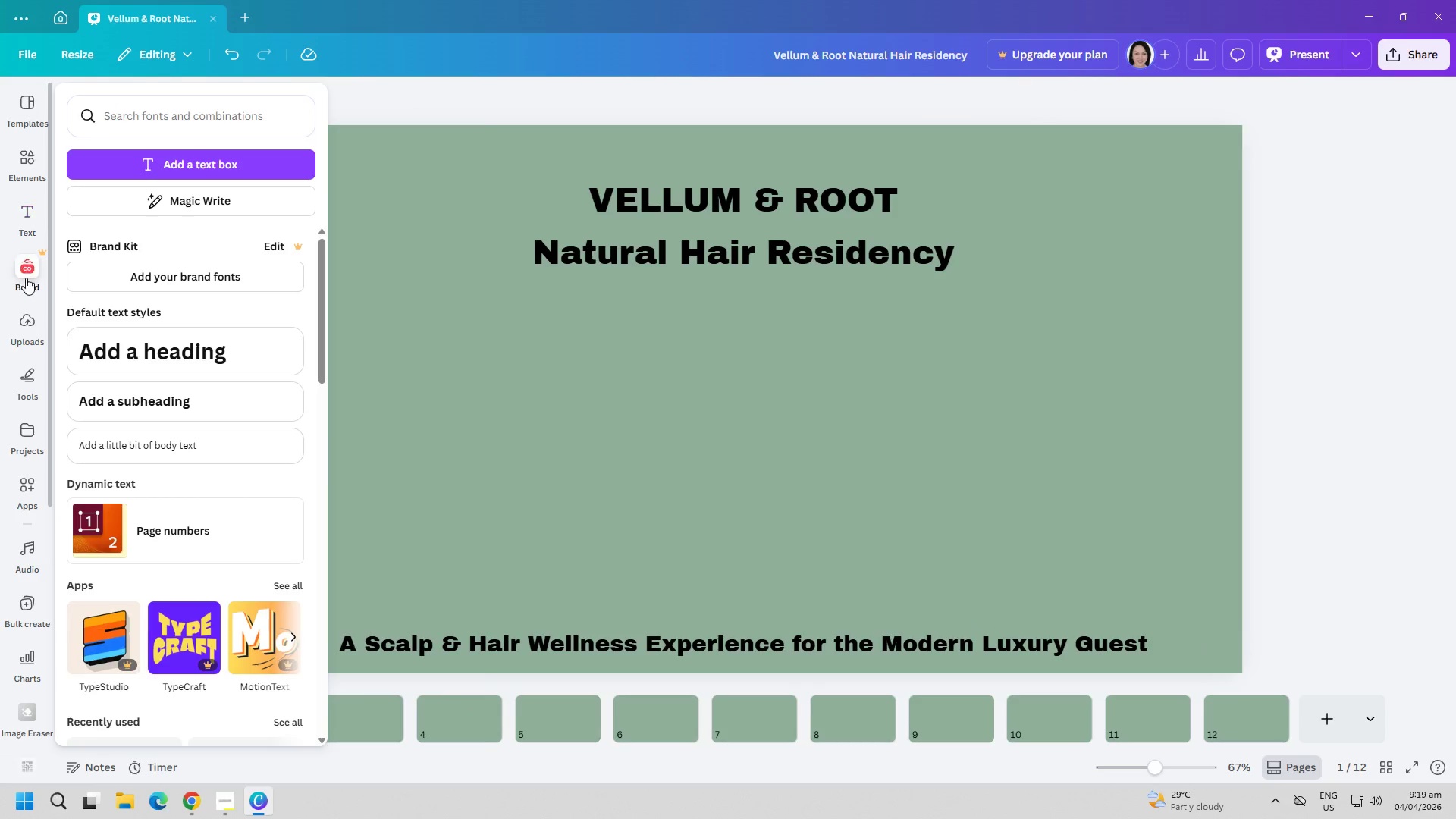 
left_click([20, 320])
 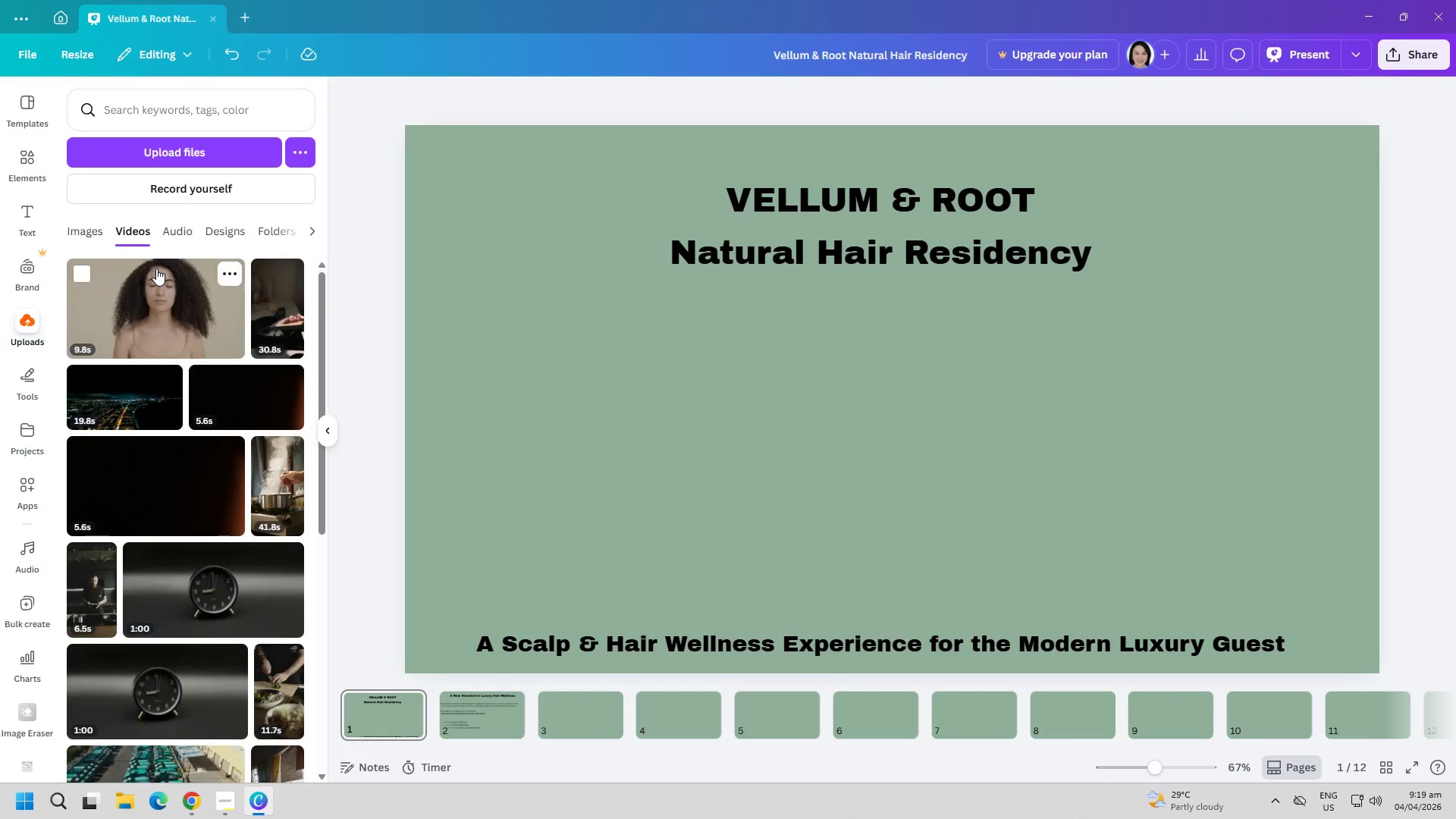 
left_click([149, 165])
 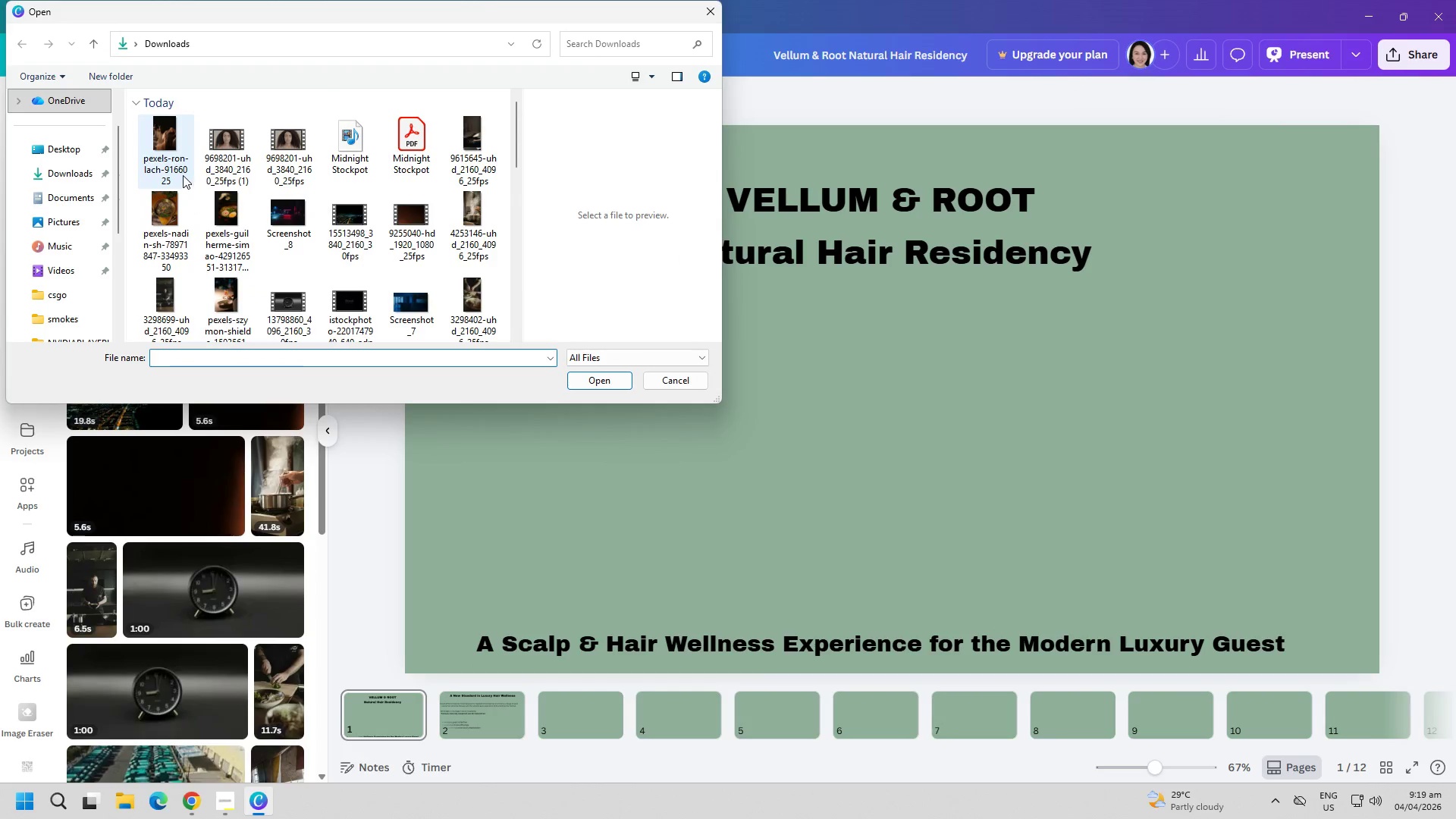 
double_click([174, 168])
 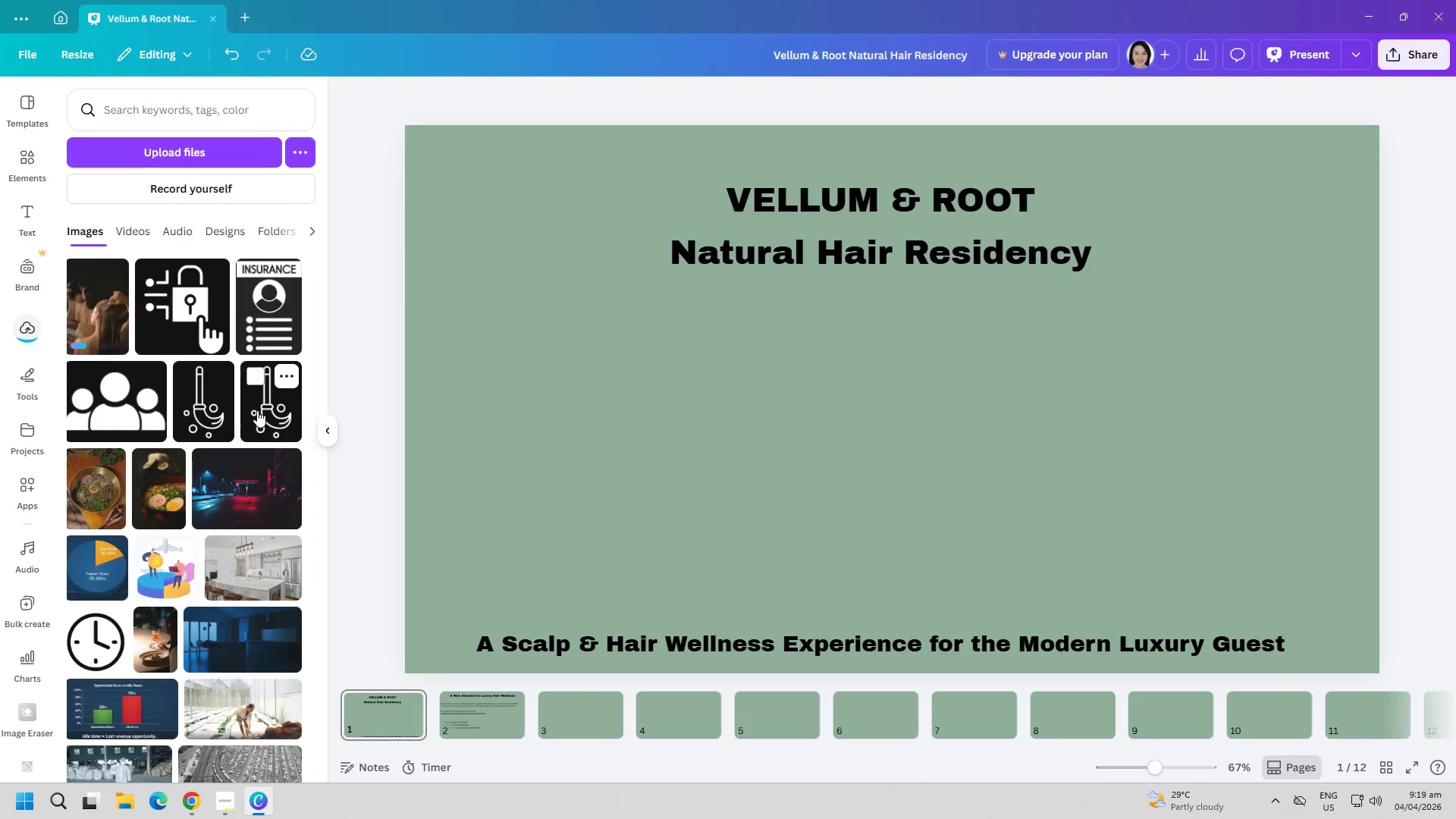 
left_click([108, 315])
 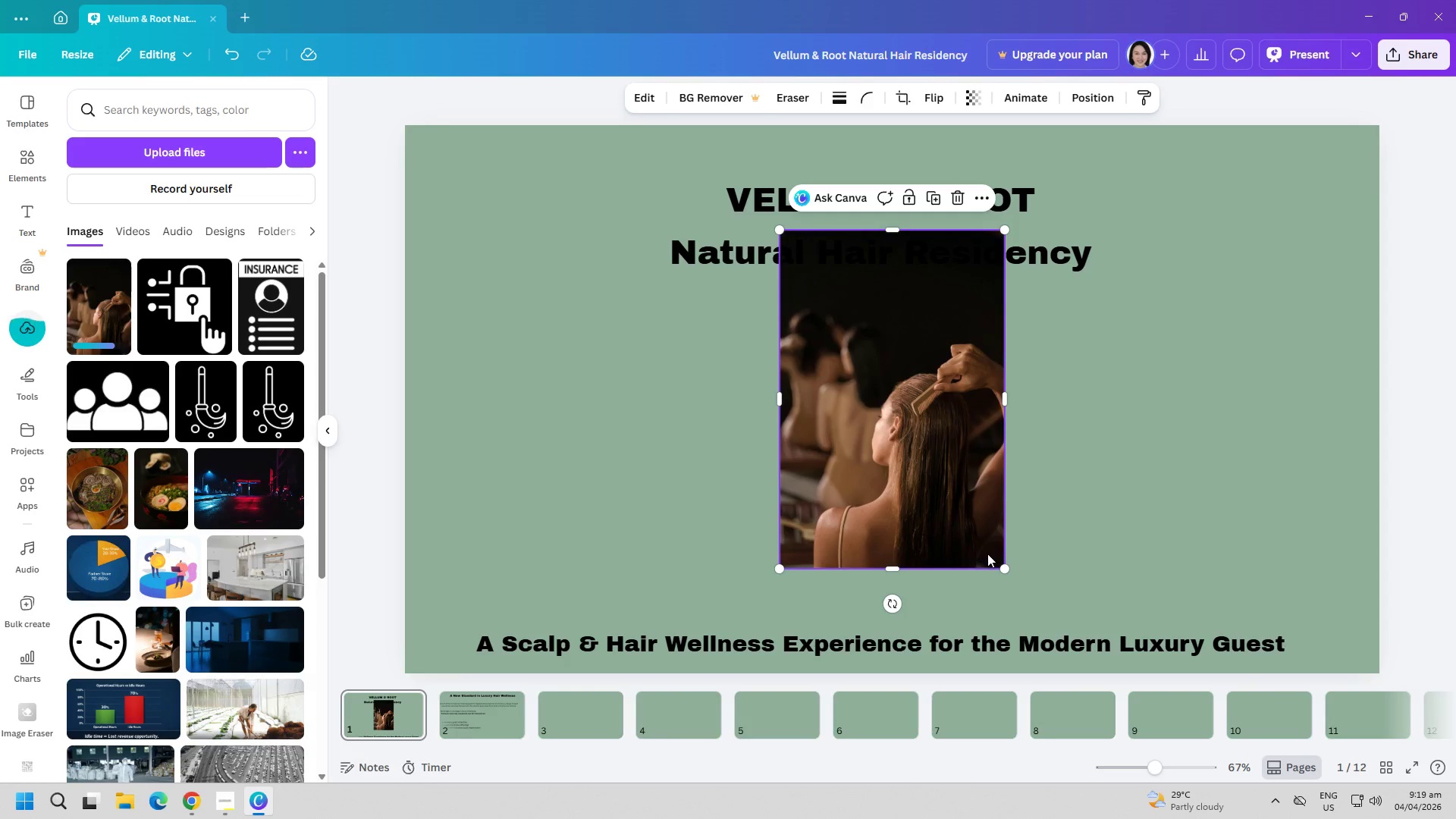 
left_click_drag(start_coordinate=[1004, 569], to_coordinate=[1105, 620])
 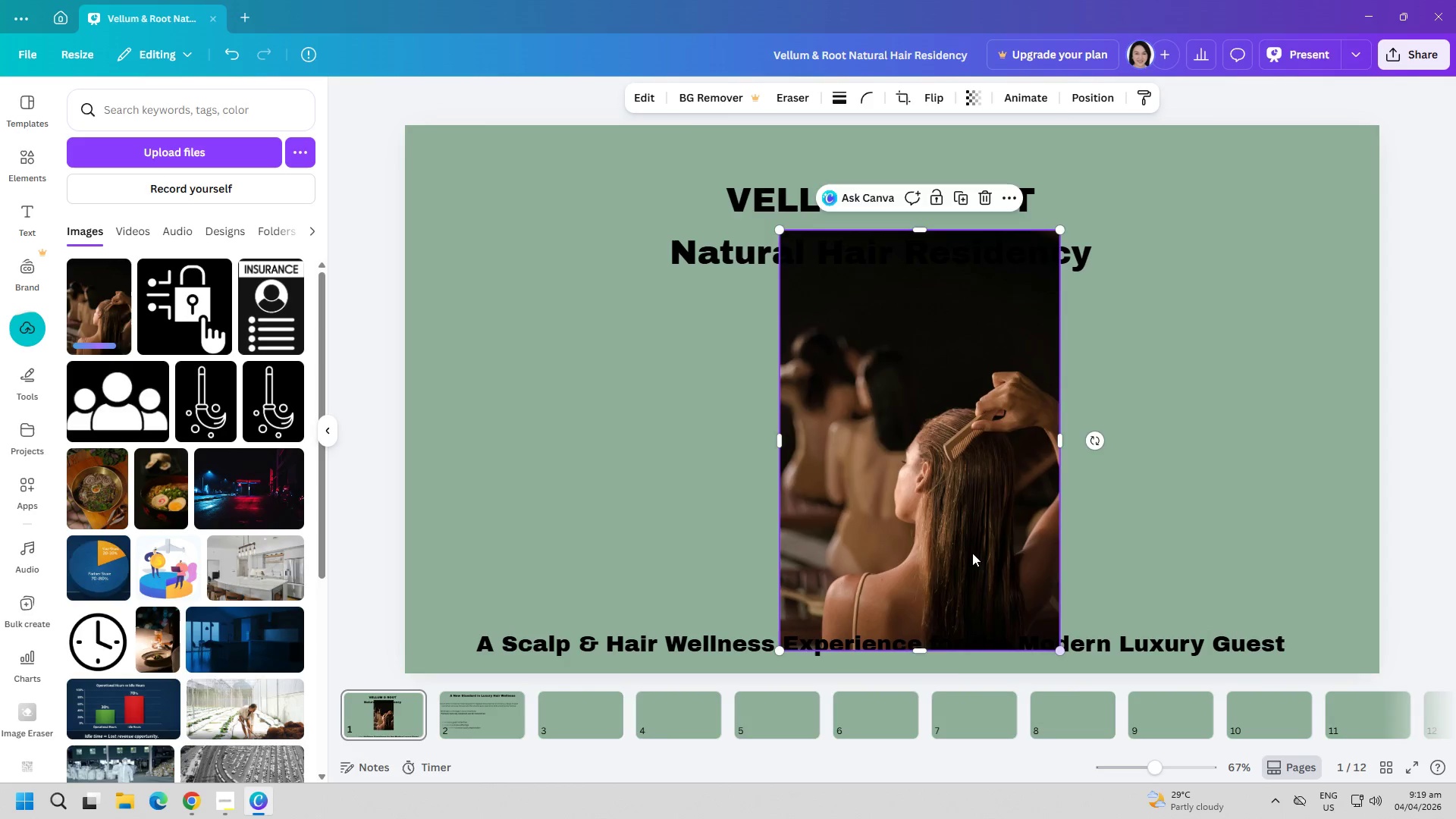 
left_click_drag(start_coordinate=[934, 534], to_coordinate=[744, 469])
 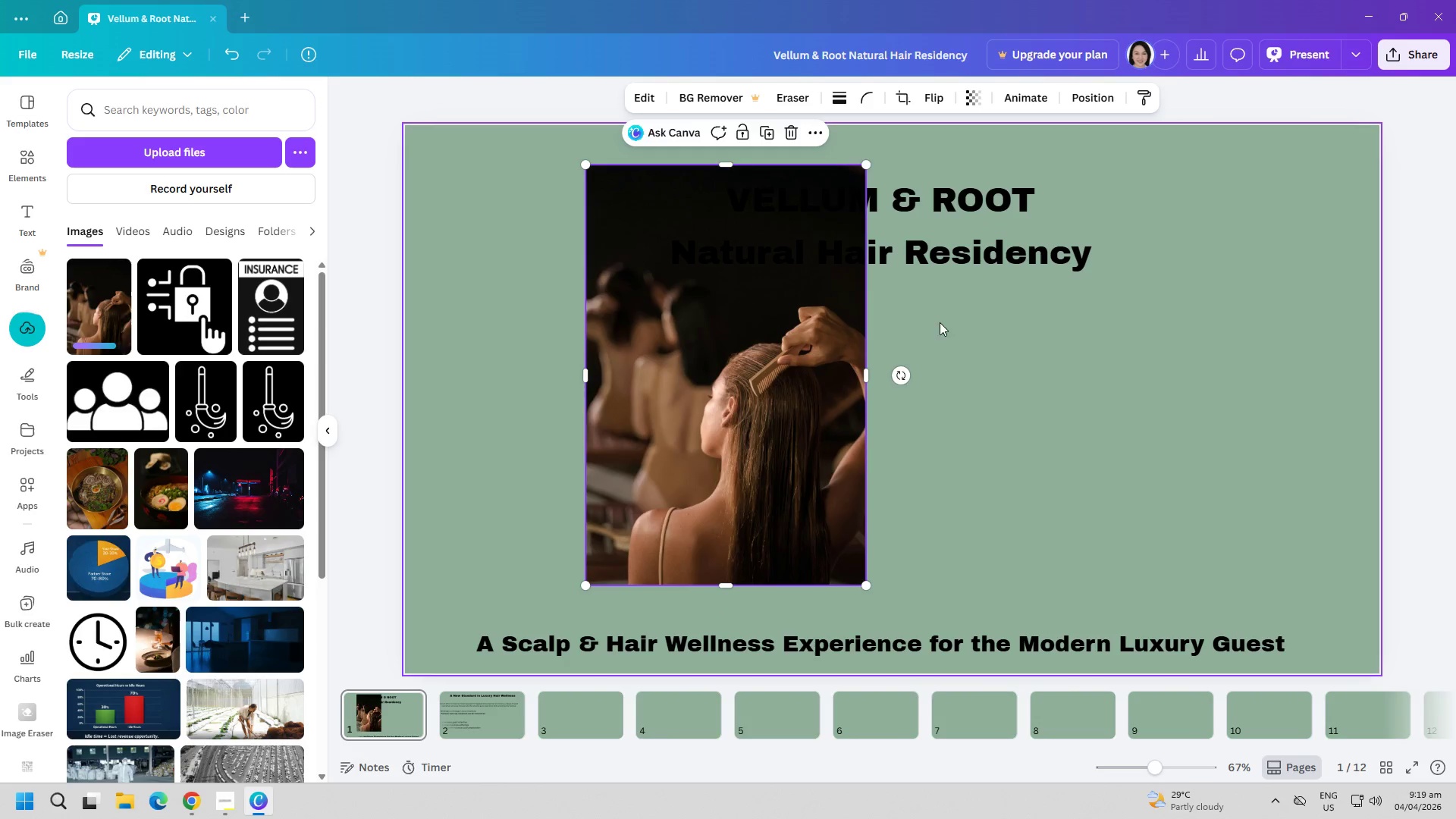 
left_click([959, 259])
 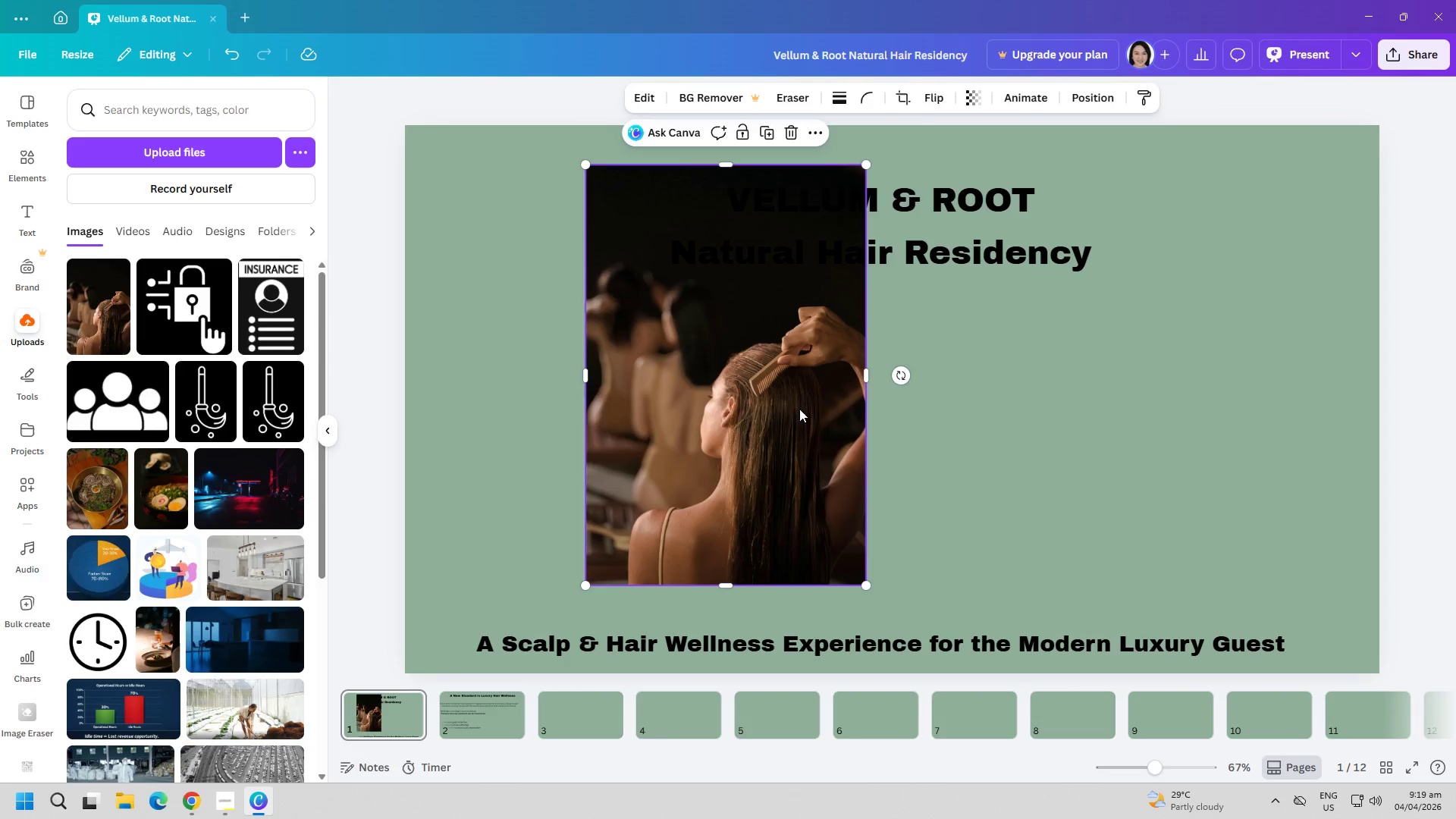 
left_click_drag(start_coordinate=[863, 382], to_coordinate=[961, 400])
 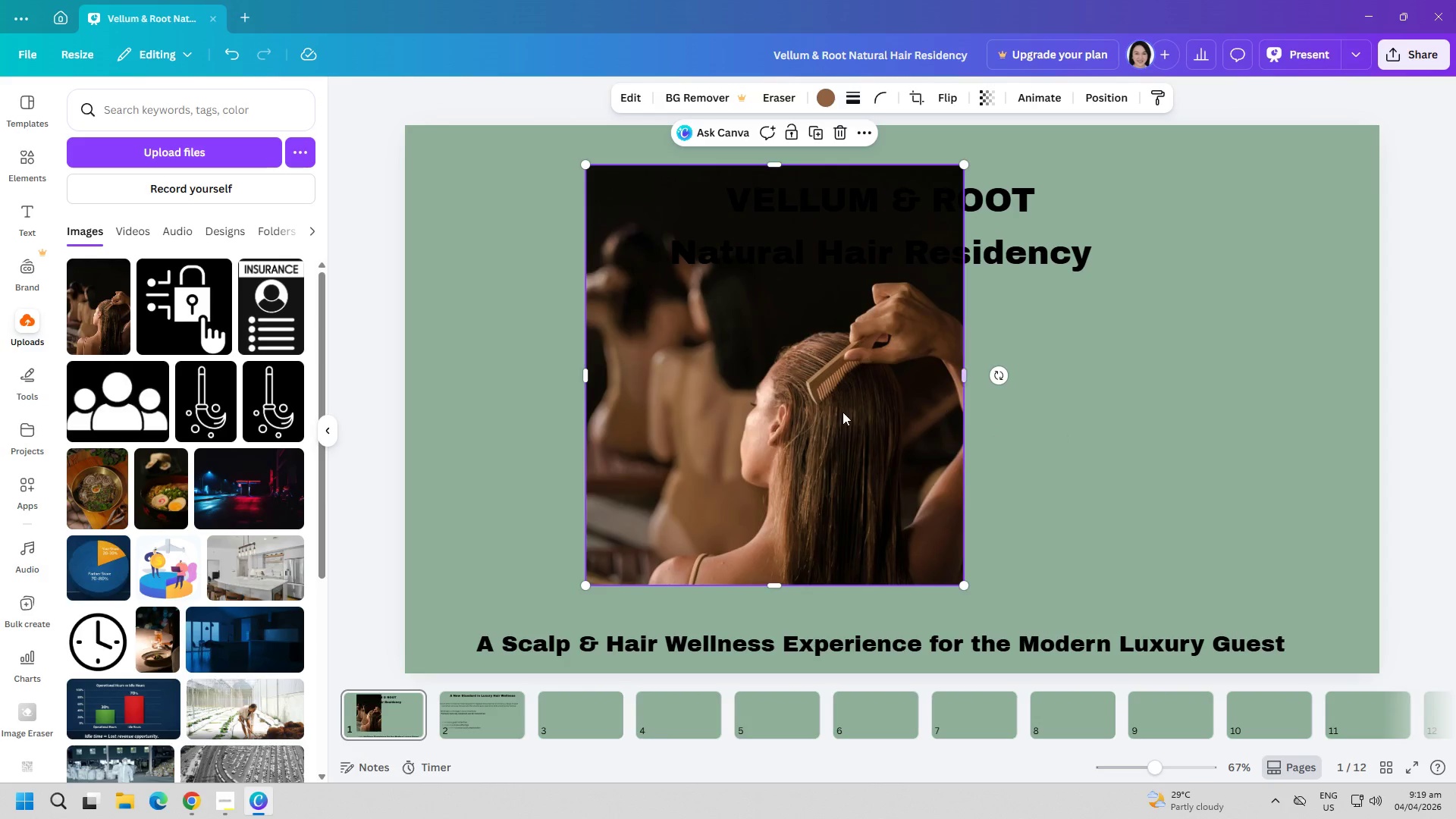 
right_click([829, 412])
 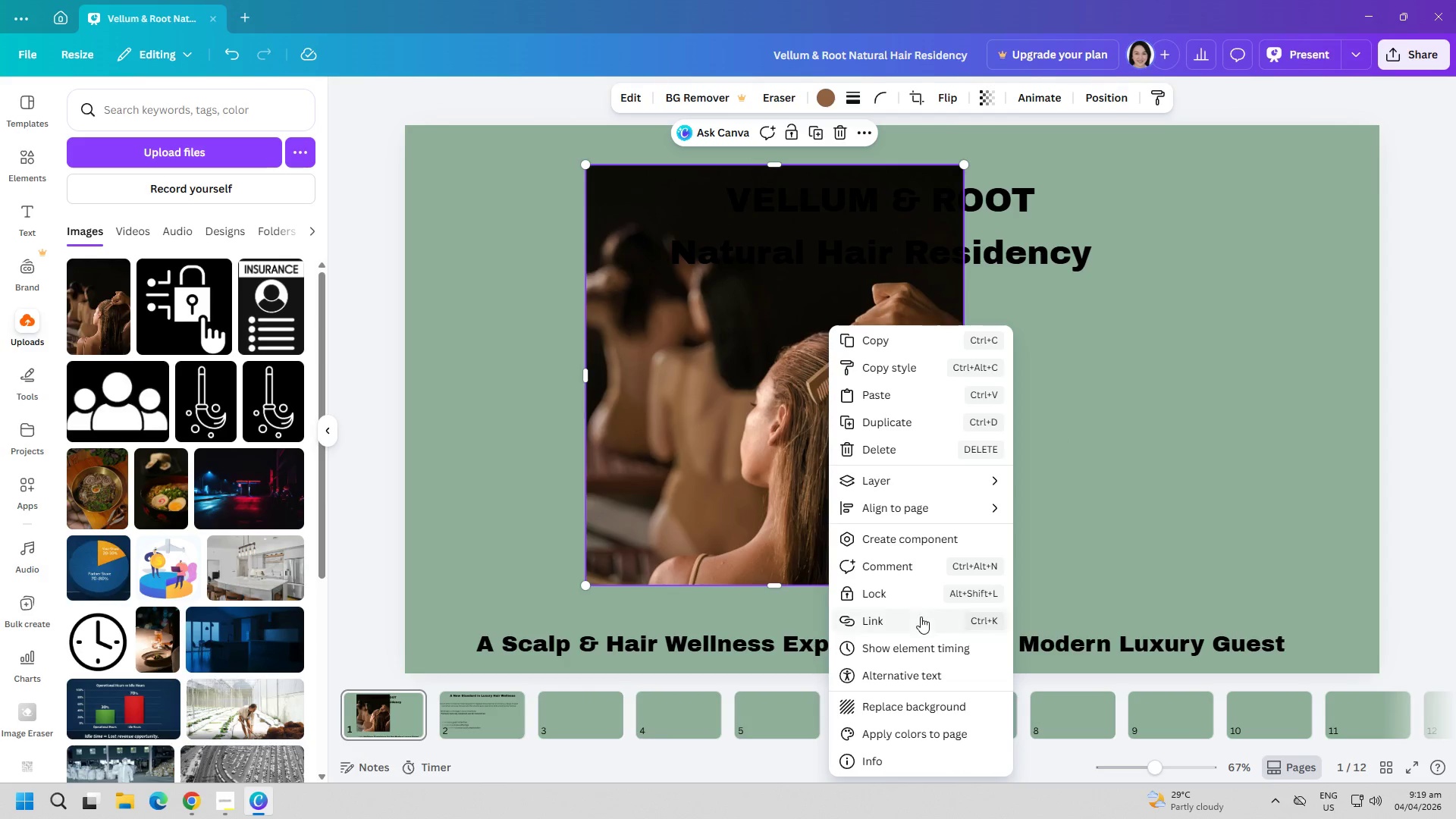 
left_click([927, 702])
 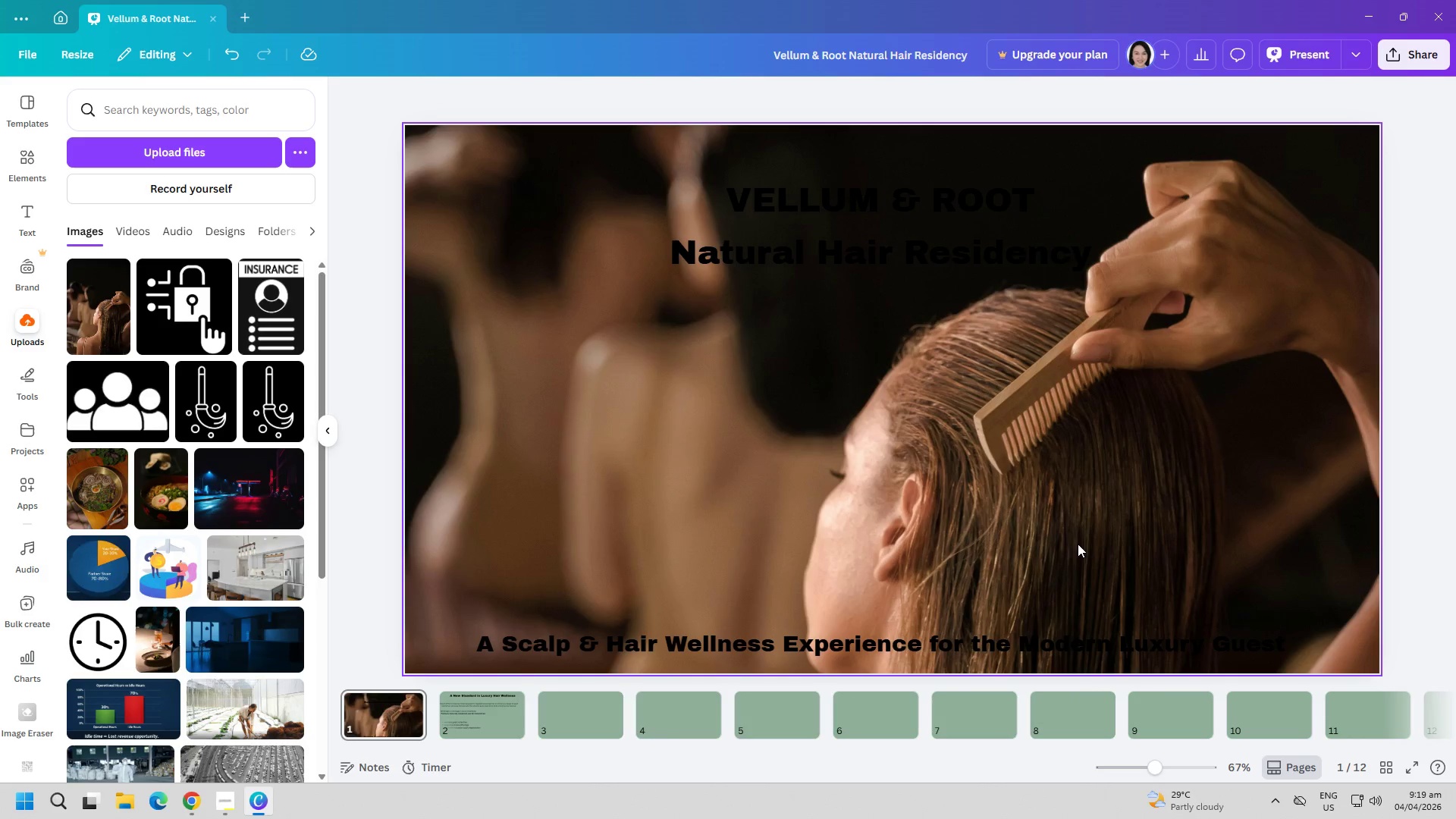 
left_click([1084, 539])
 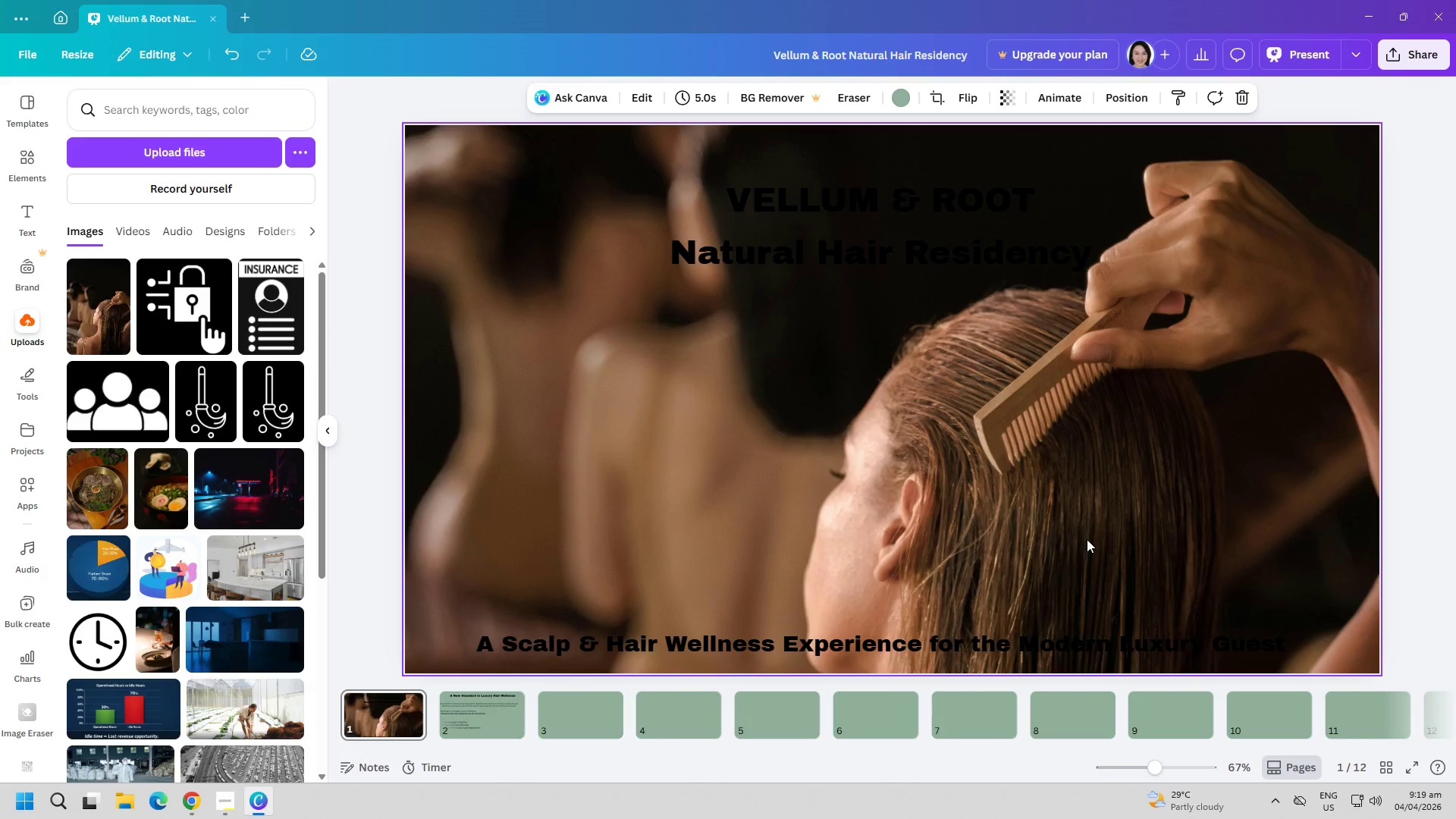 
scroll: coordinate [1046, 512], scroll_direction: down, amount: 1.0
 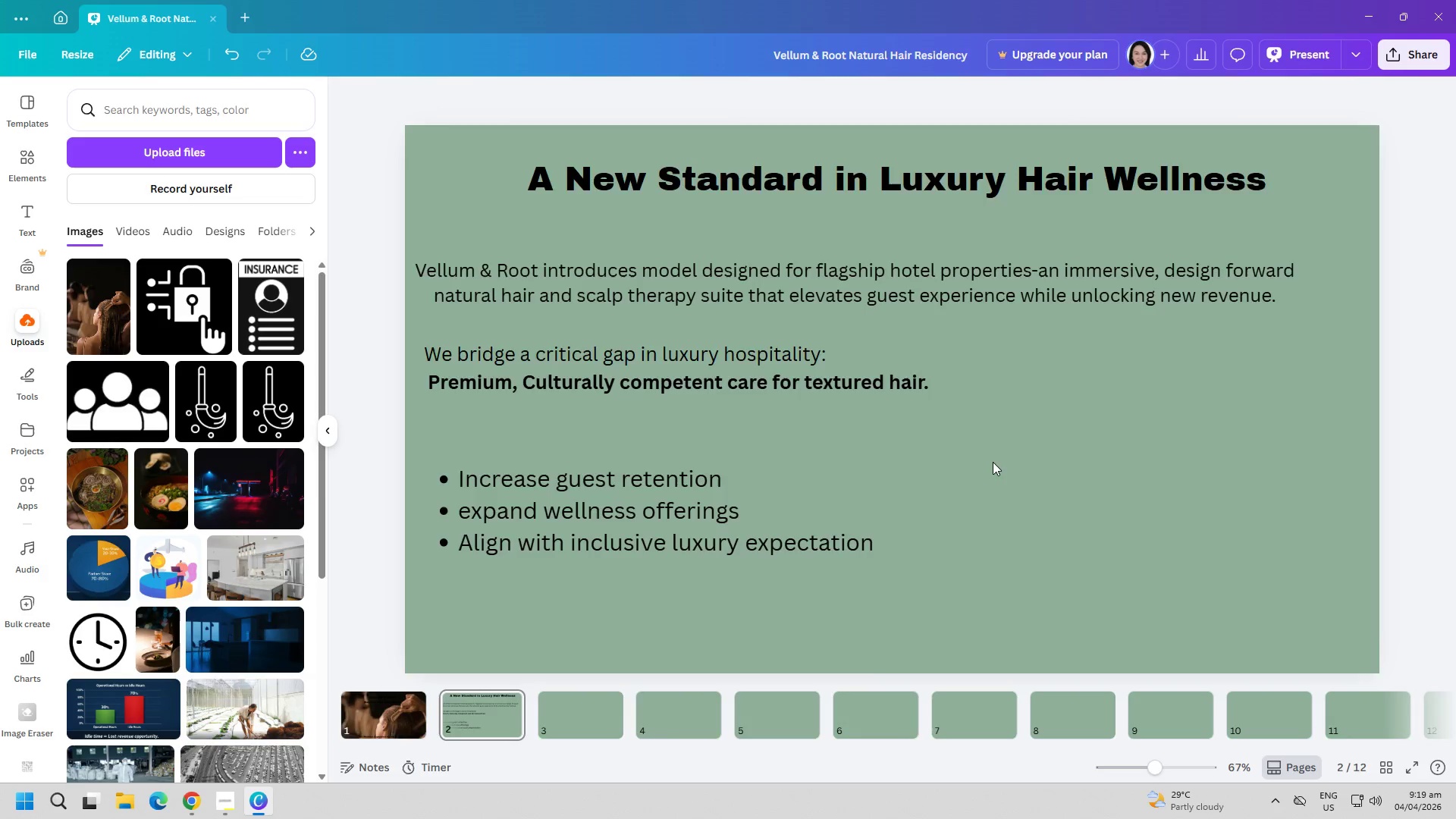 
scroll: coordinate [993, 462], scroll_direction: up, amount: 1.0
 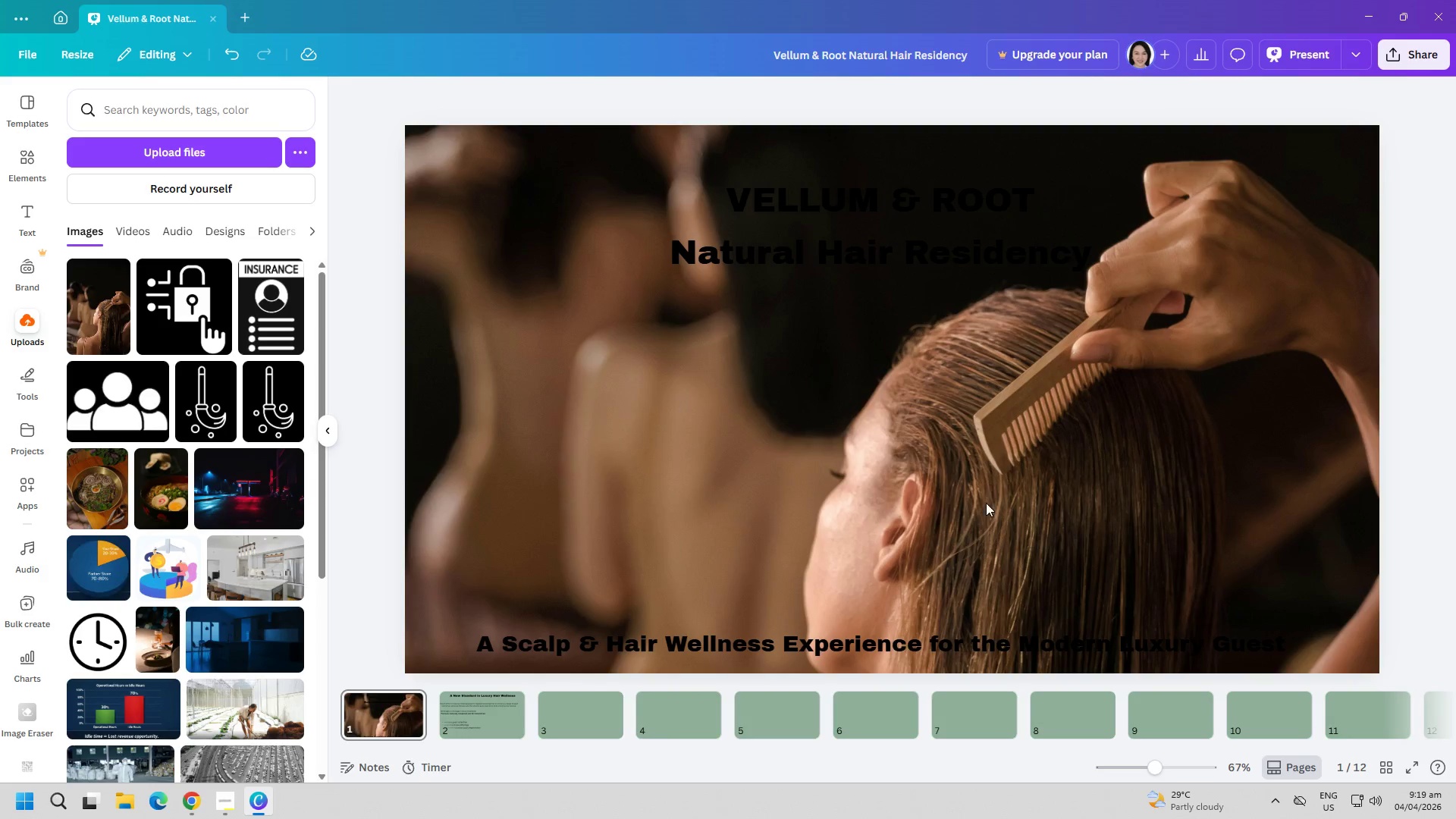 
left_click([986, 504])
 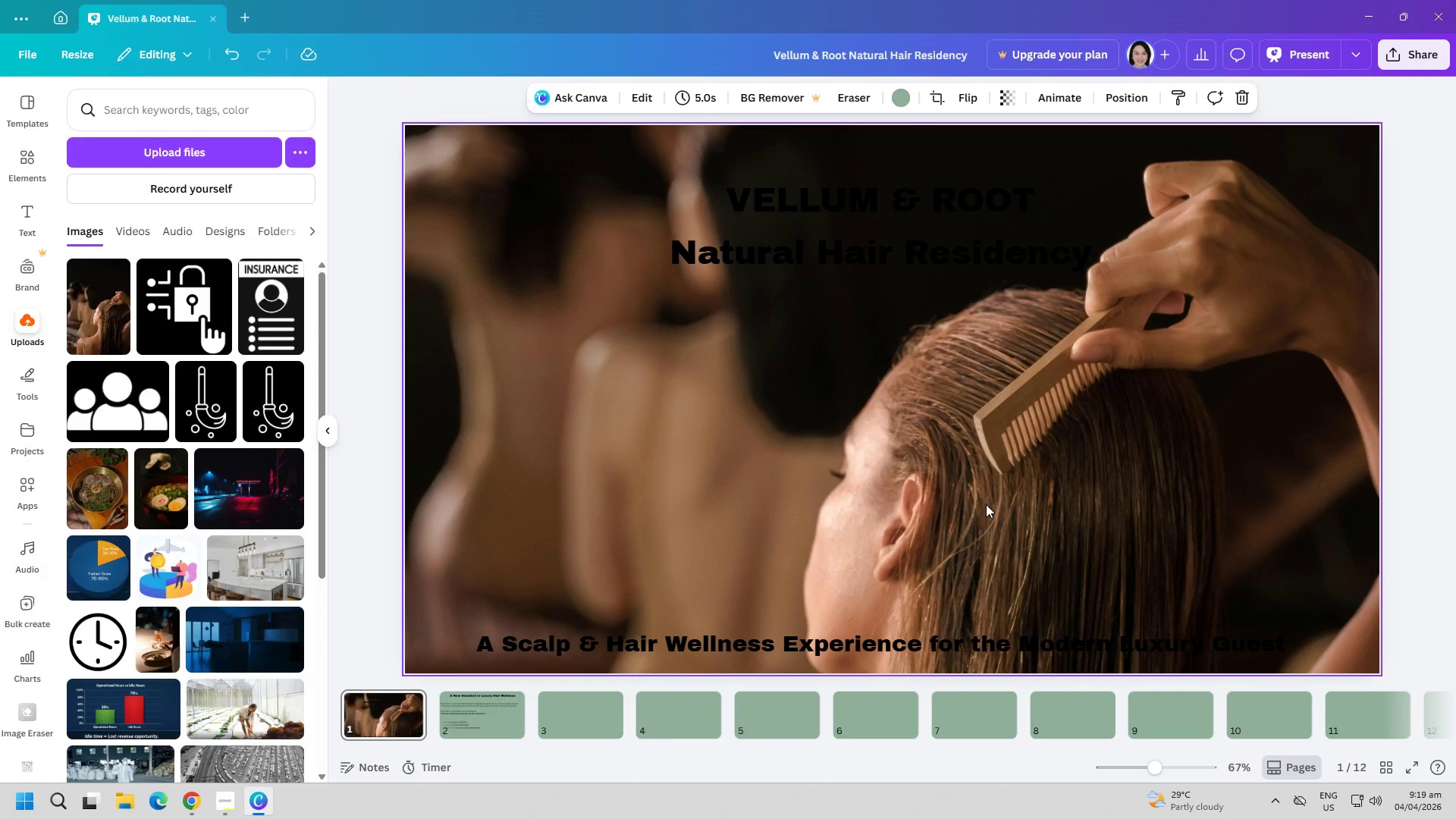 
right_click([986, 504])
 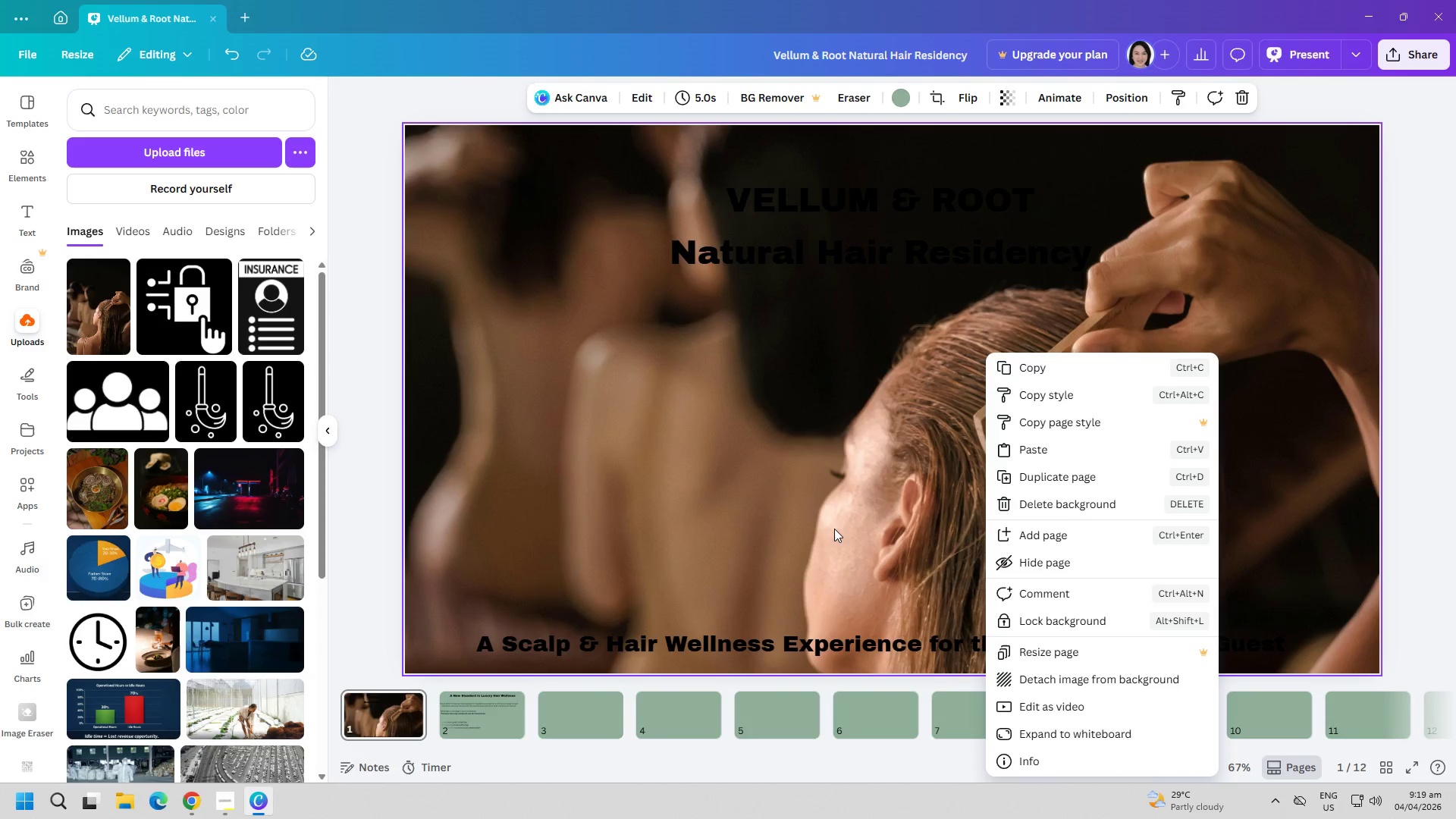 
left_click([833, 527])
 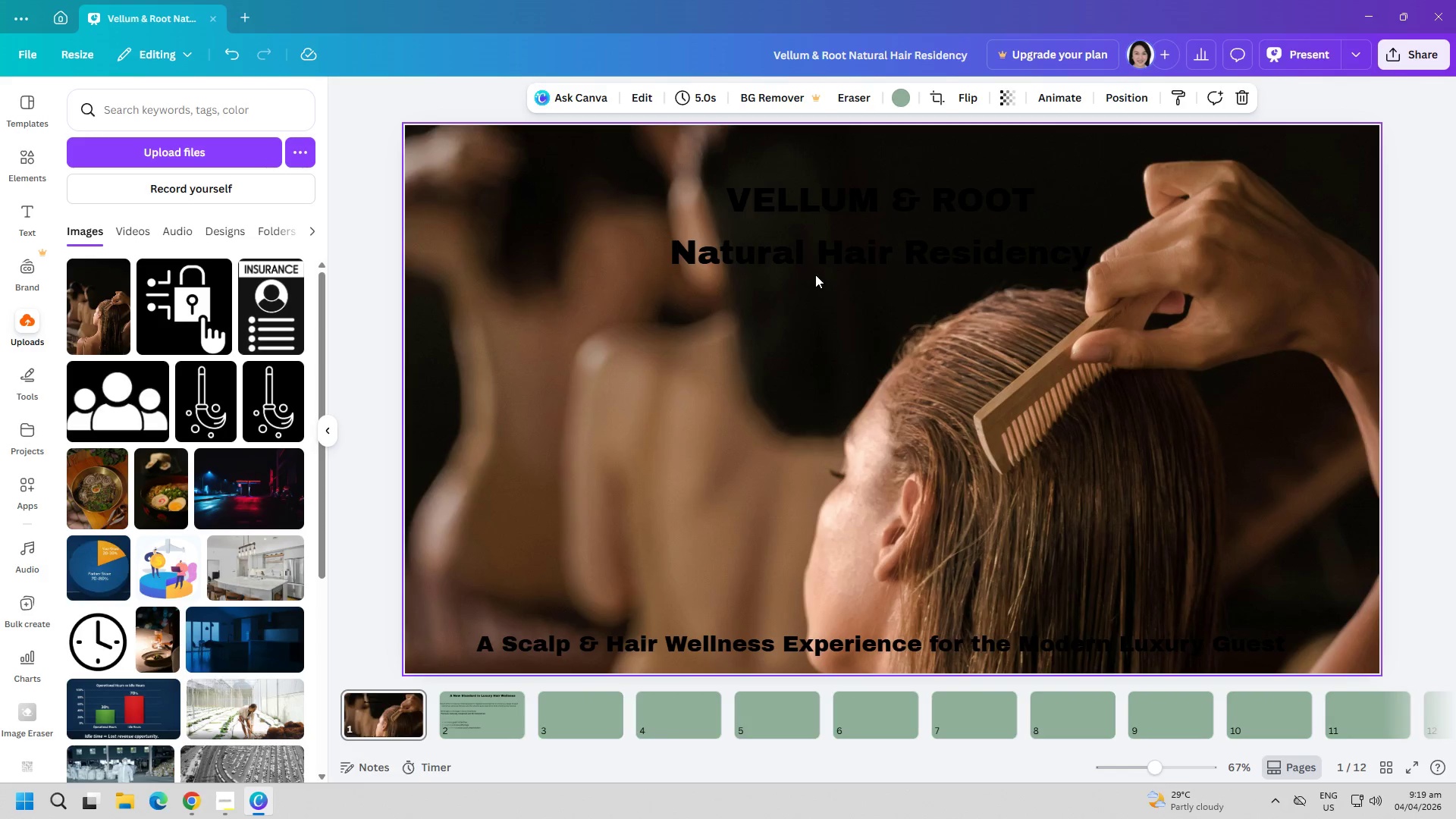 
left_click_drag(start_coordinate=[818, 254], to_coordinate=[791, 493])
 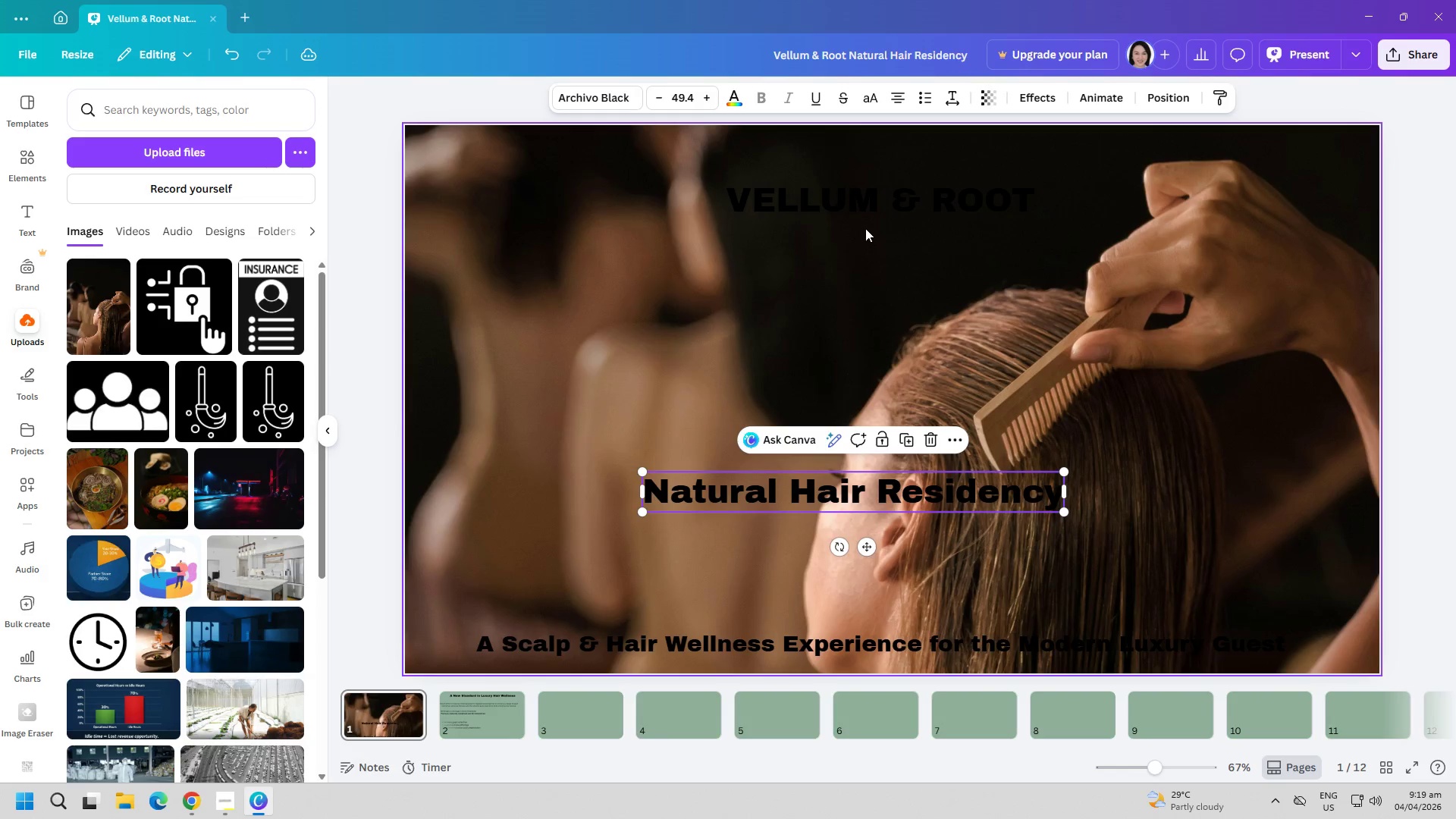 
left_click([865, 212])
 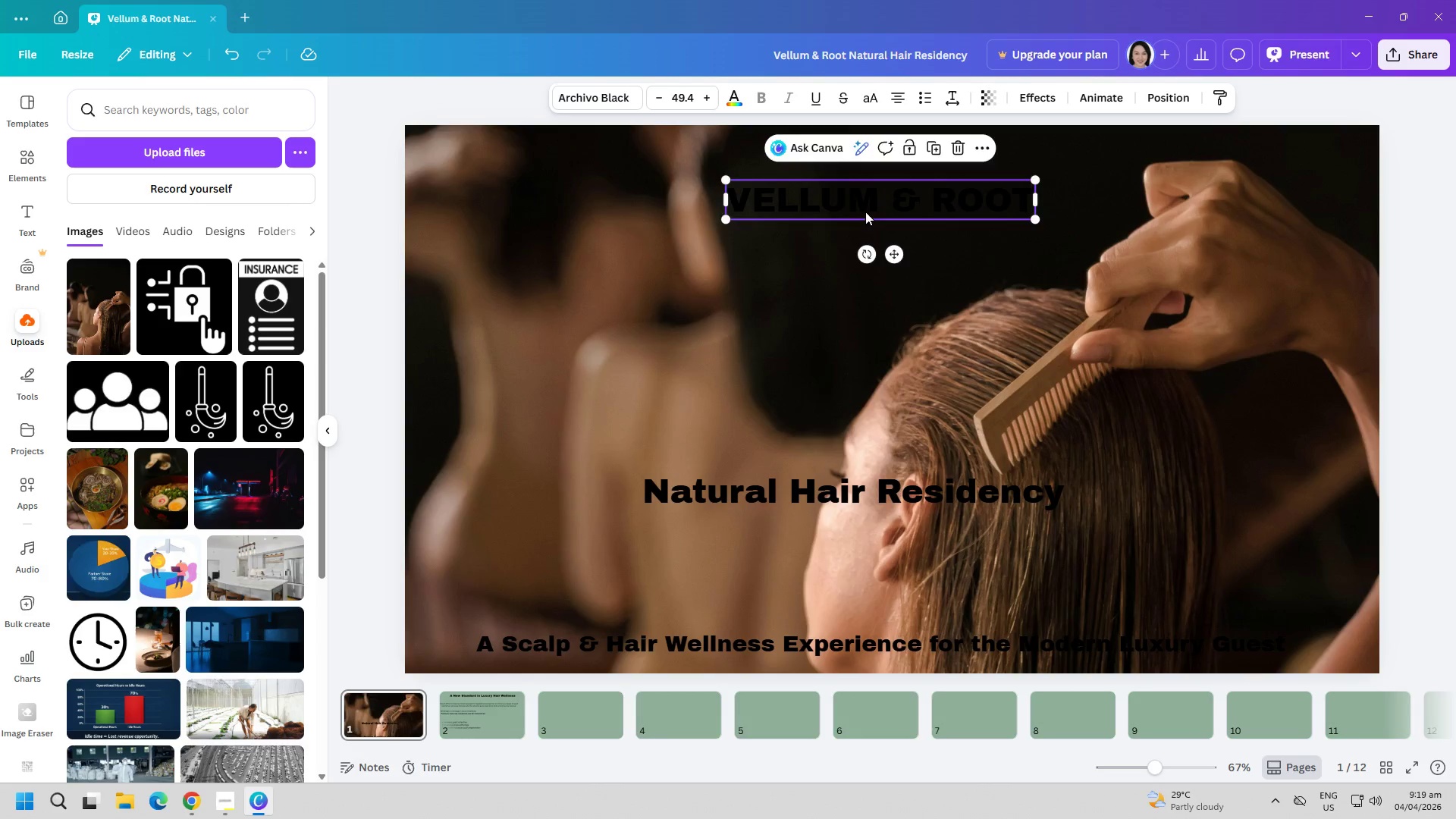 
left_click_drag(start_coordinate=[865, 212], to_coordinate=[843, 293])
 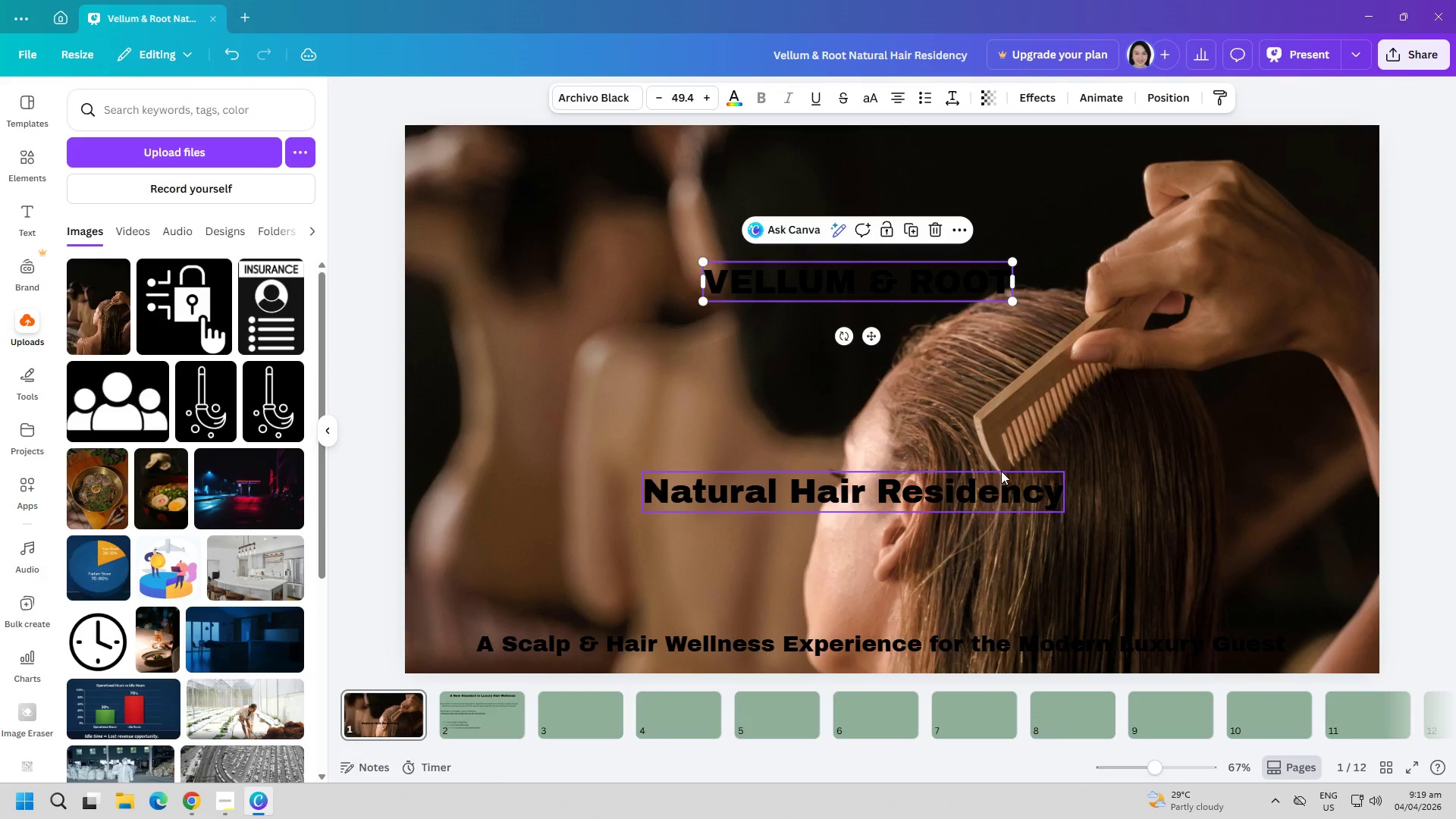 
left_click([1015, 433])
 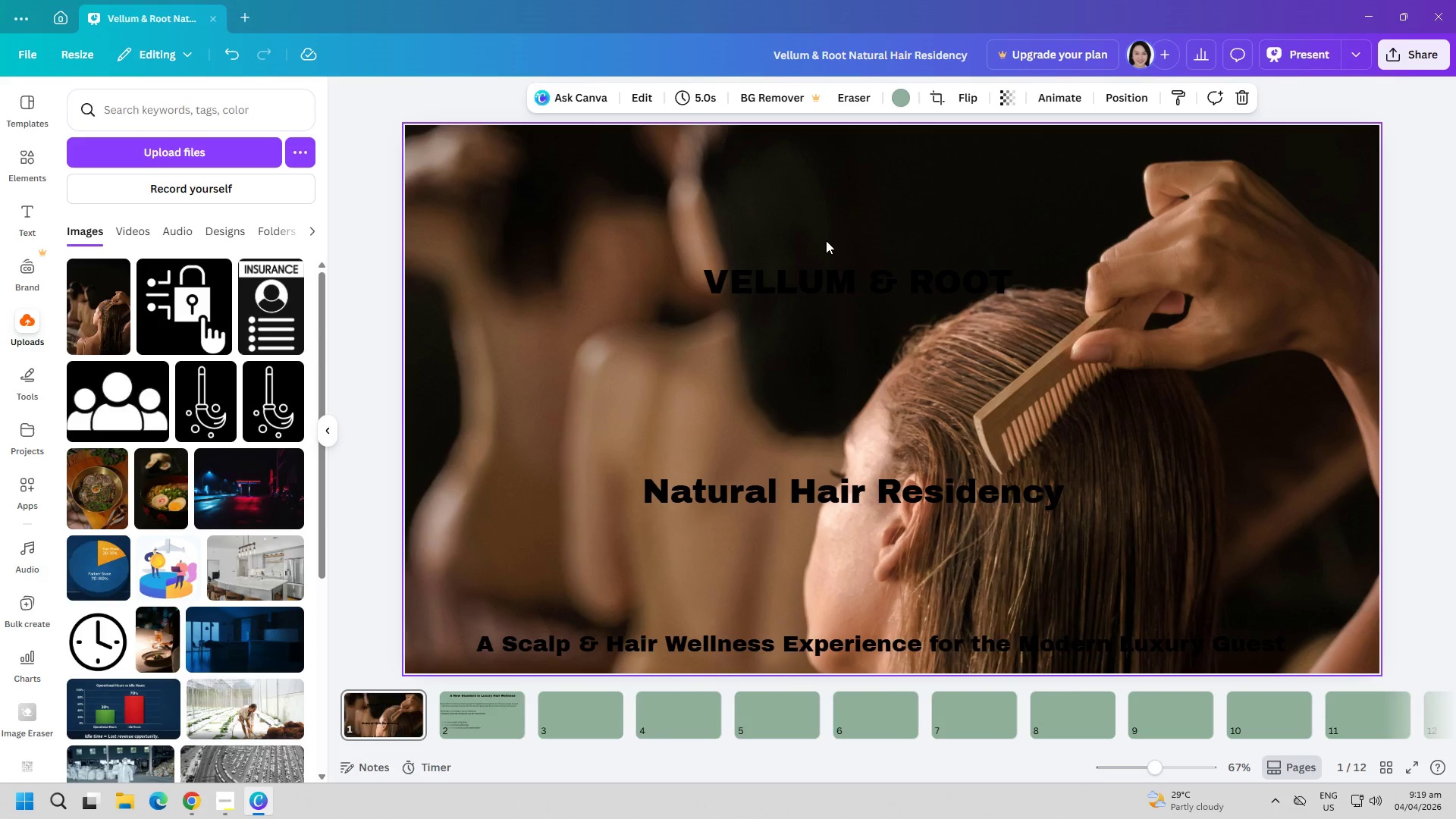 
left_click_drag(start_coordinate=[846, 271], to_coordinate=[834, 240])
 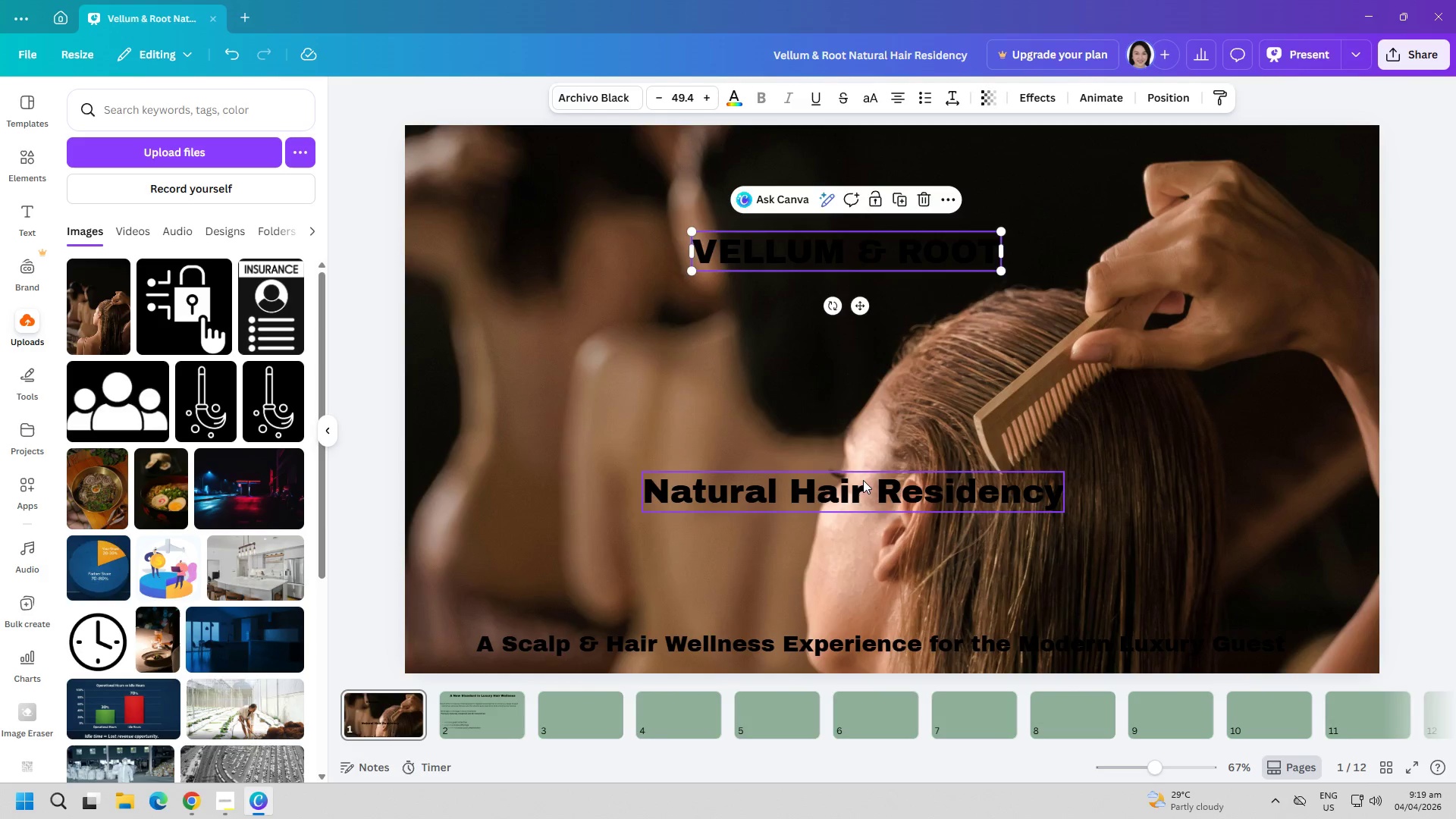 
left_click_drag(start_coordinate=[863, 484], to_coordinate=[843, 413])
 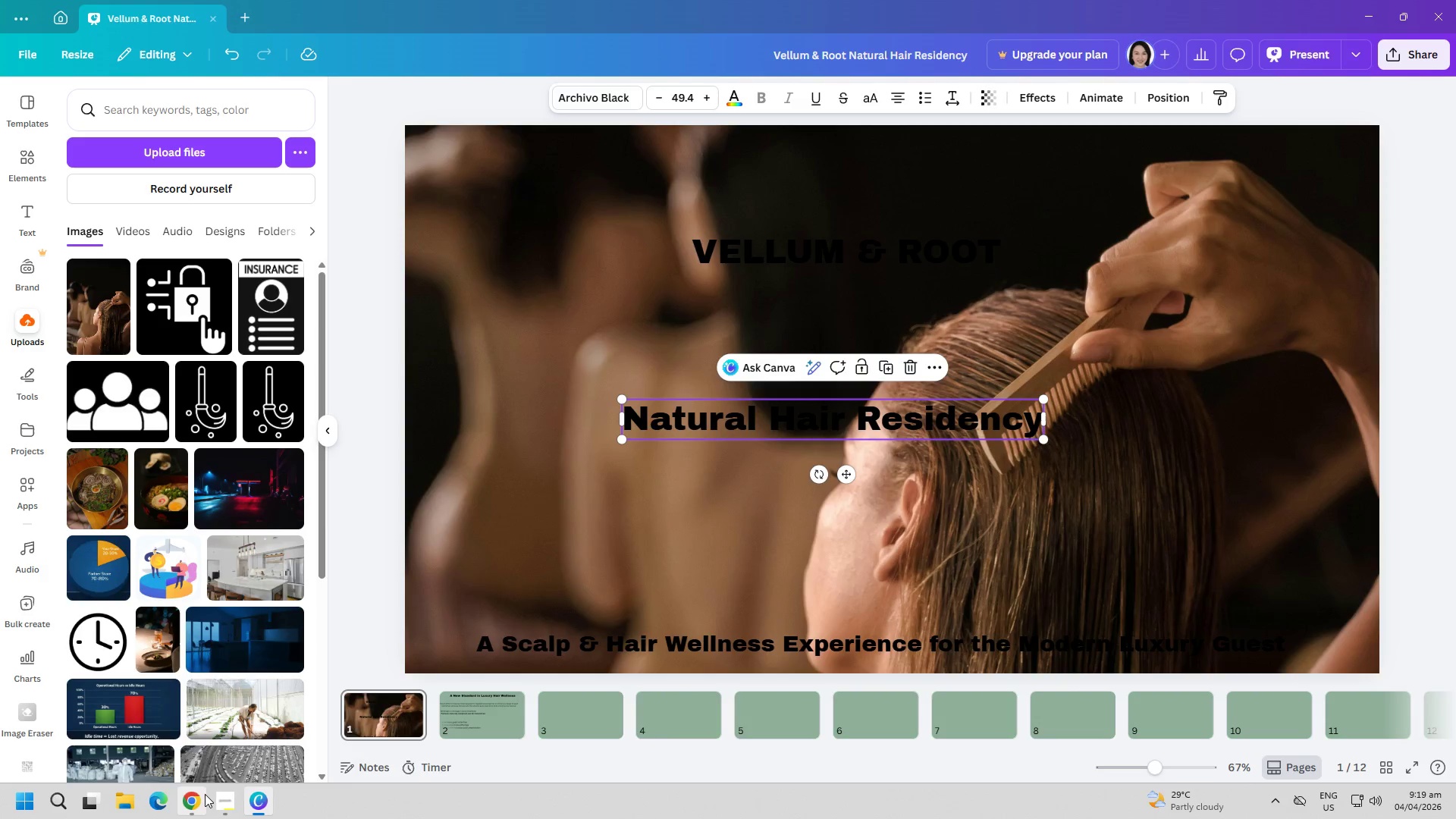 
left_click([198, 803])
 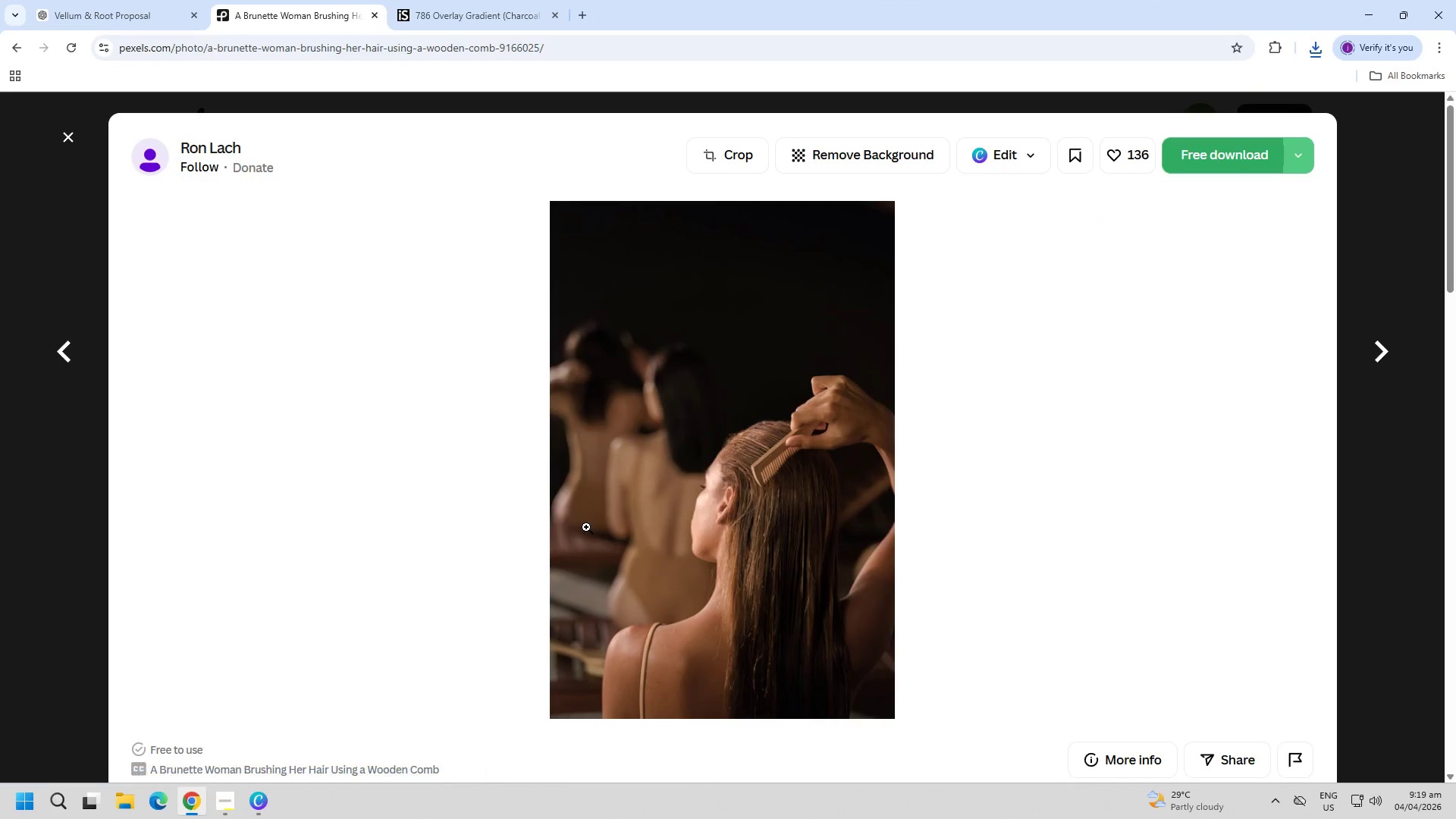 
key(Escape)
 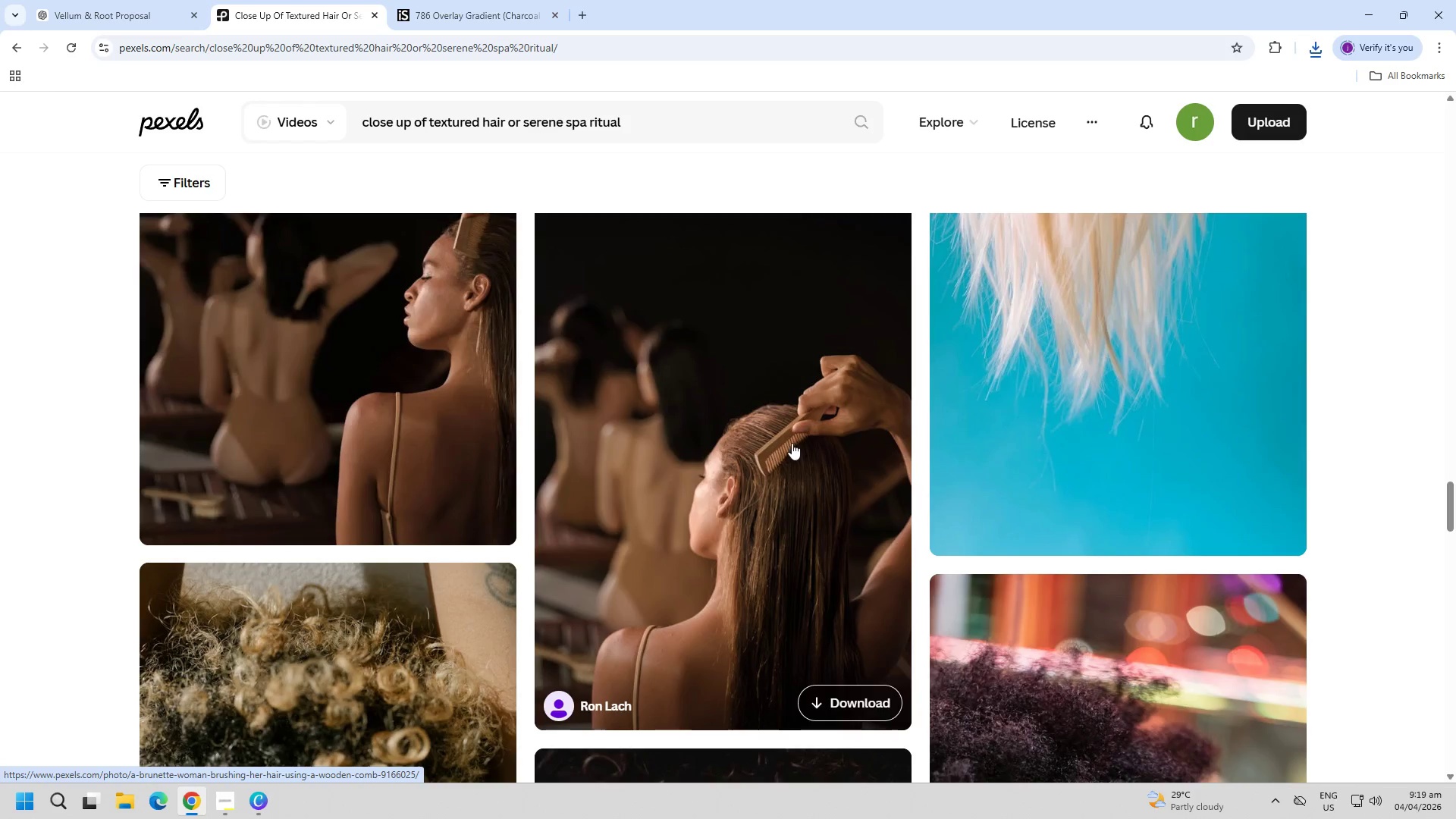 
scroll: coordinate [1001, 518], scroll_direction: up, amount: 5.0
 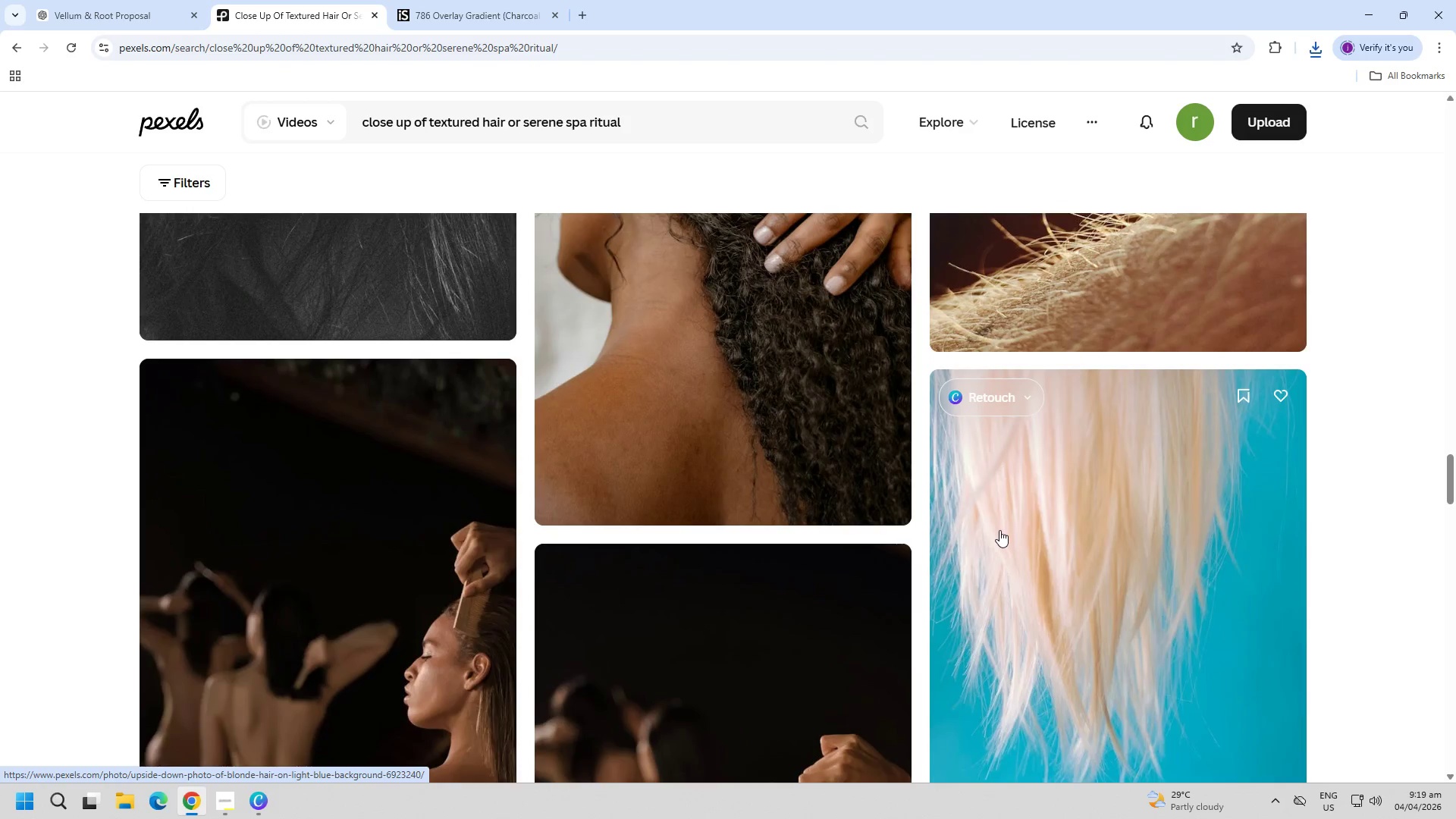 
scroll: coordinate [740, 484], scroll_direction: down, amount: 56.0
 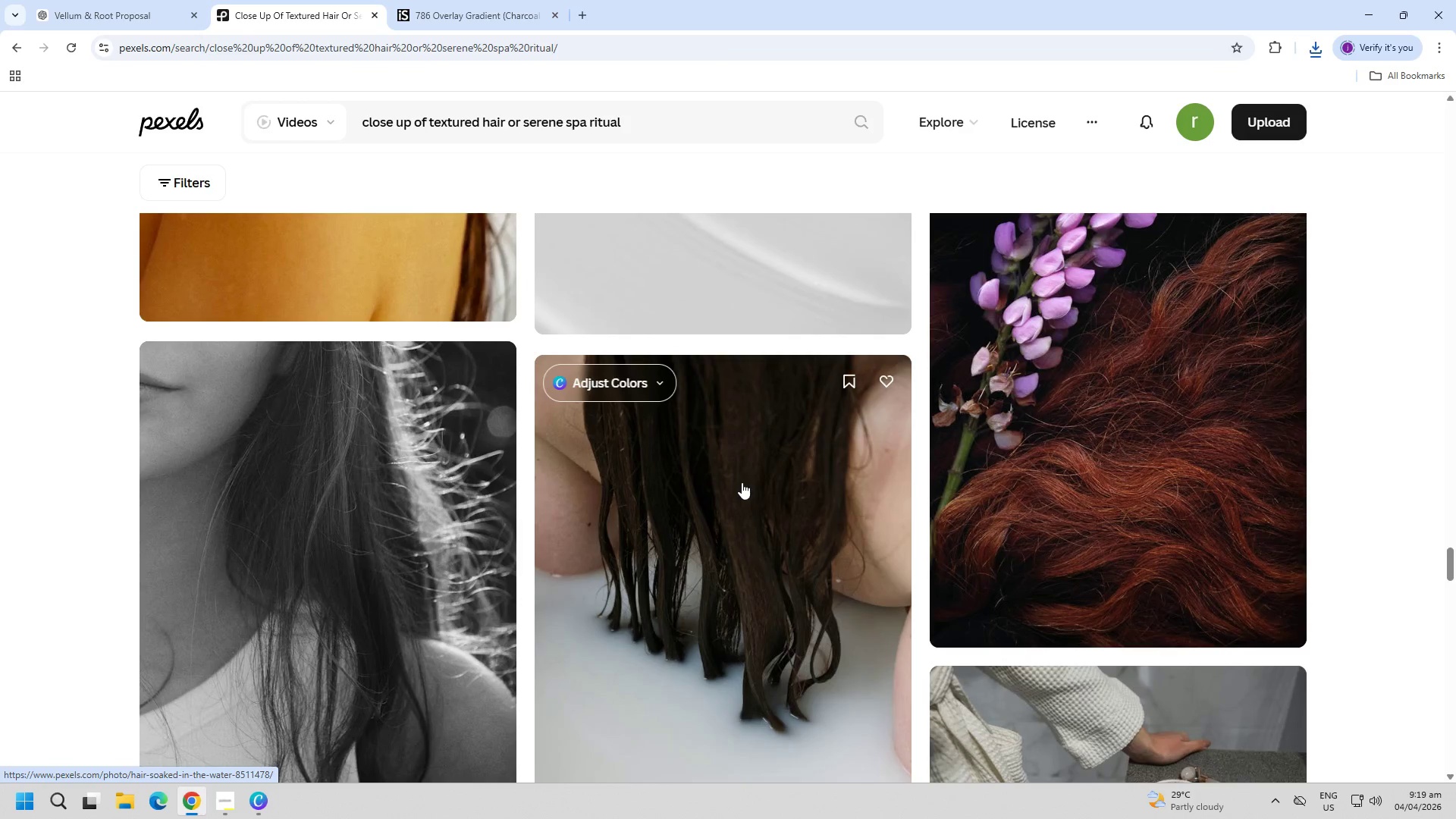 
scroll: coordinate [757, 457], scroll_direction: up, amount: 102.0
 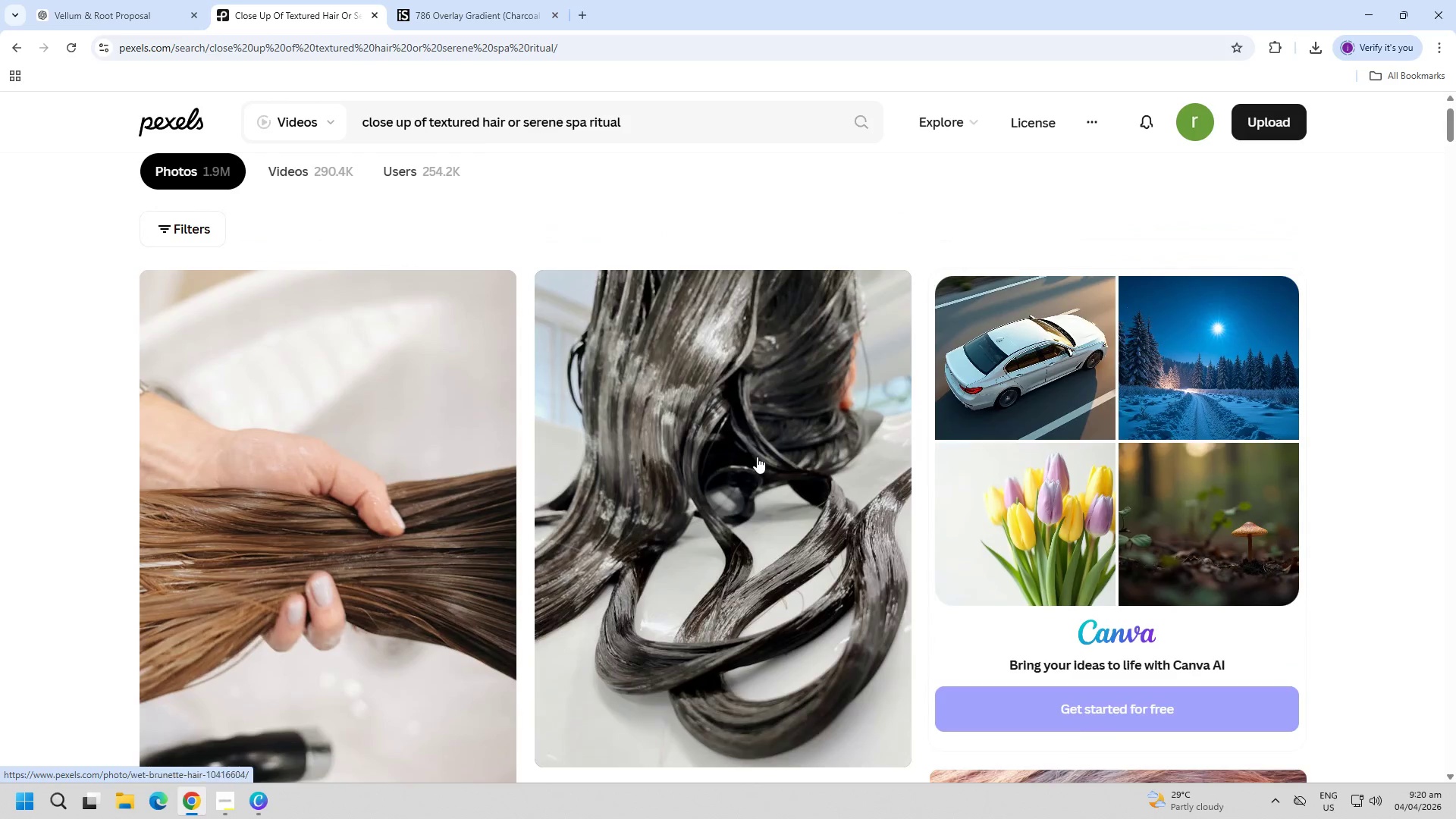 
left_click([715, 472])
 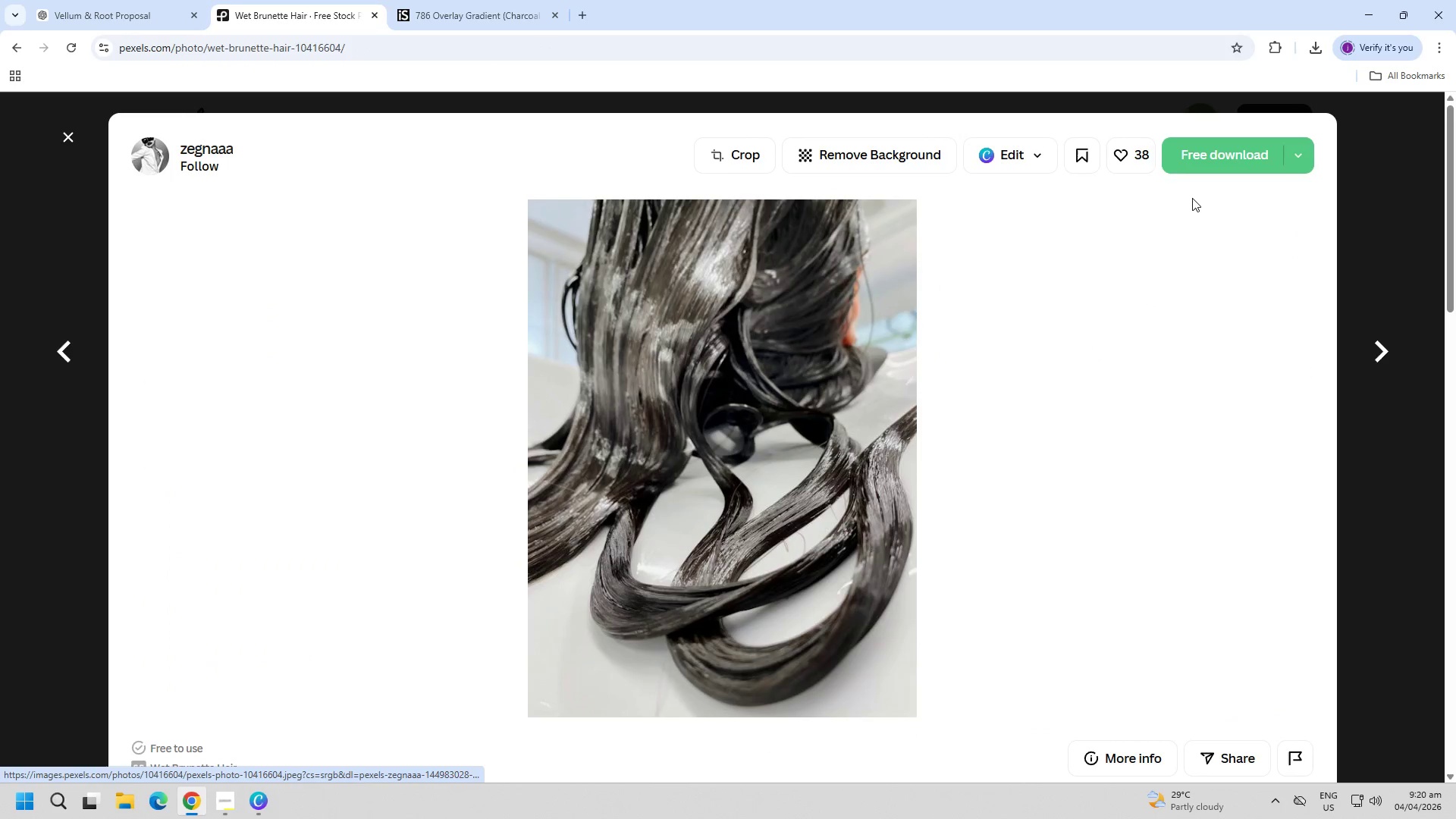 
key(Escape)
 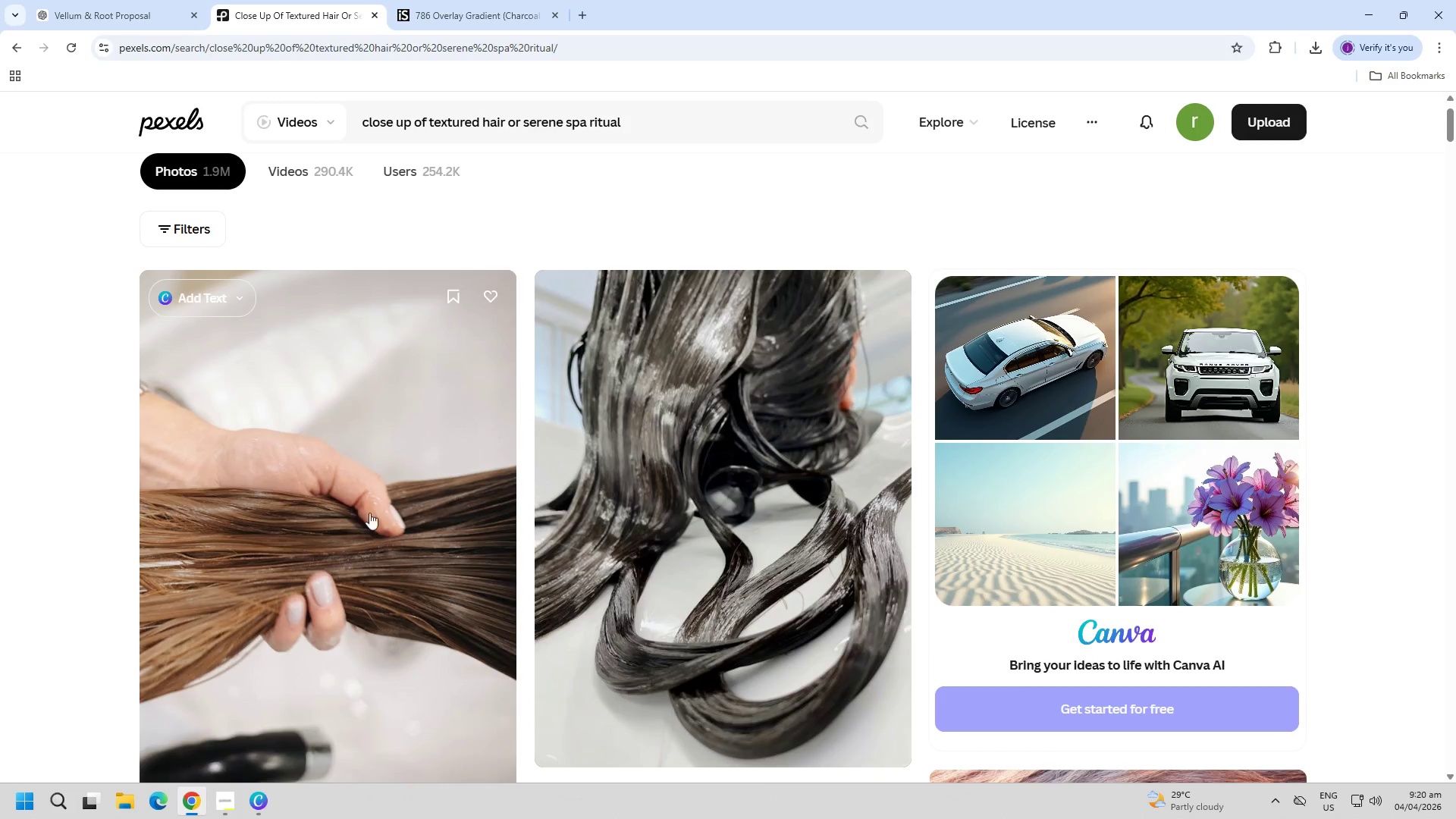 
left_click([399, 508])
 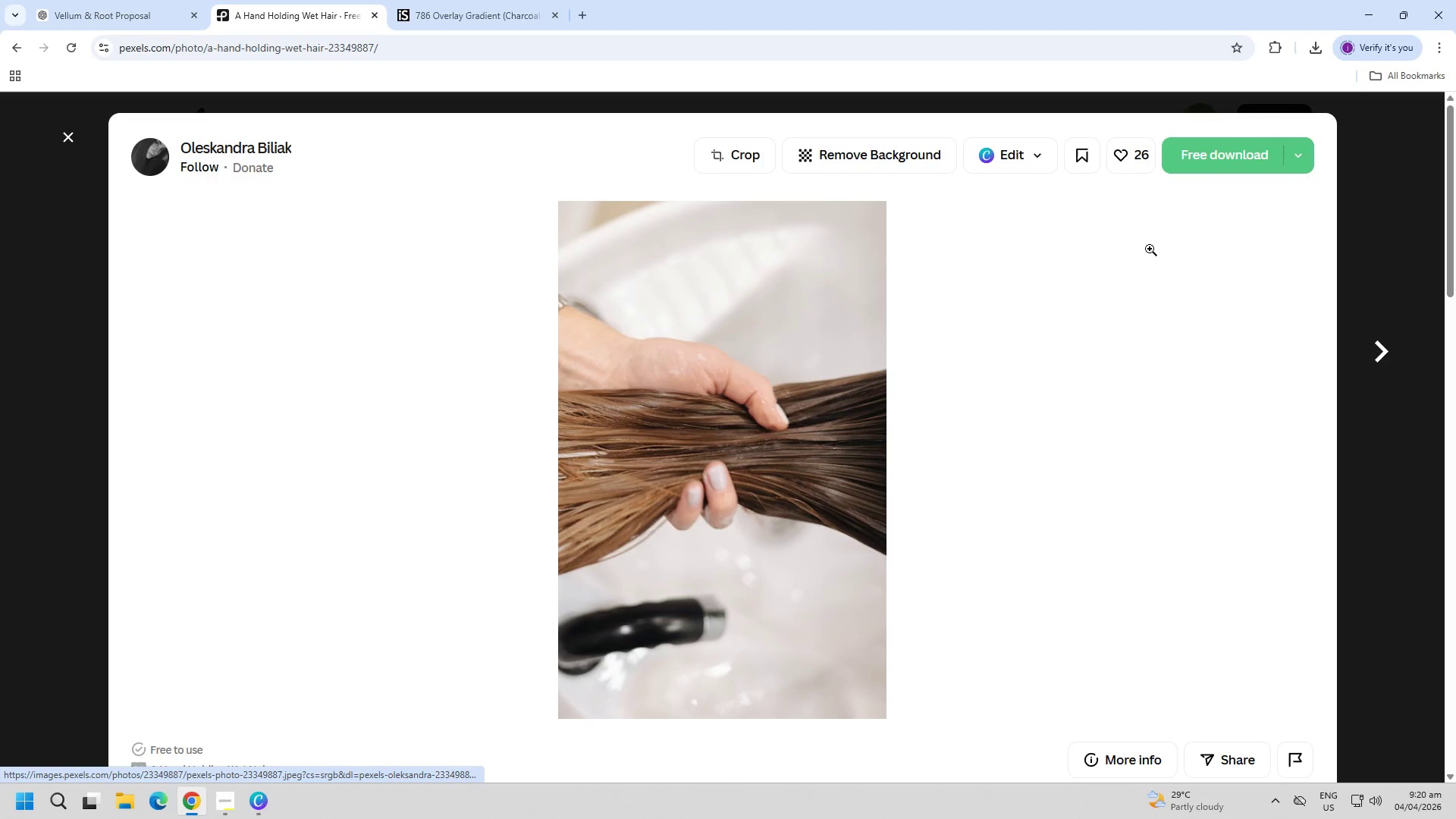 
scroll: coordinate [399, 508], scroll_direction: up, amount: 3.0
 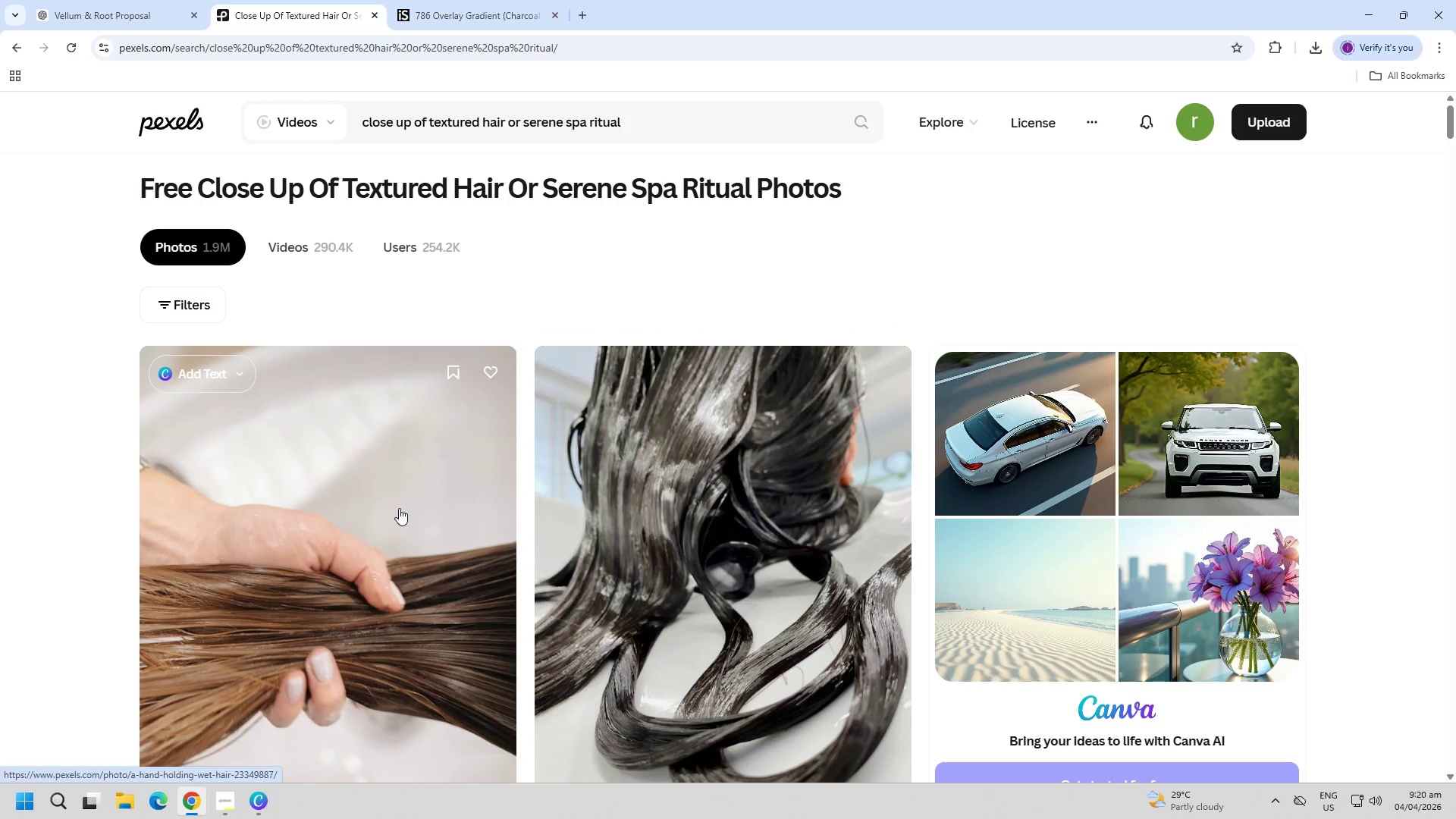 
left_click([1194, 158])
 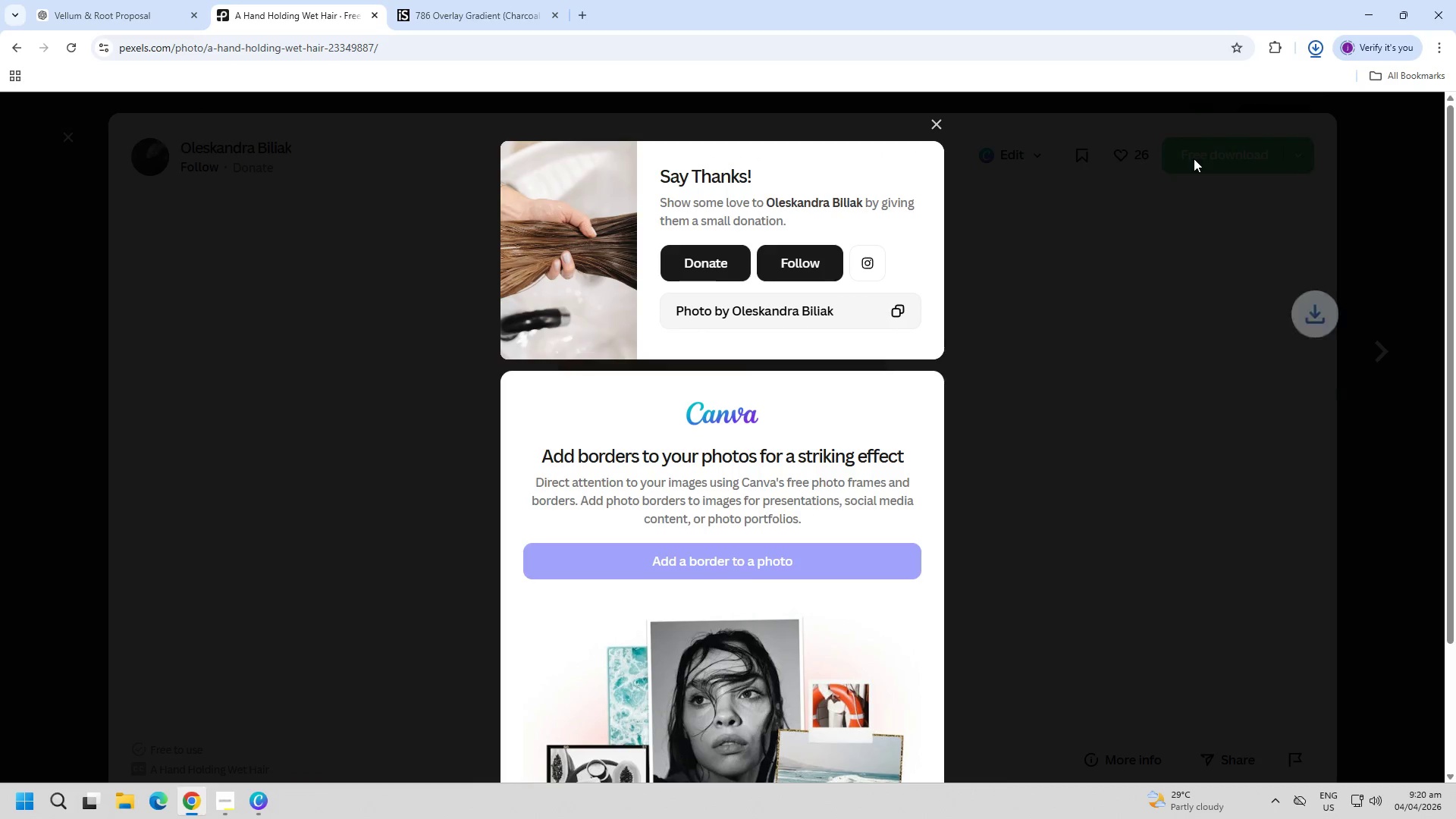 
key(Escape)
 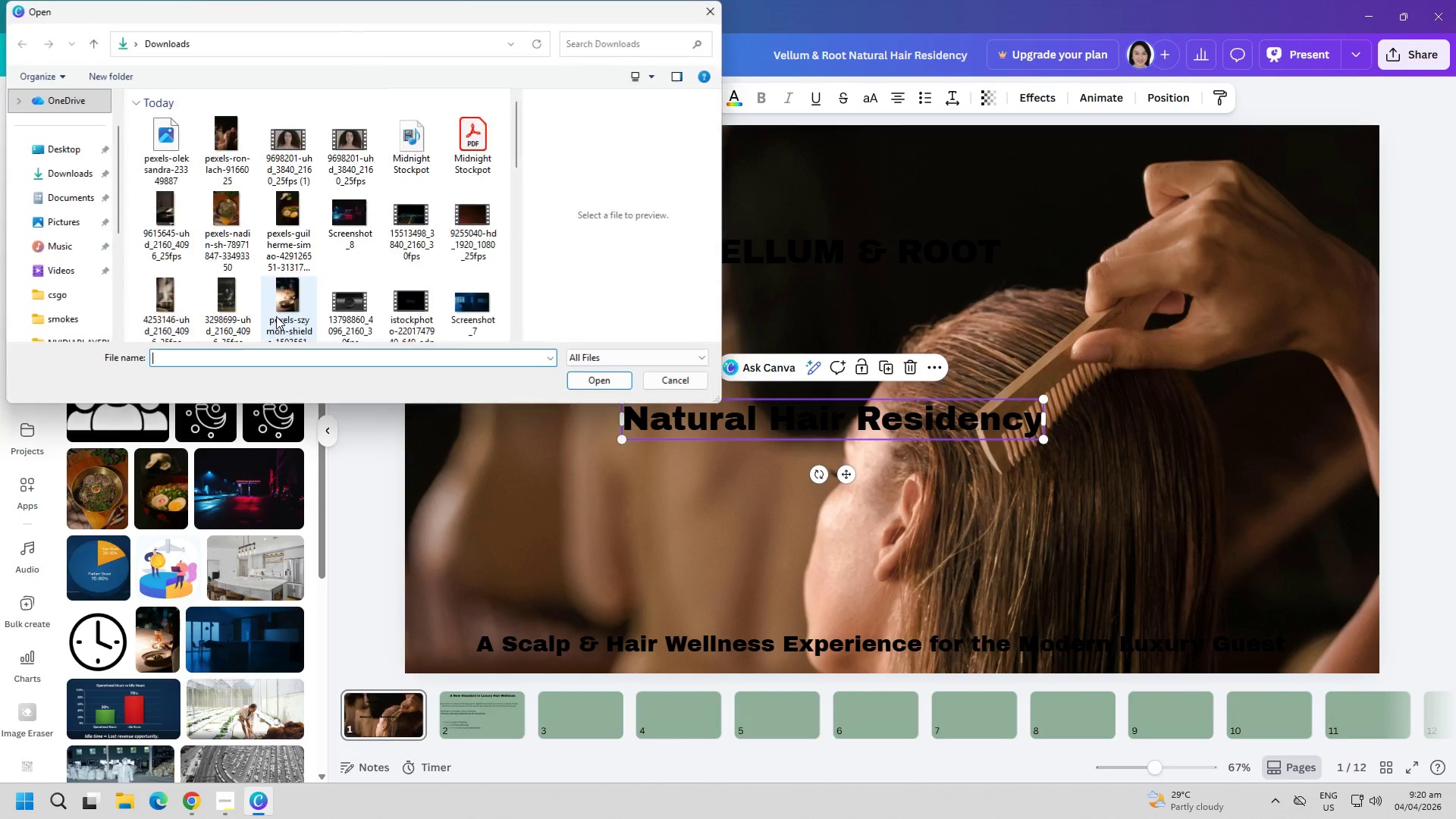 
double_click([167, 148])
 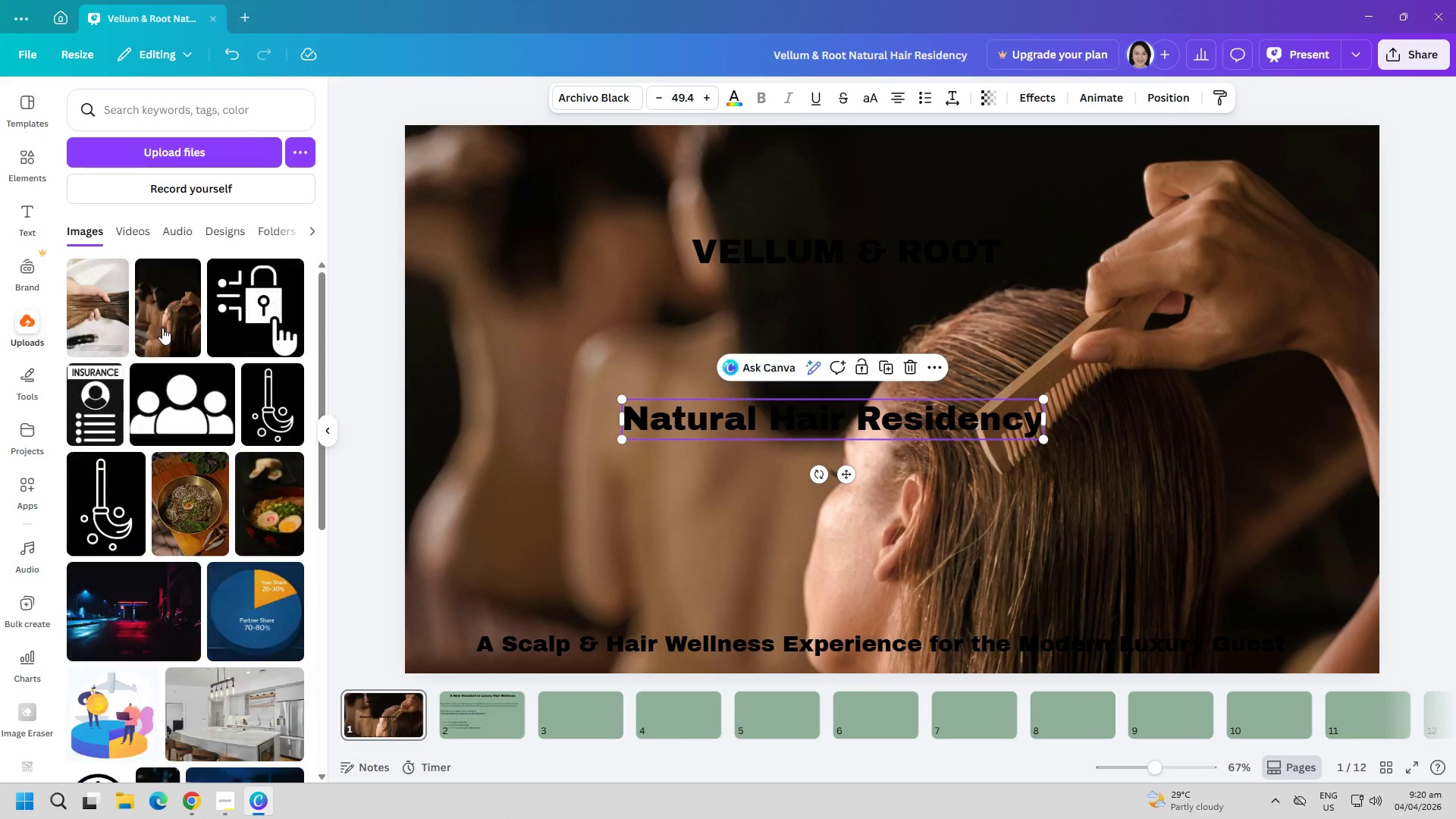 
left_click([105, 325])
 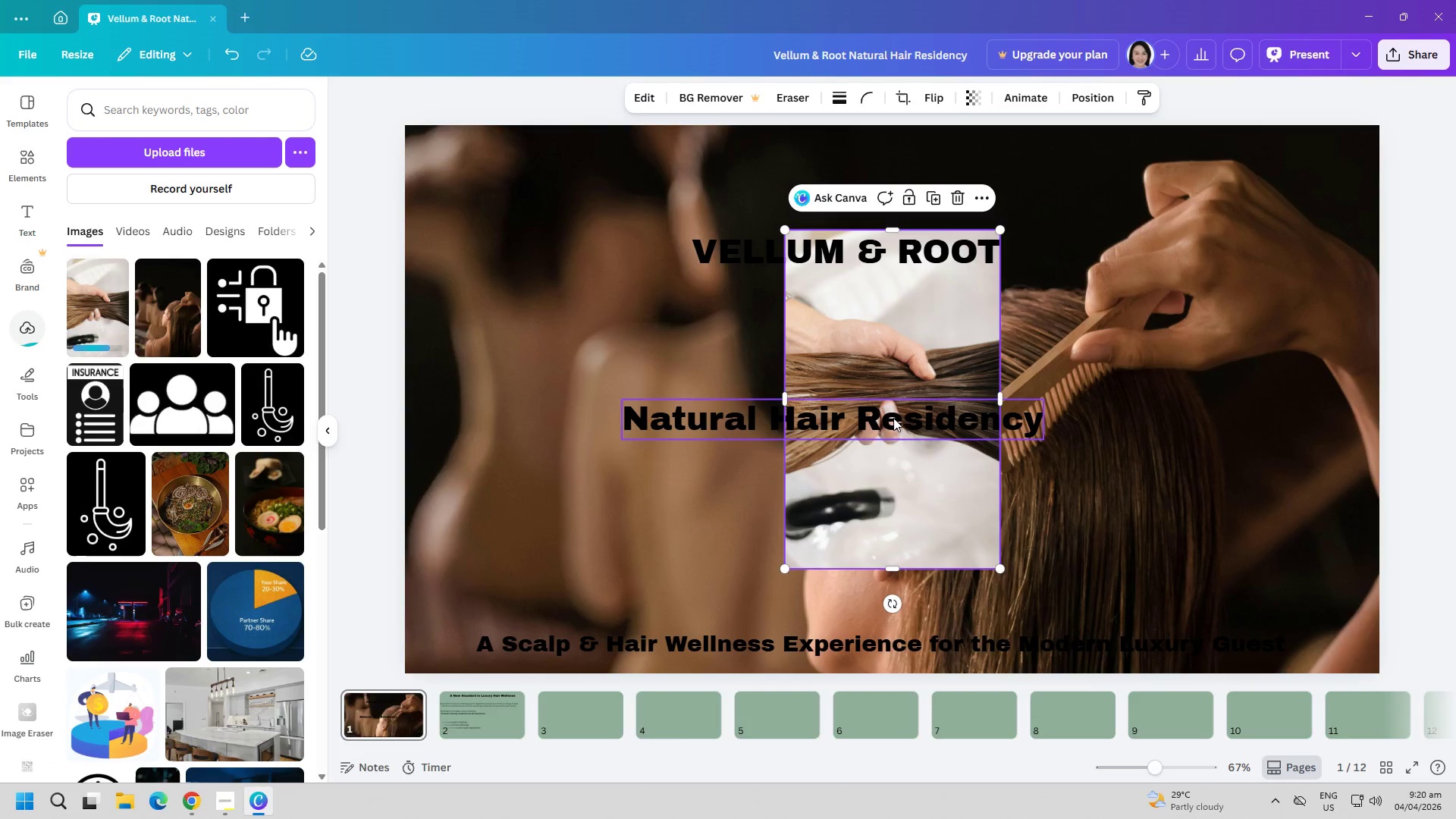 
right_click([883, 346])
 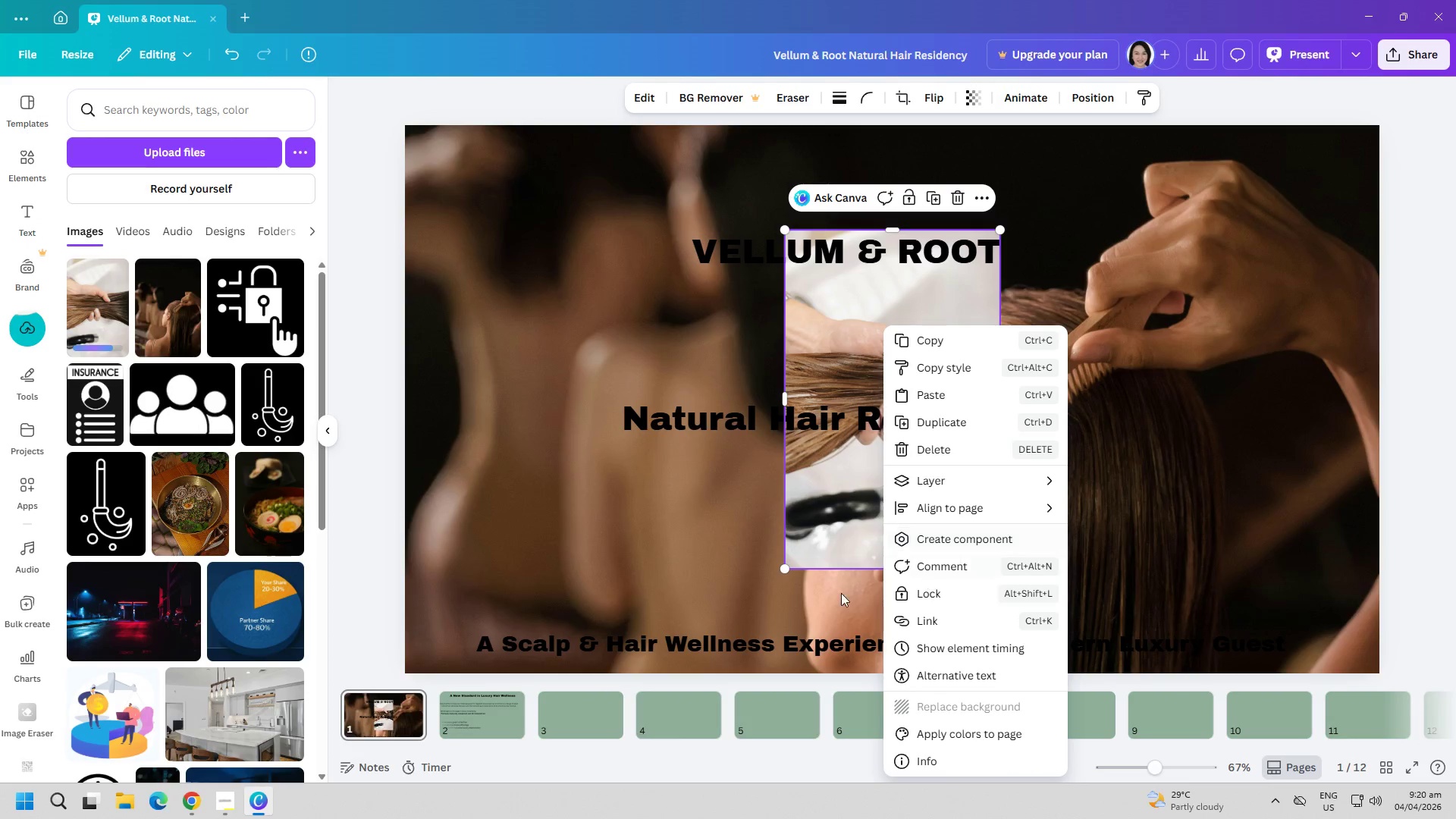 
double_click([602, 527])
 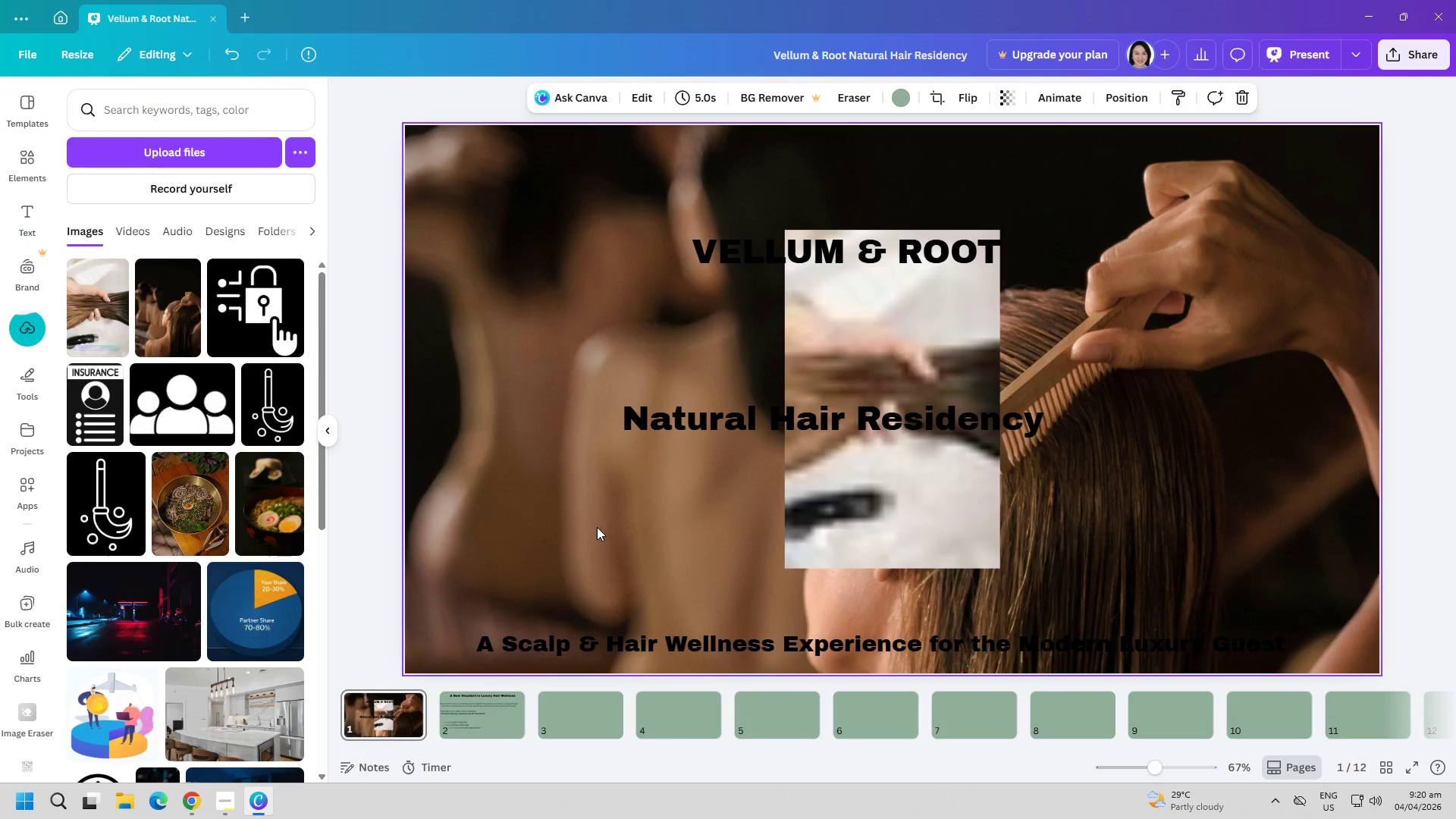 
triple_click([576, 522])
 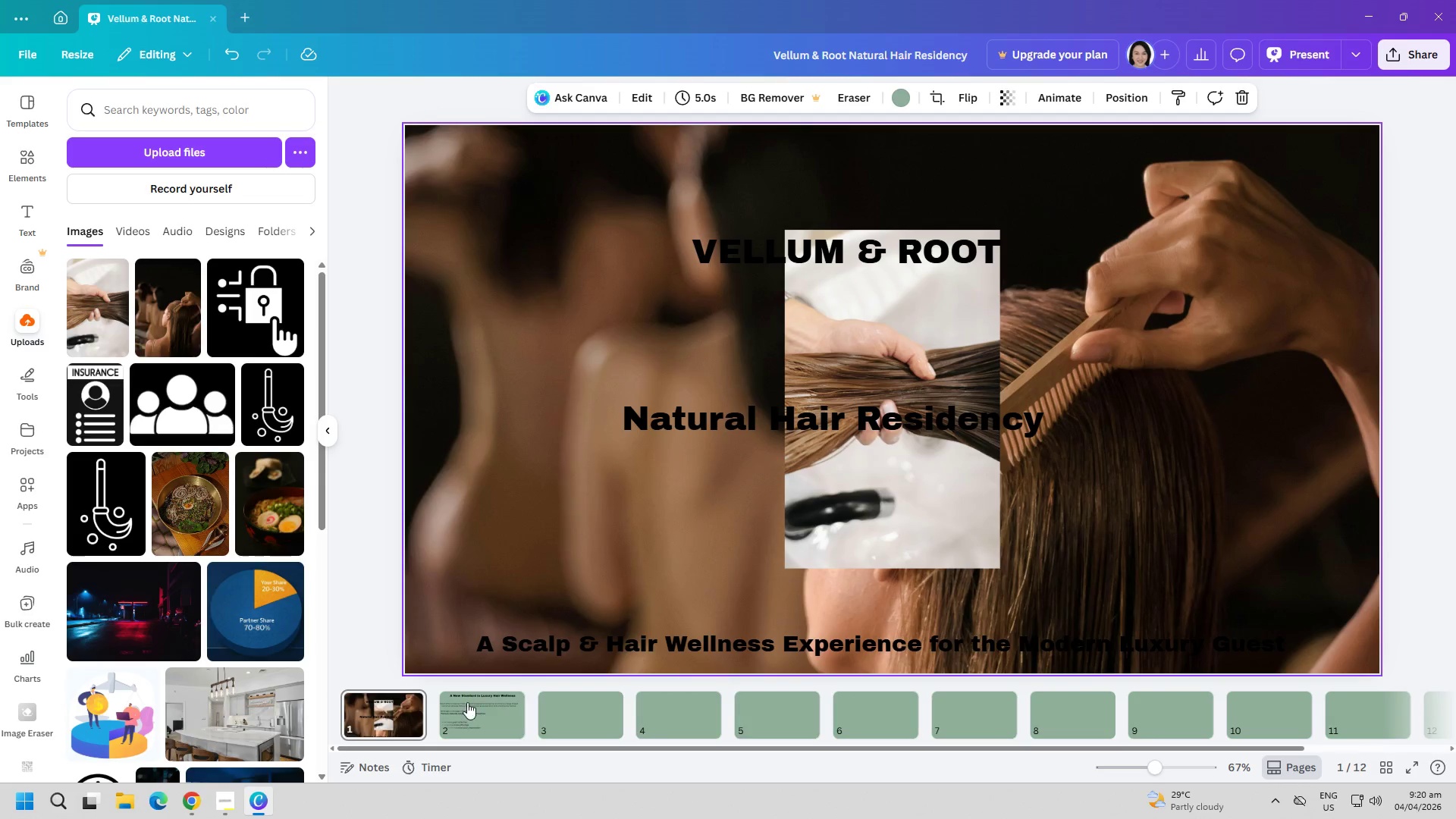 
double_click([389, 703])
 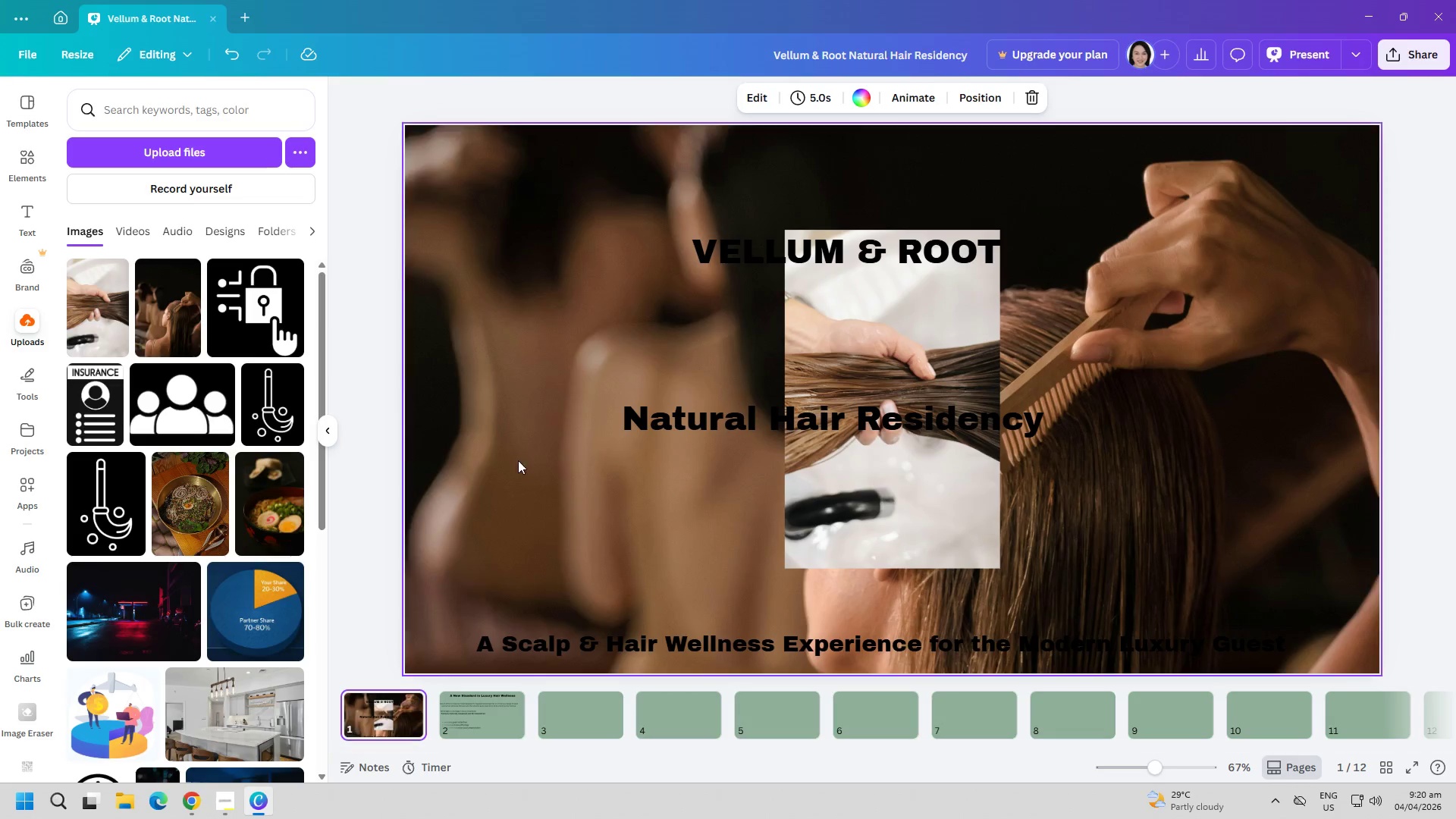 
triple_click([522, 447])
 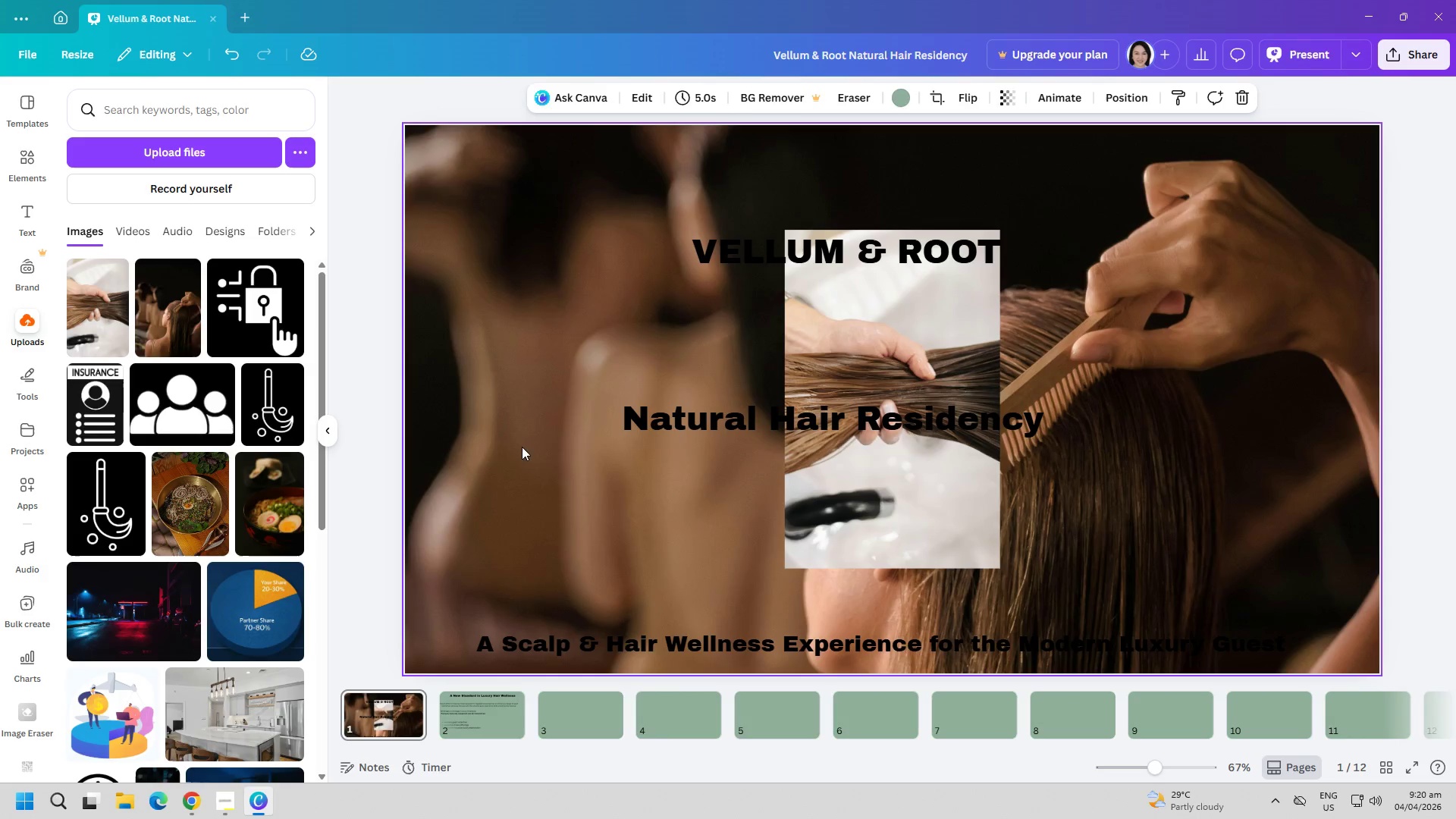 
triple_click([811, 425])
 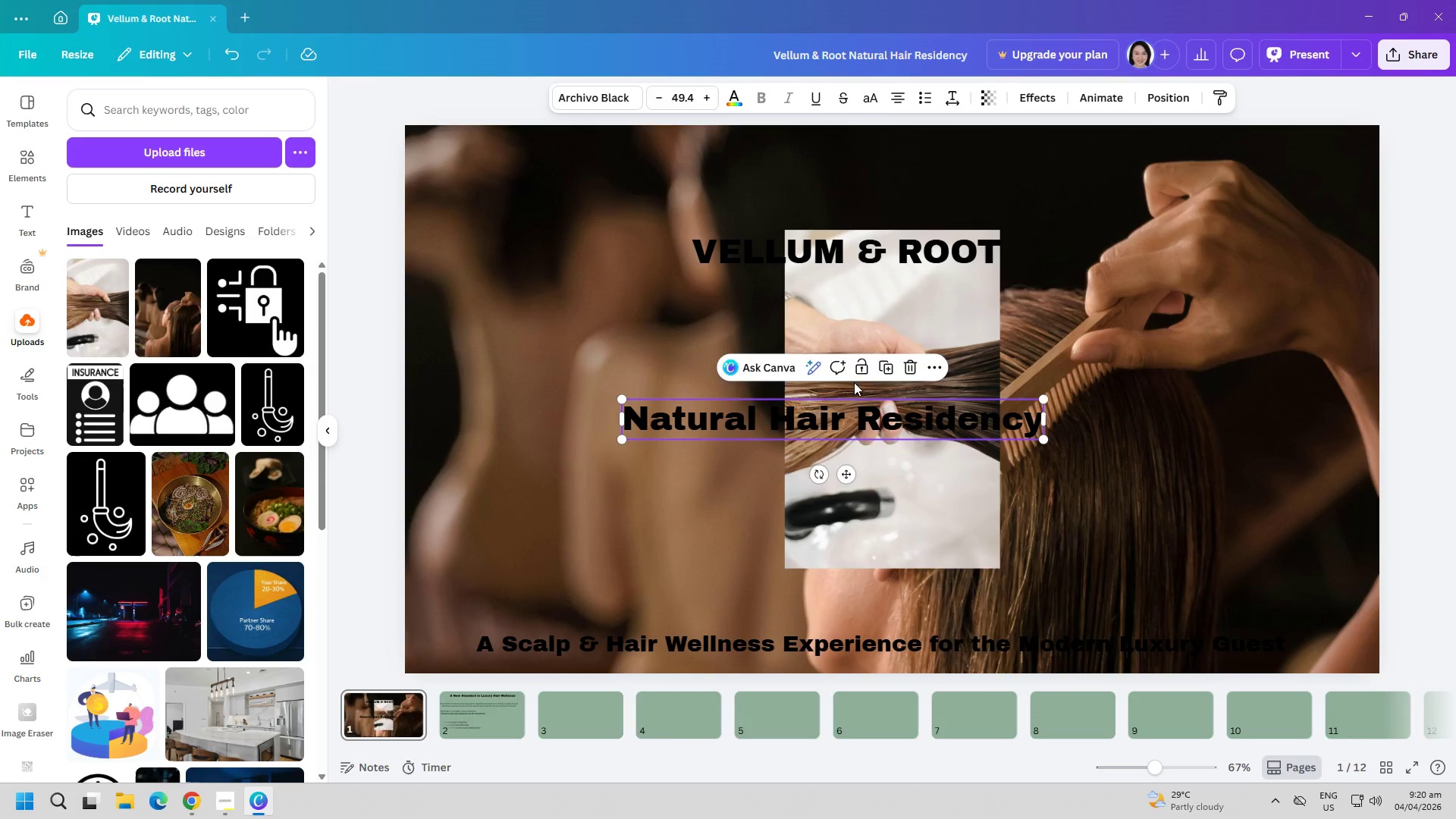 
triple_click([873, 317])
 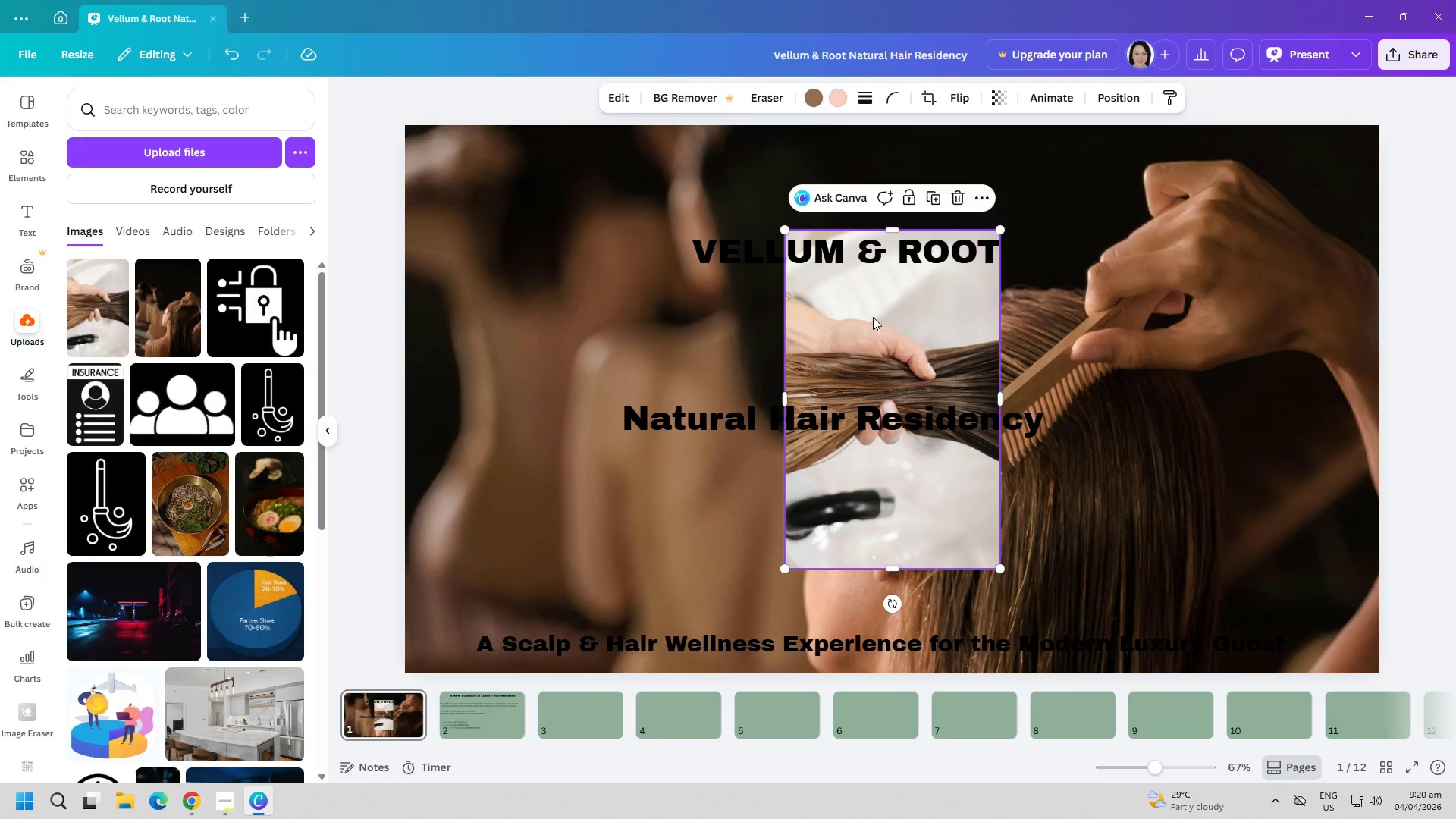 
right_click([873, 317])
 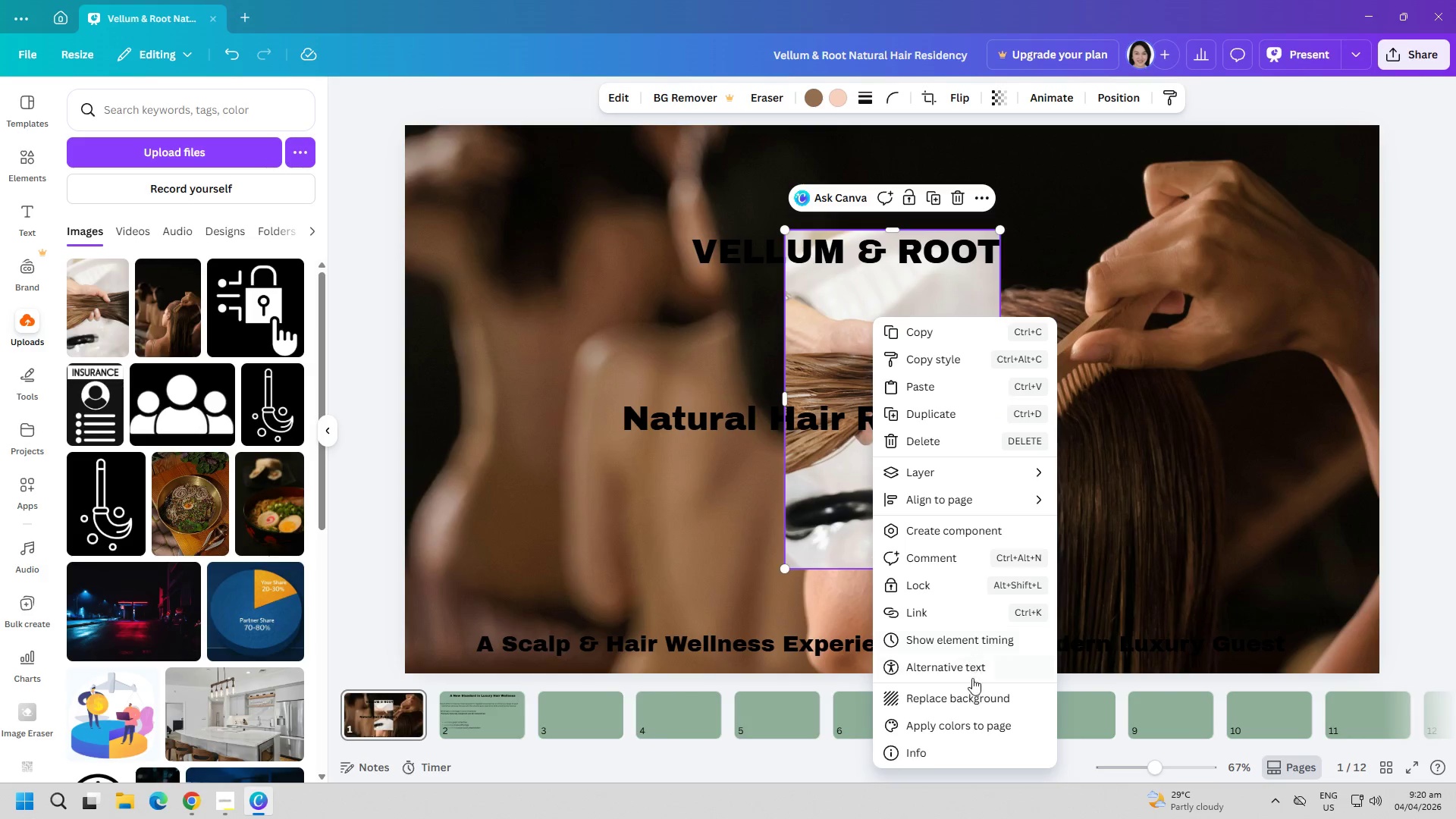 
left_click([969, 694])
 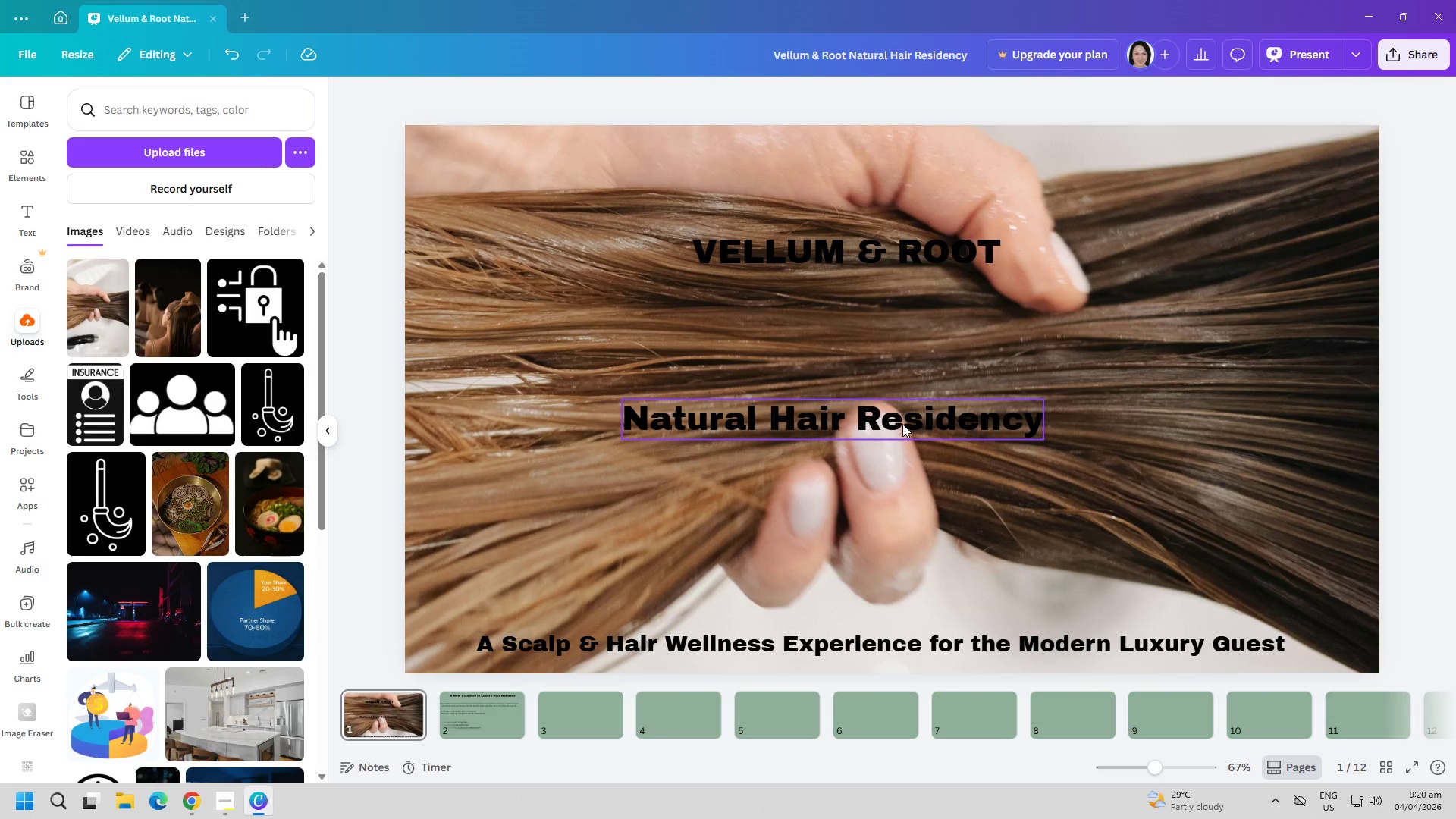 
left_click_drag(start_coordinate=[901, 418], to_coordinate=[911, 487])
 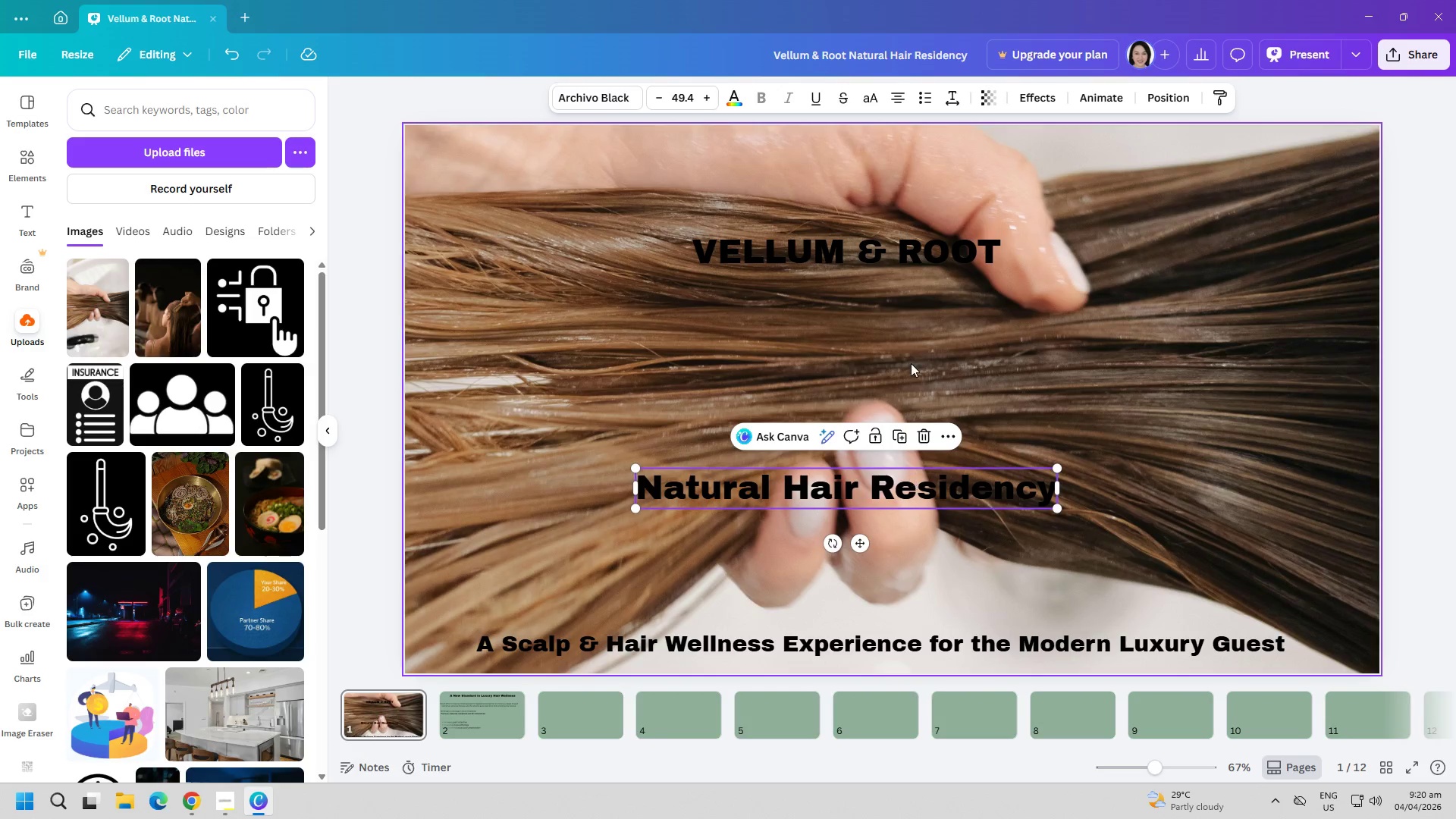 
left_click([911, 363])
 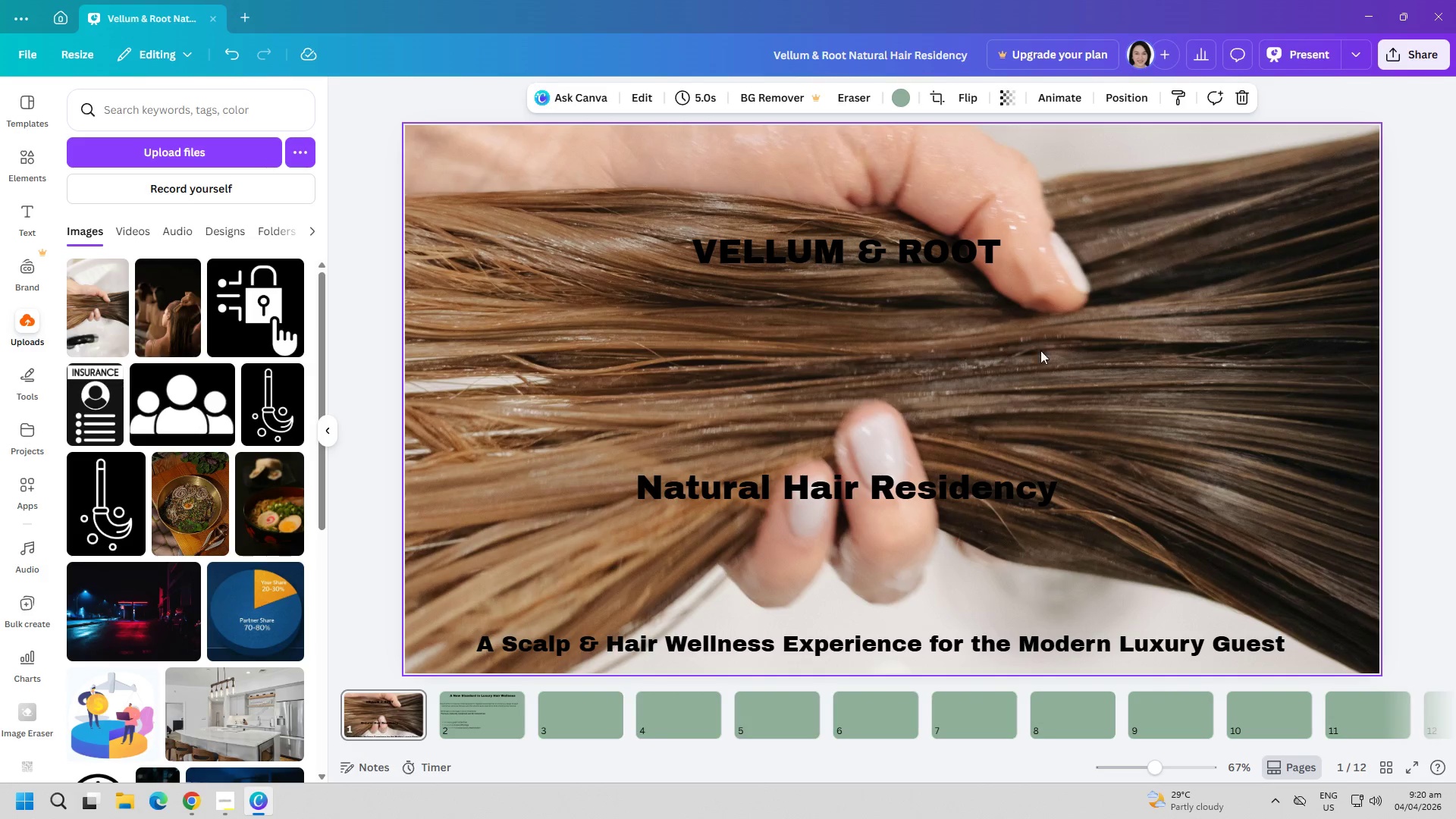 
right_click([1075, 356])
 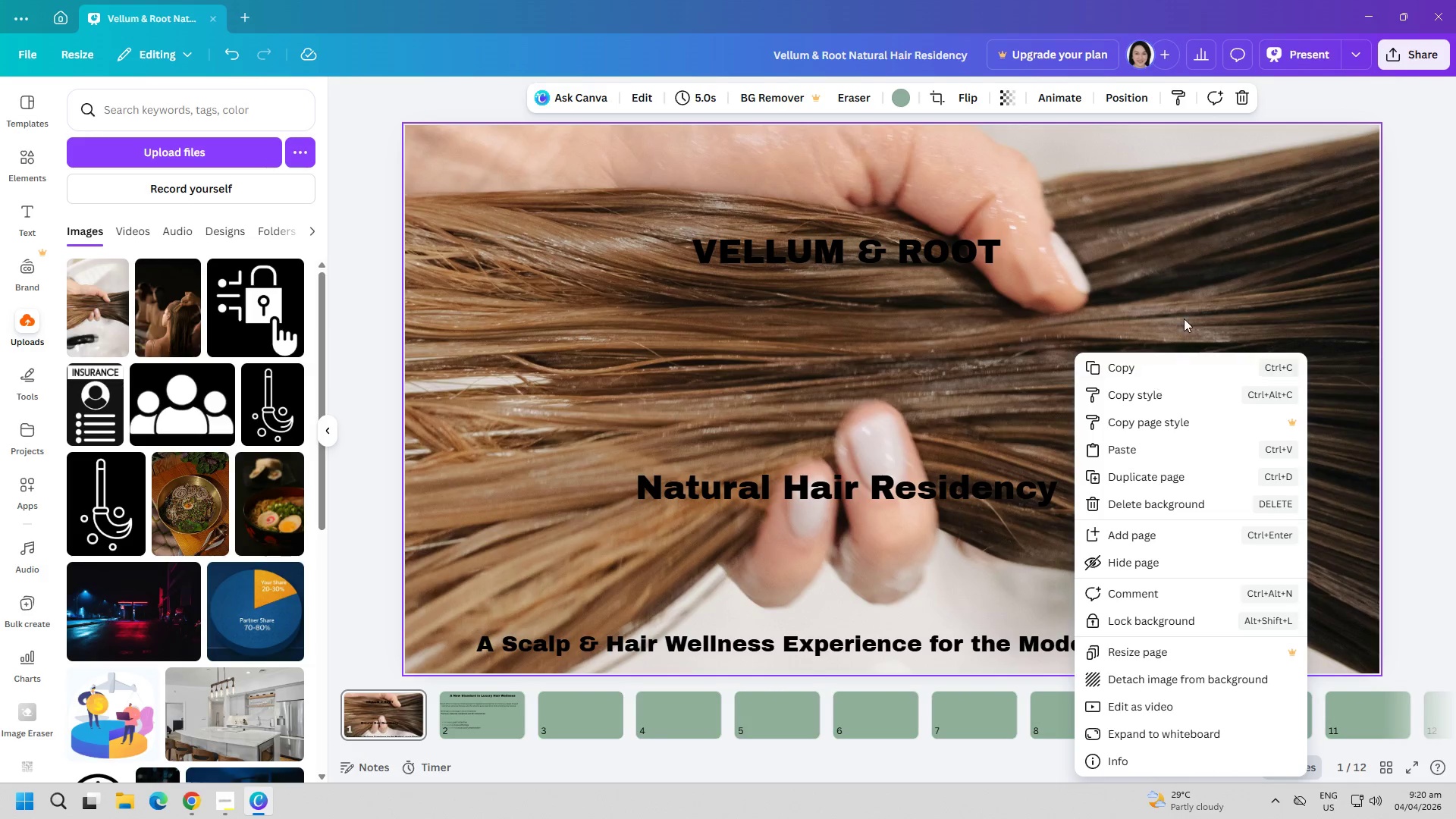 
left_click([1182, 314])
 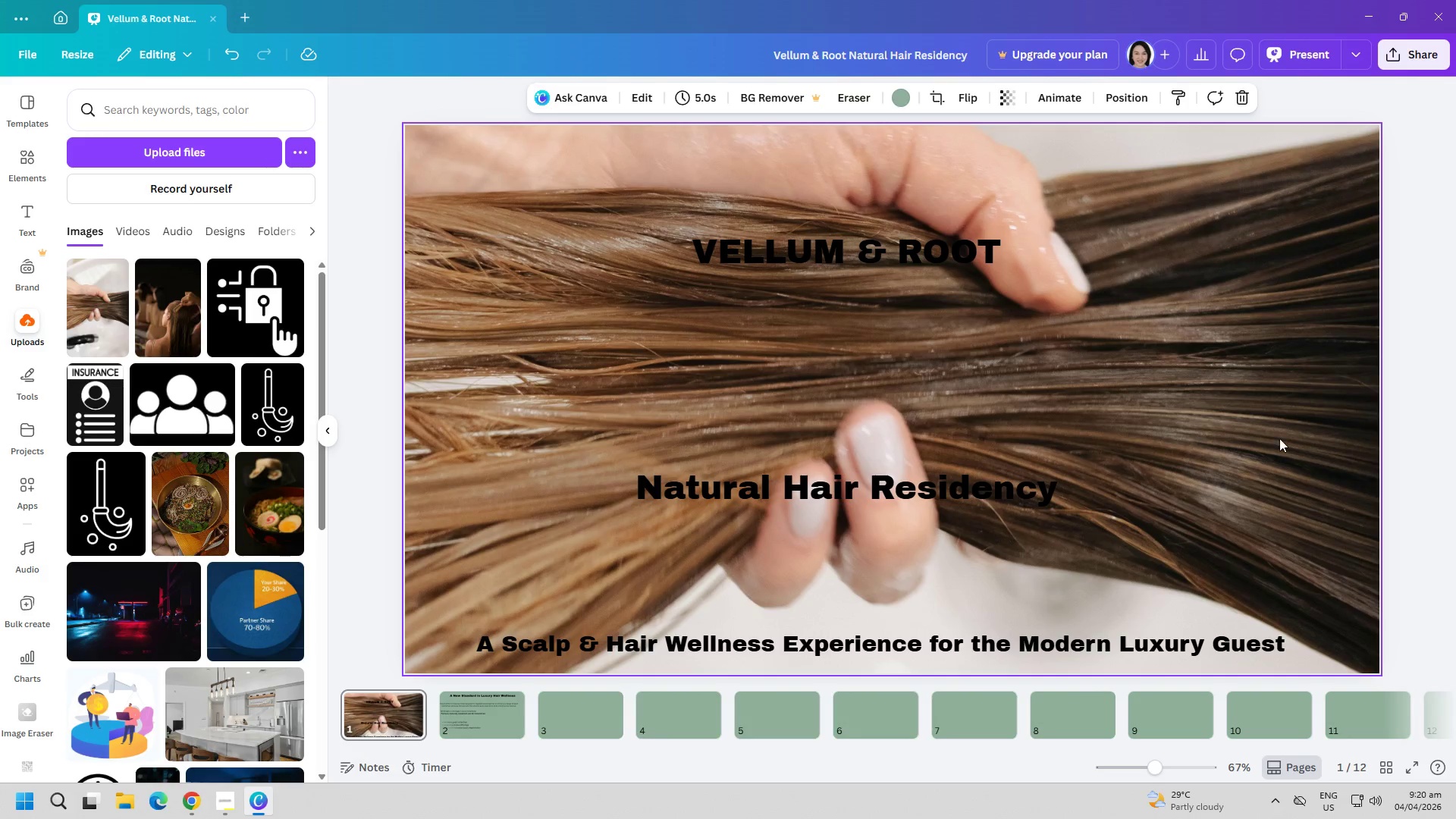 
double_click([1215, 453])
 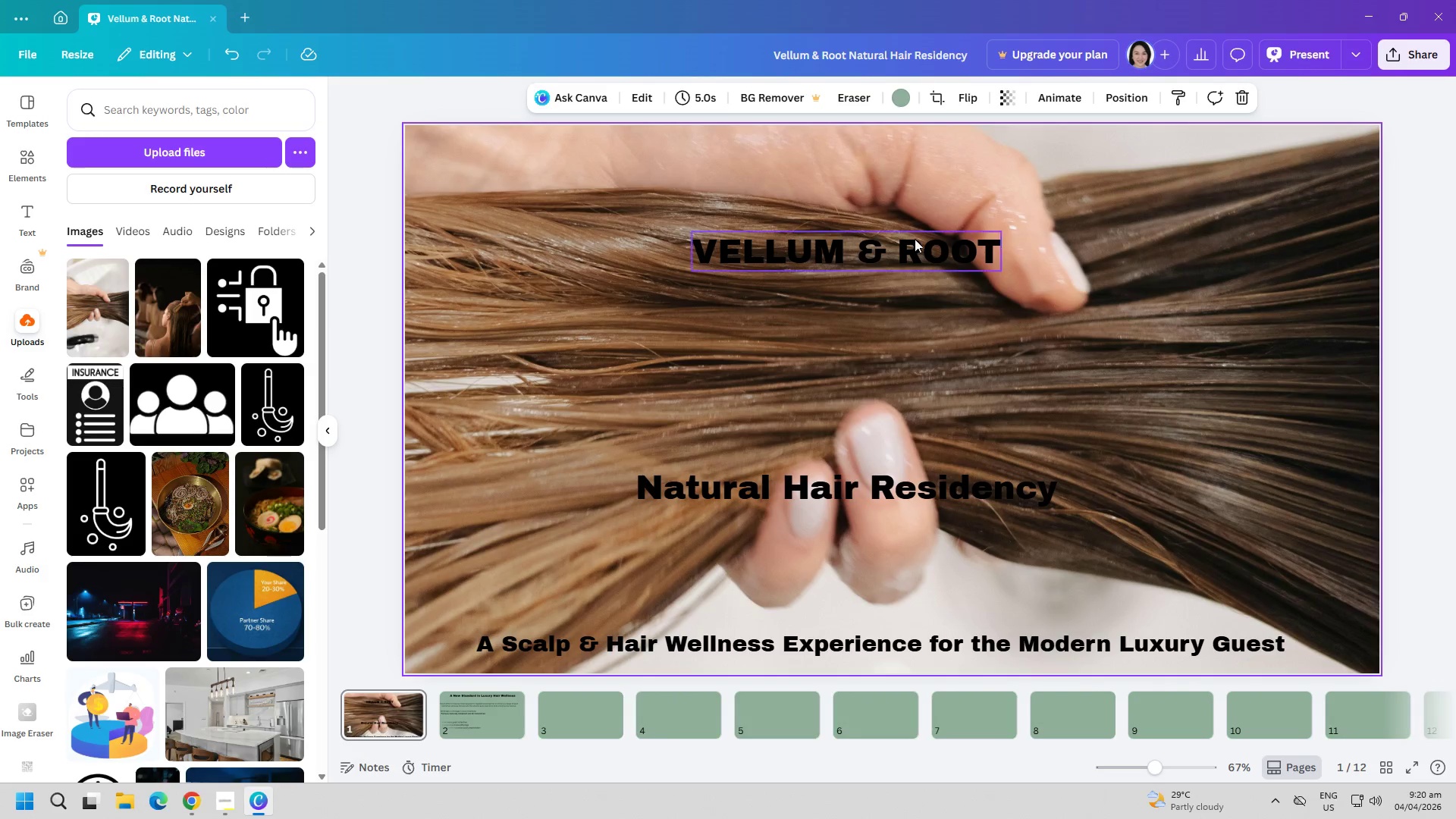 
triple_click([915, 239])
 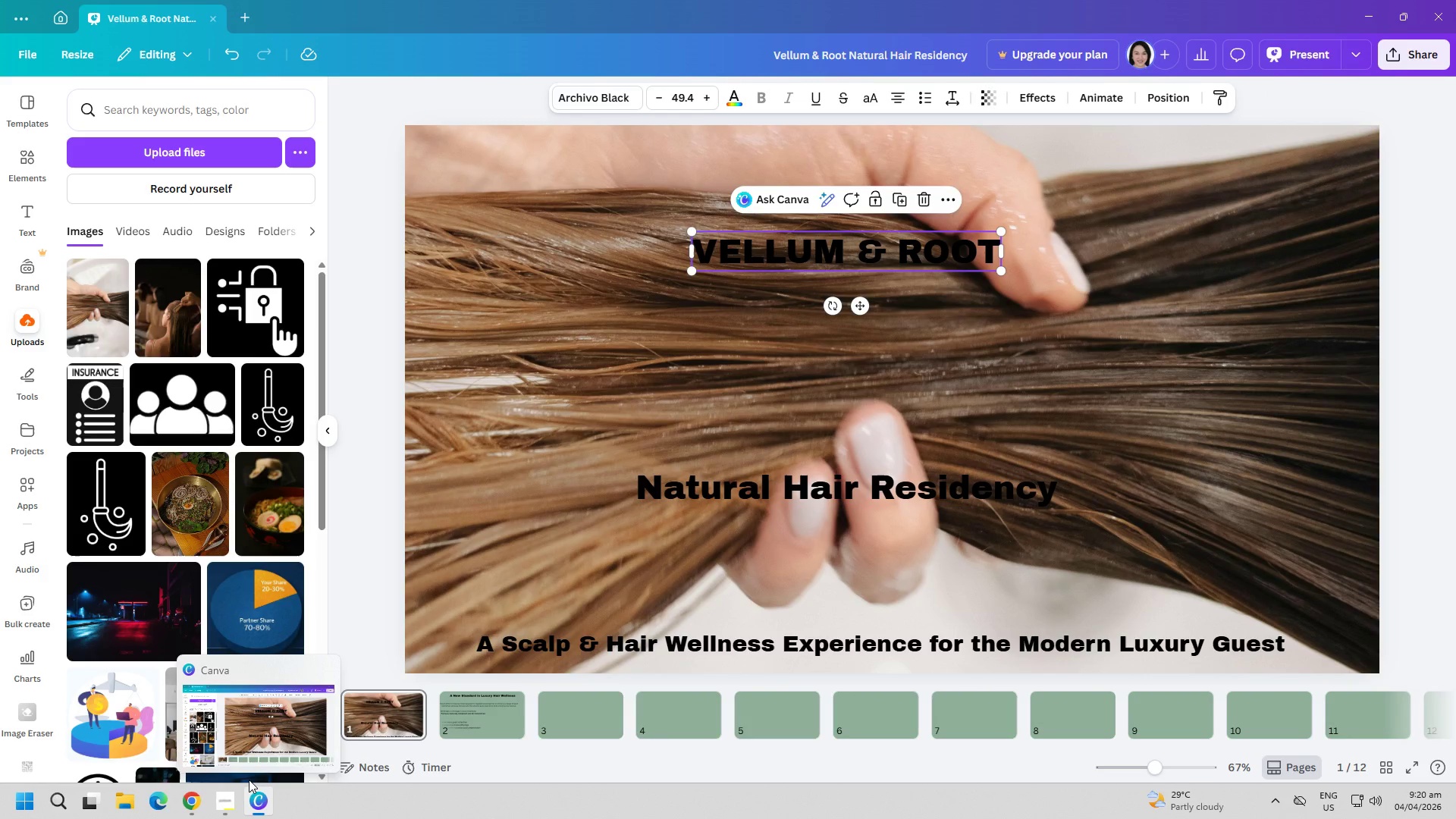 
wait(21.17)
 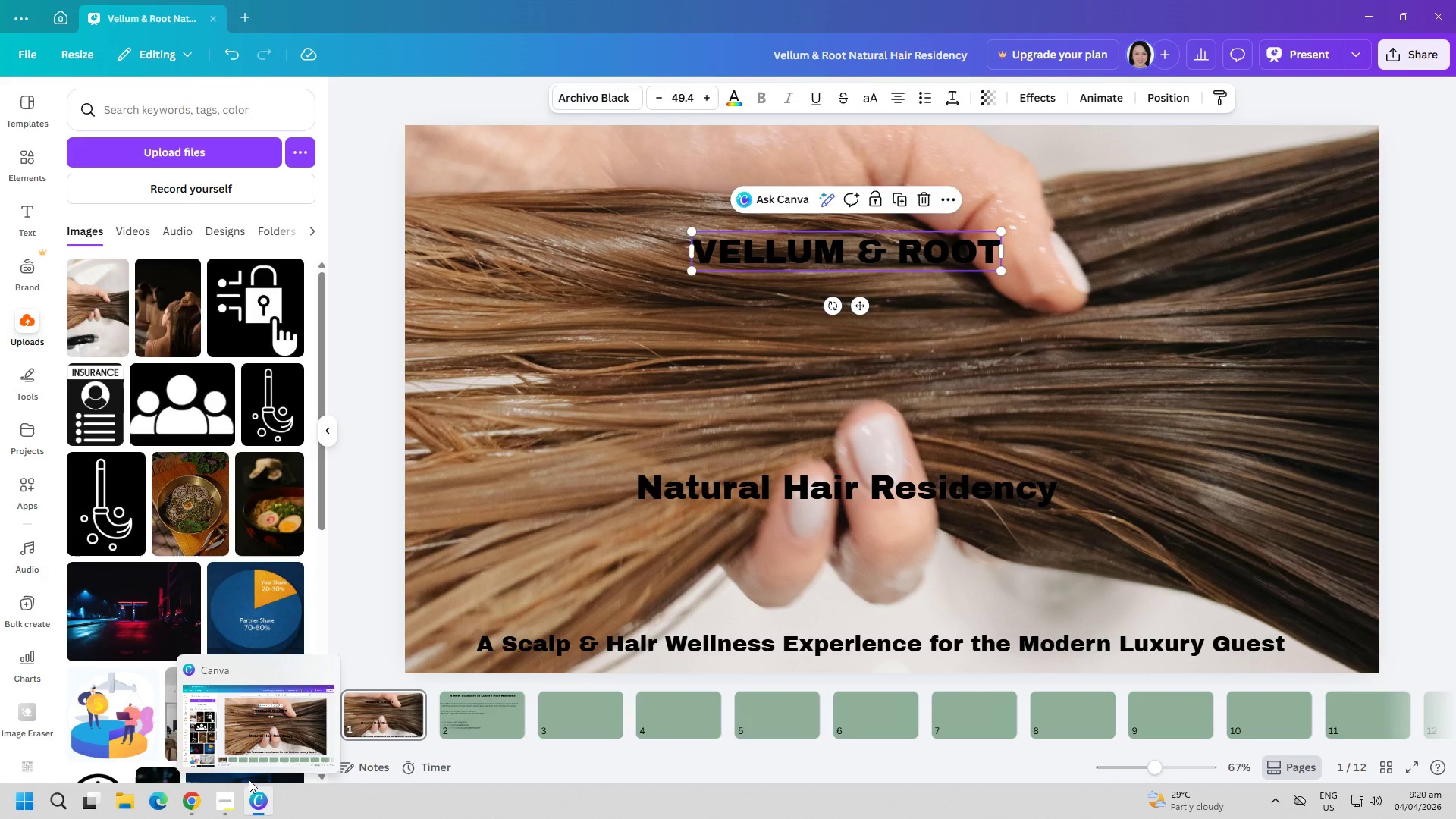 
left_click([582, 715])
 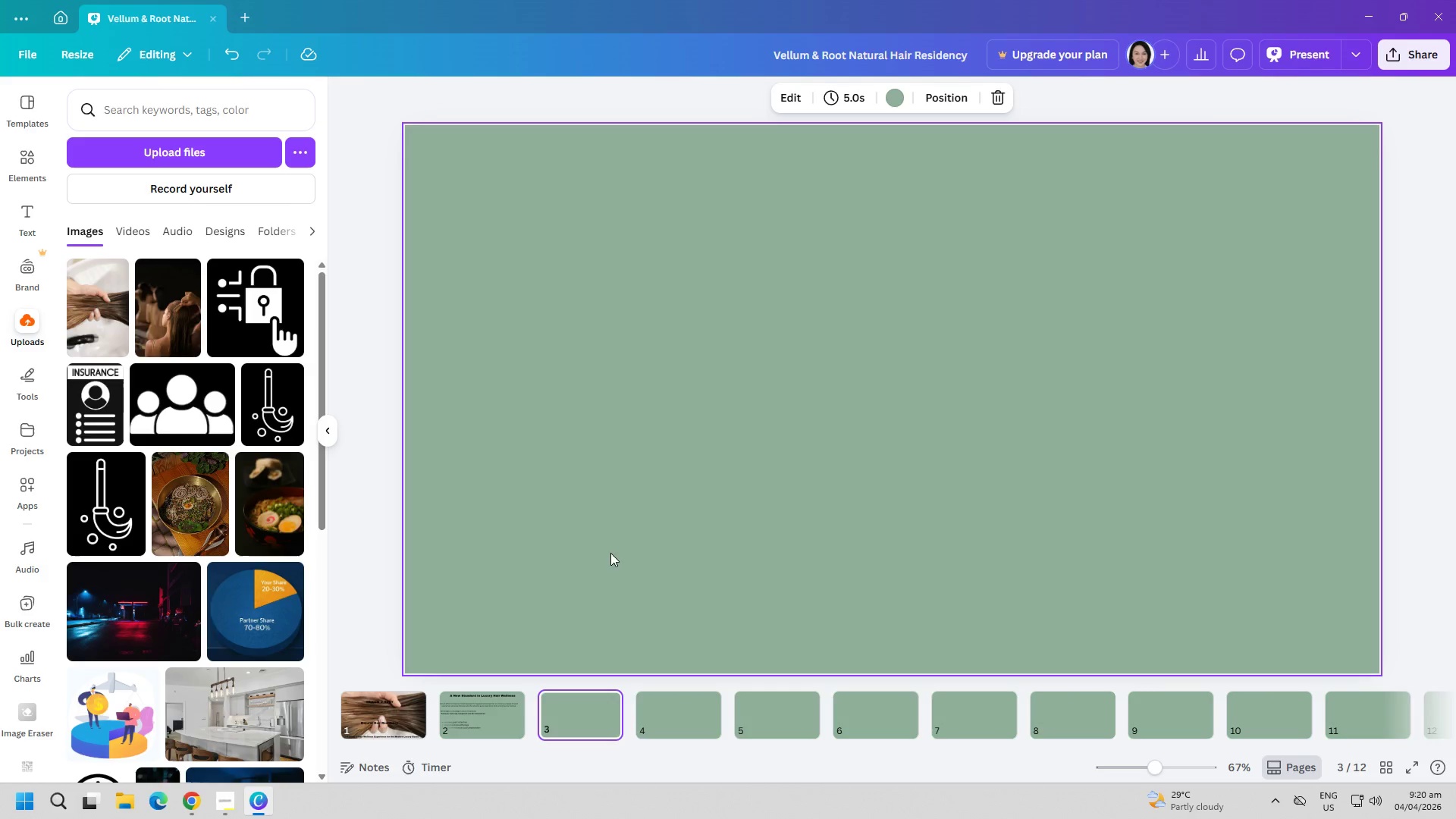 
right_click([609, 449])
 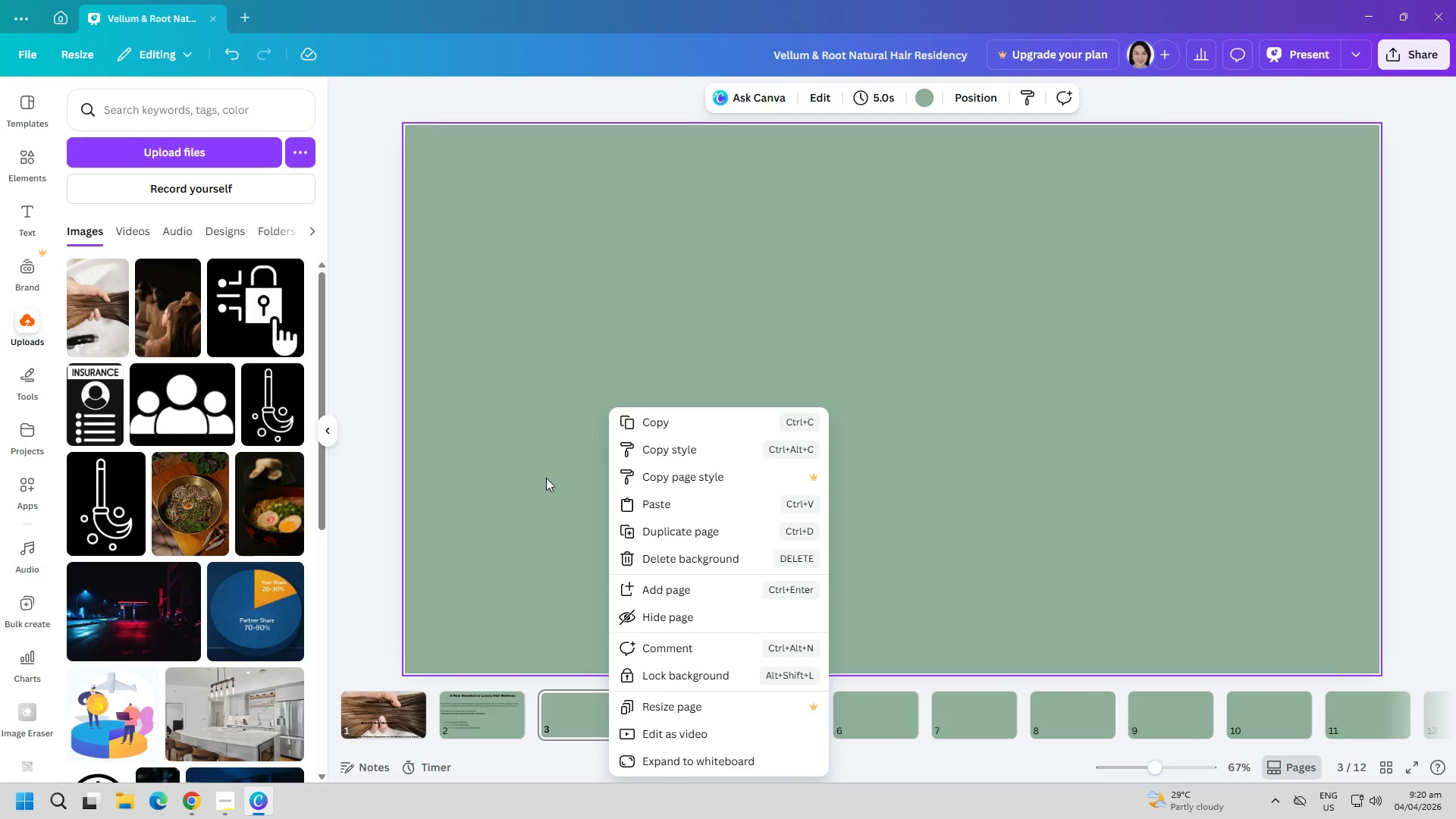 
left_click([933, 96])
 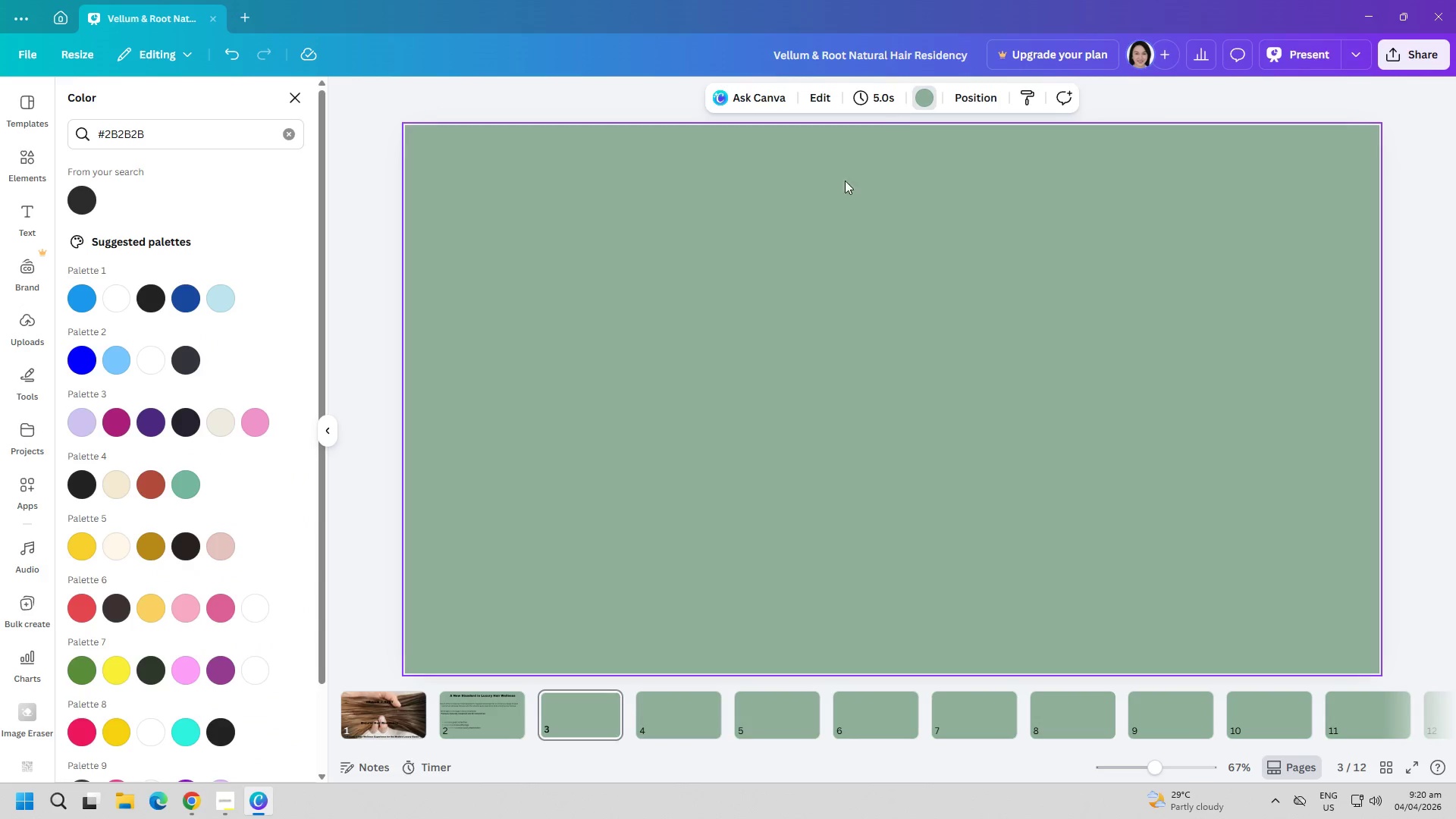 
right_click([695, 387])
 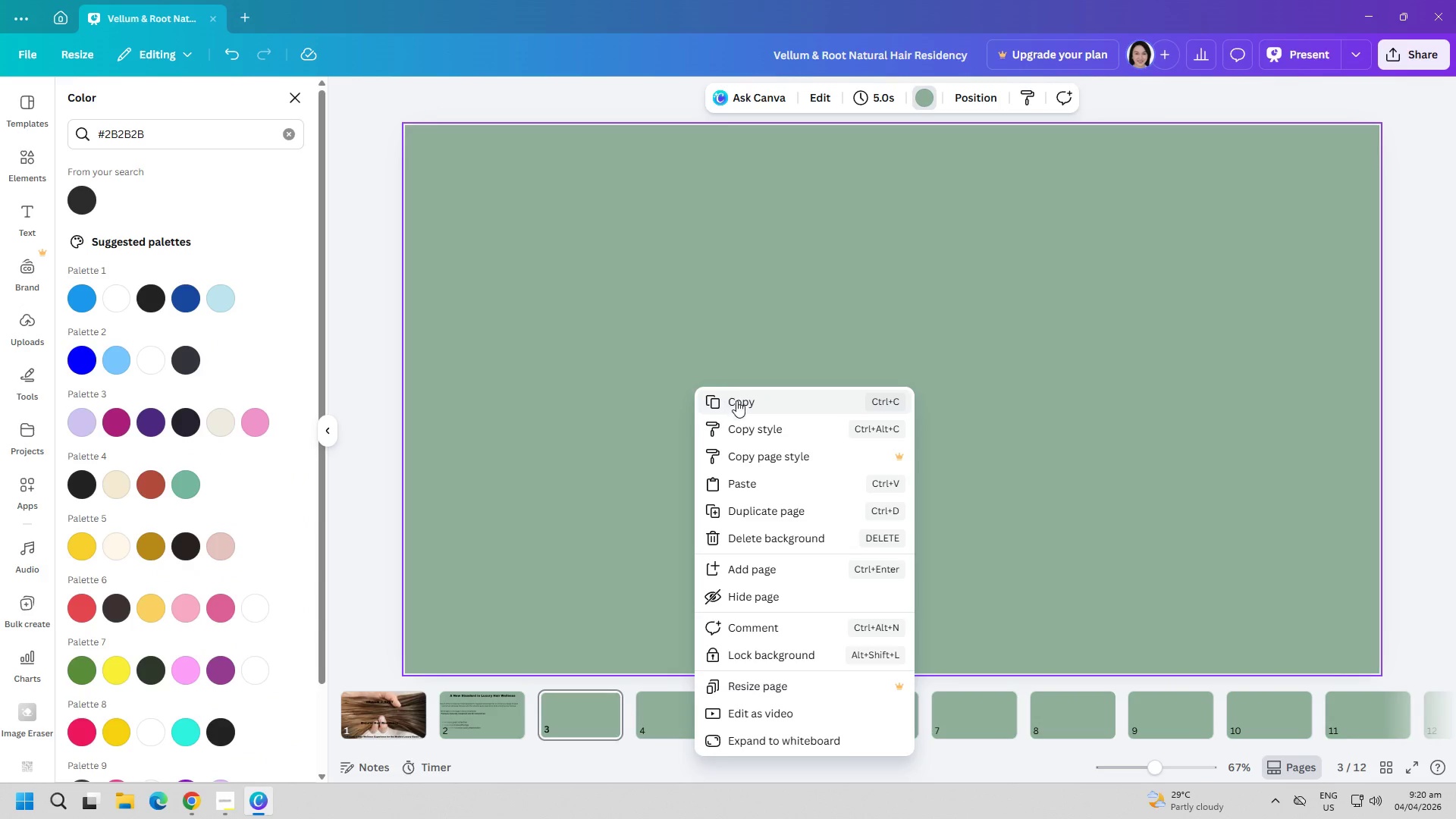 
left_click([772, 425])
 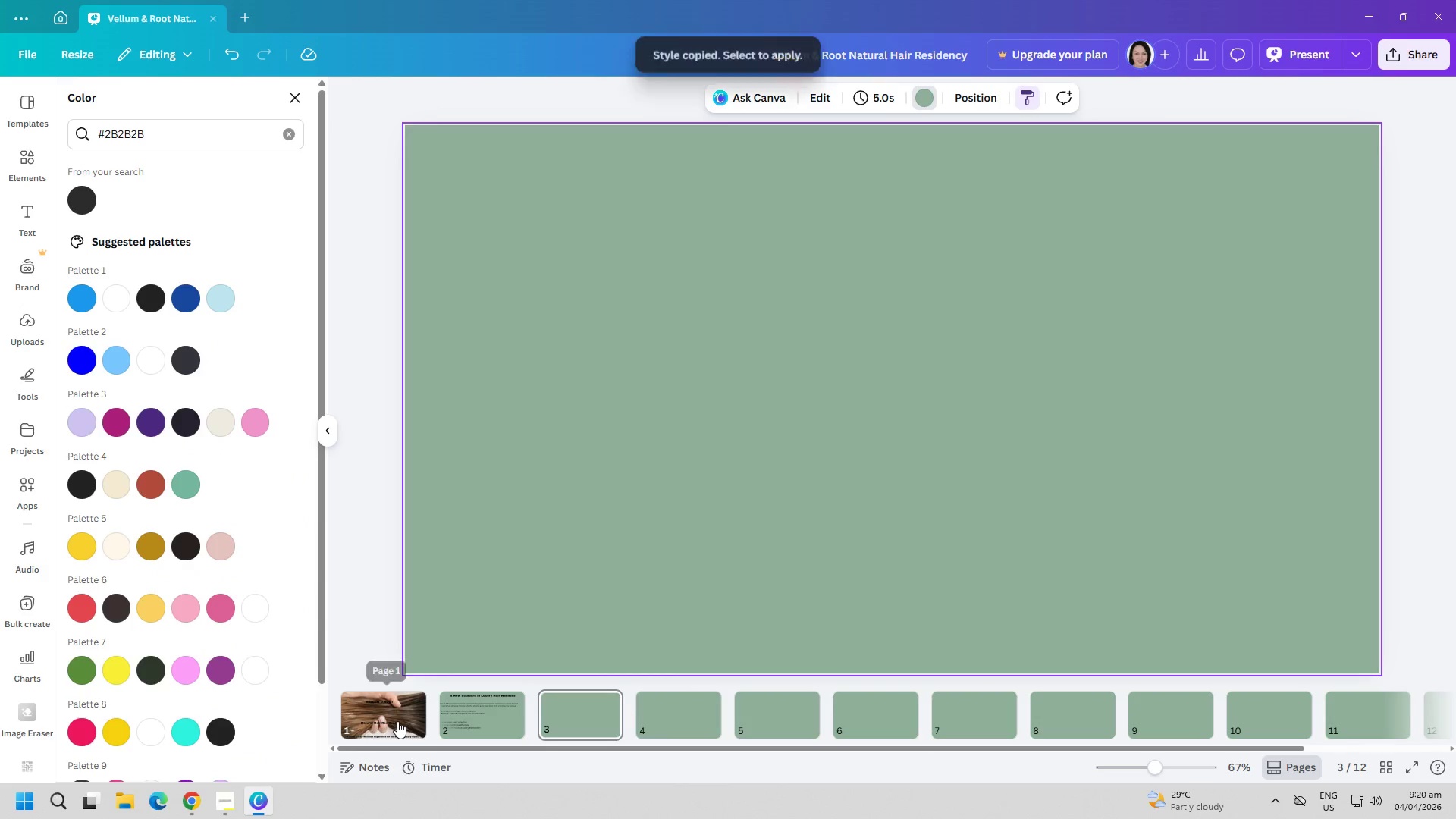 
left_click([397, 721])
 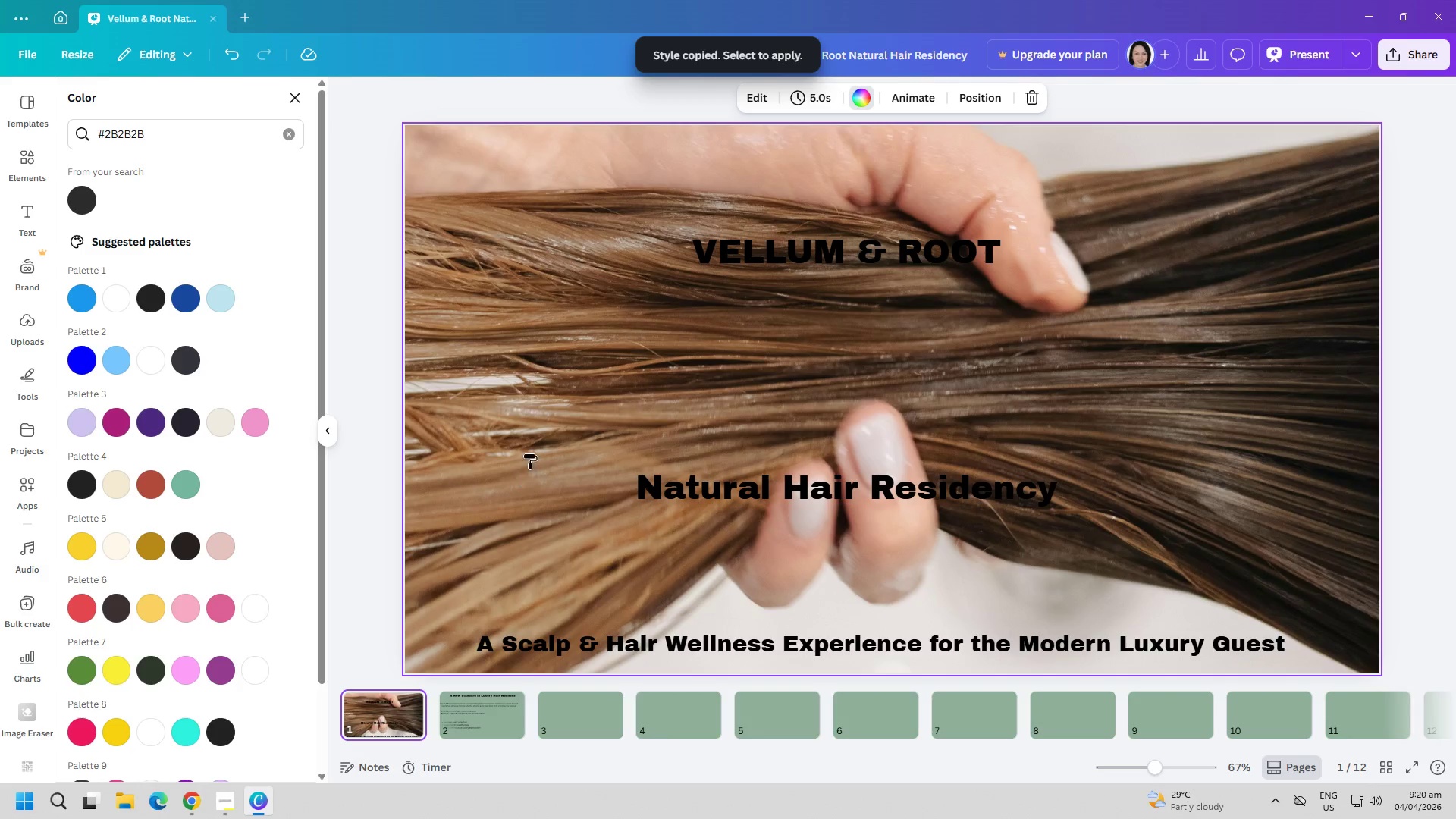 
left_click([530, 452])
 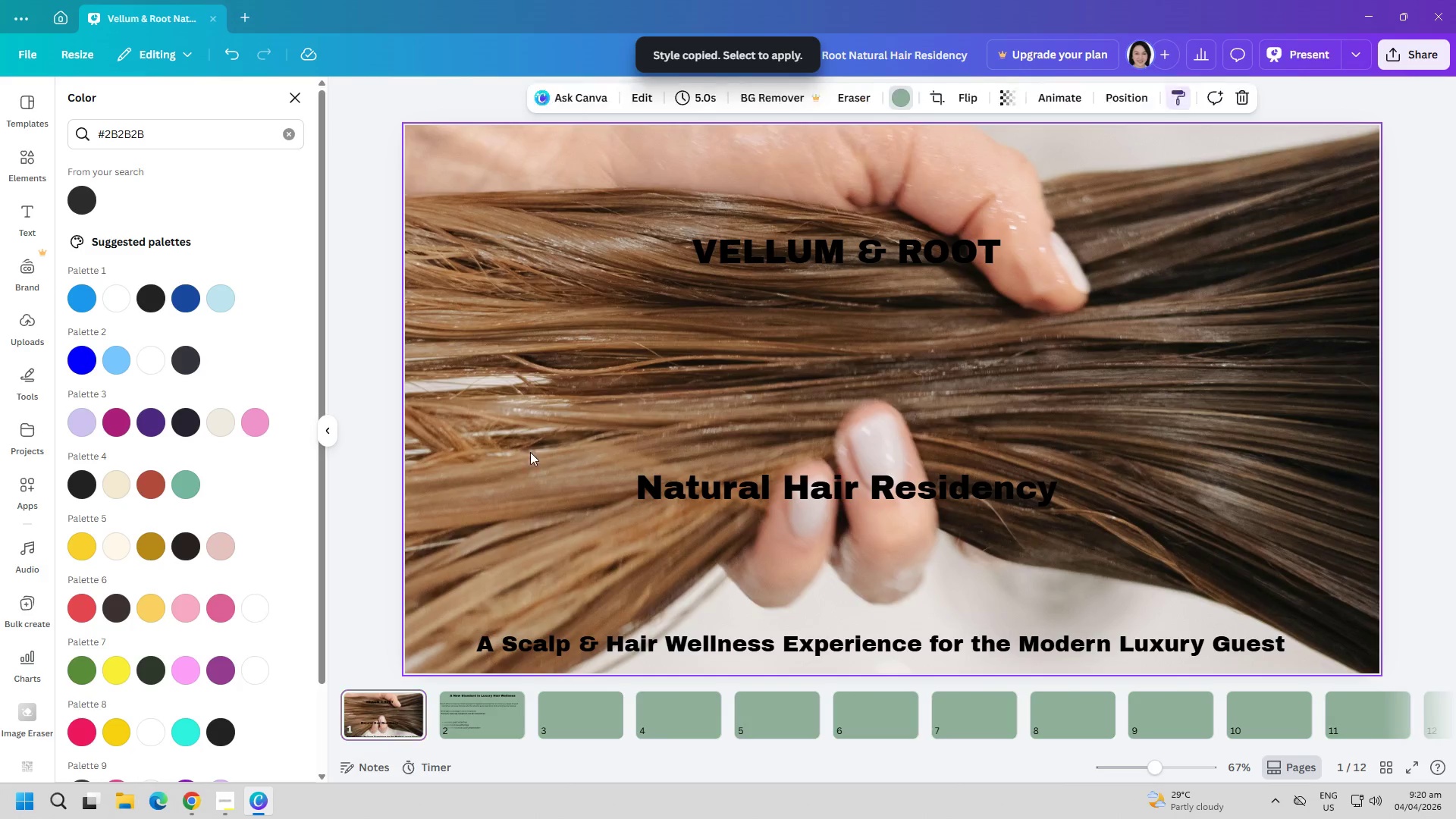 
right_click([530, 452])
 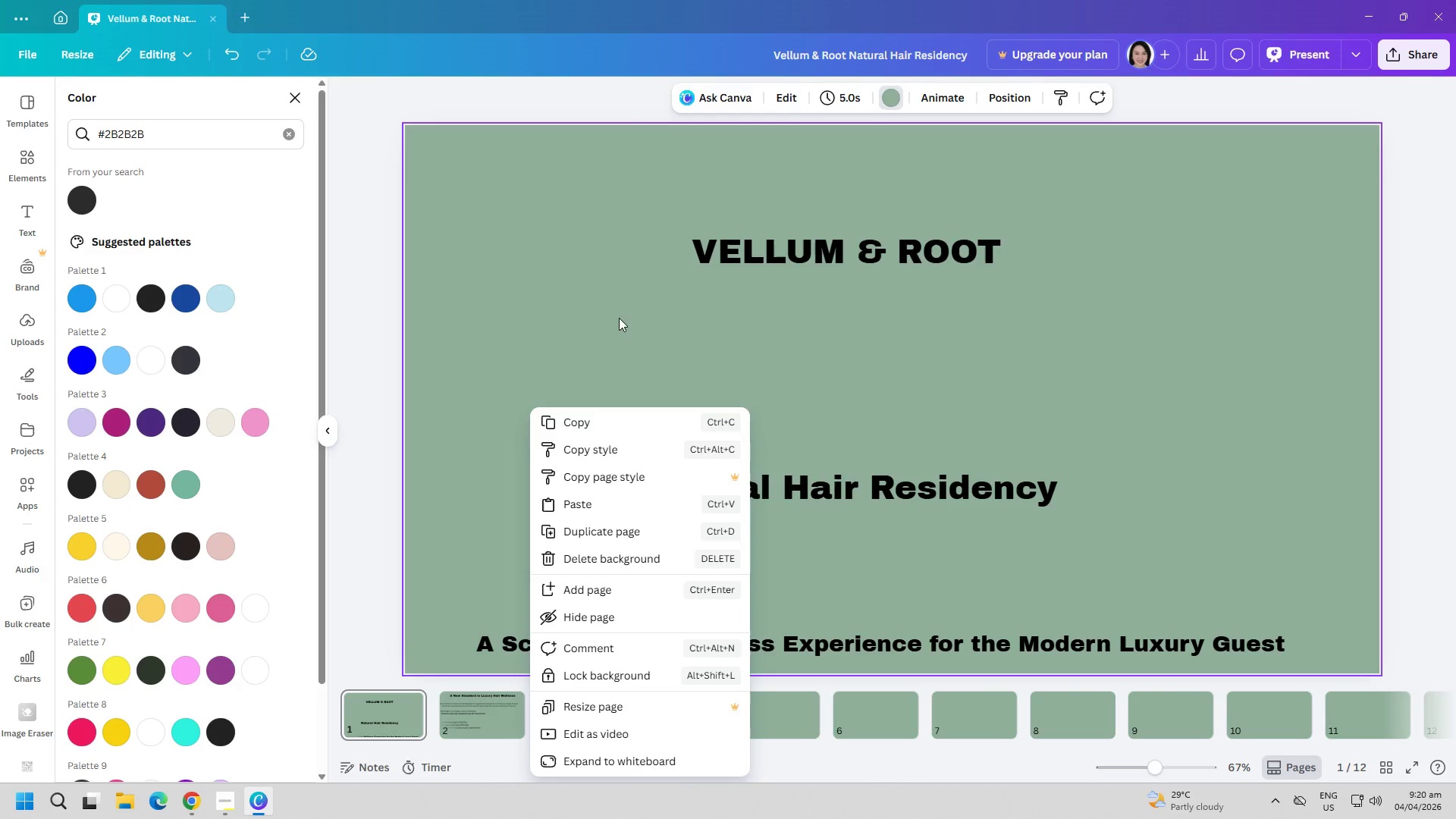 
left_click([609, 314])
 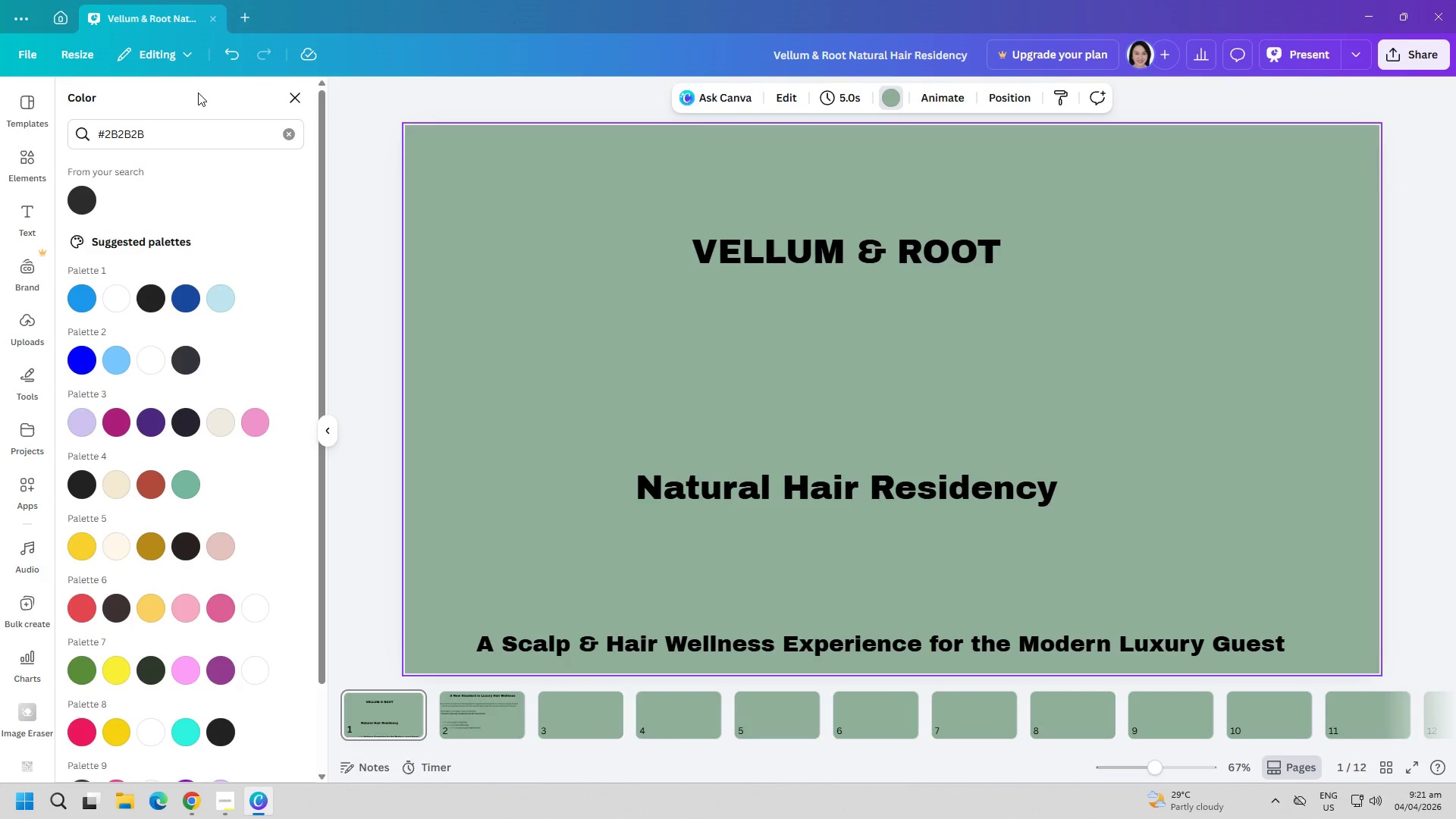 
double_click([223, 52])
 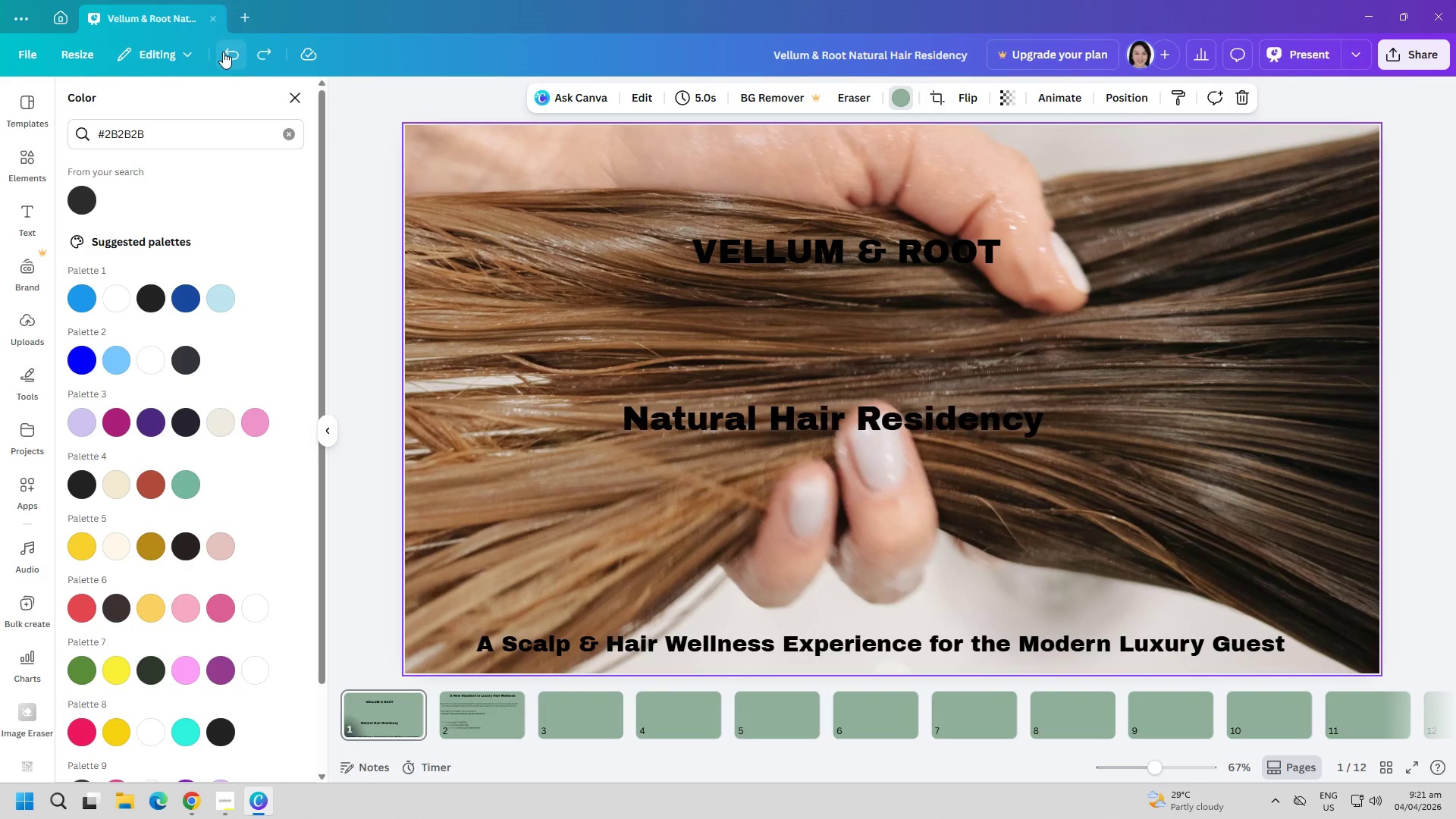 
triple_click([223, 52])
 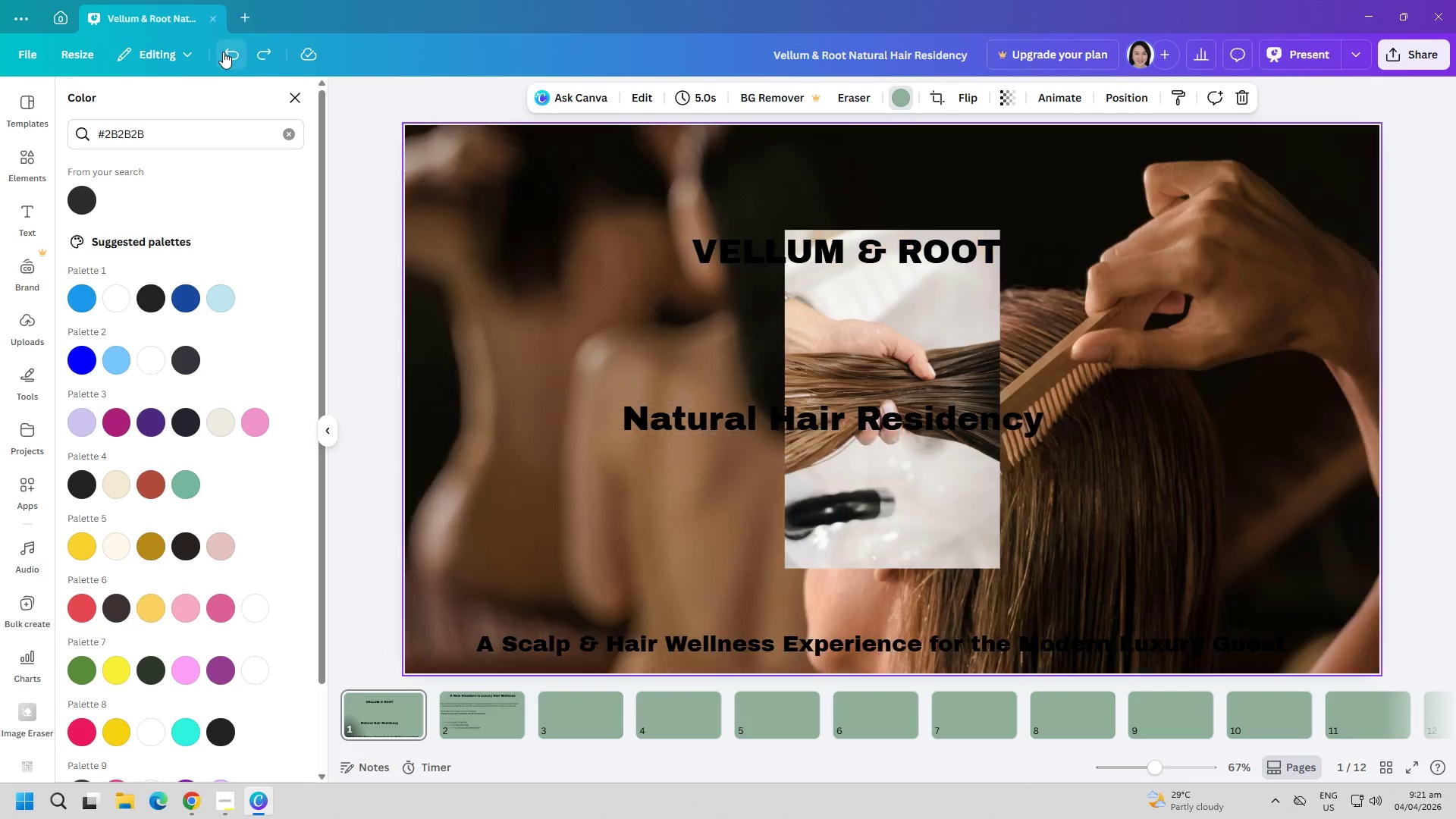 
triple_click([223, 52])
 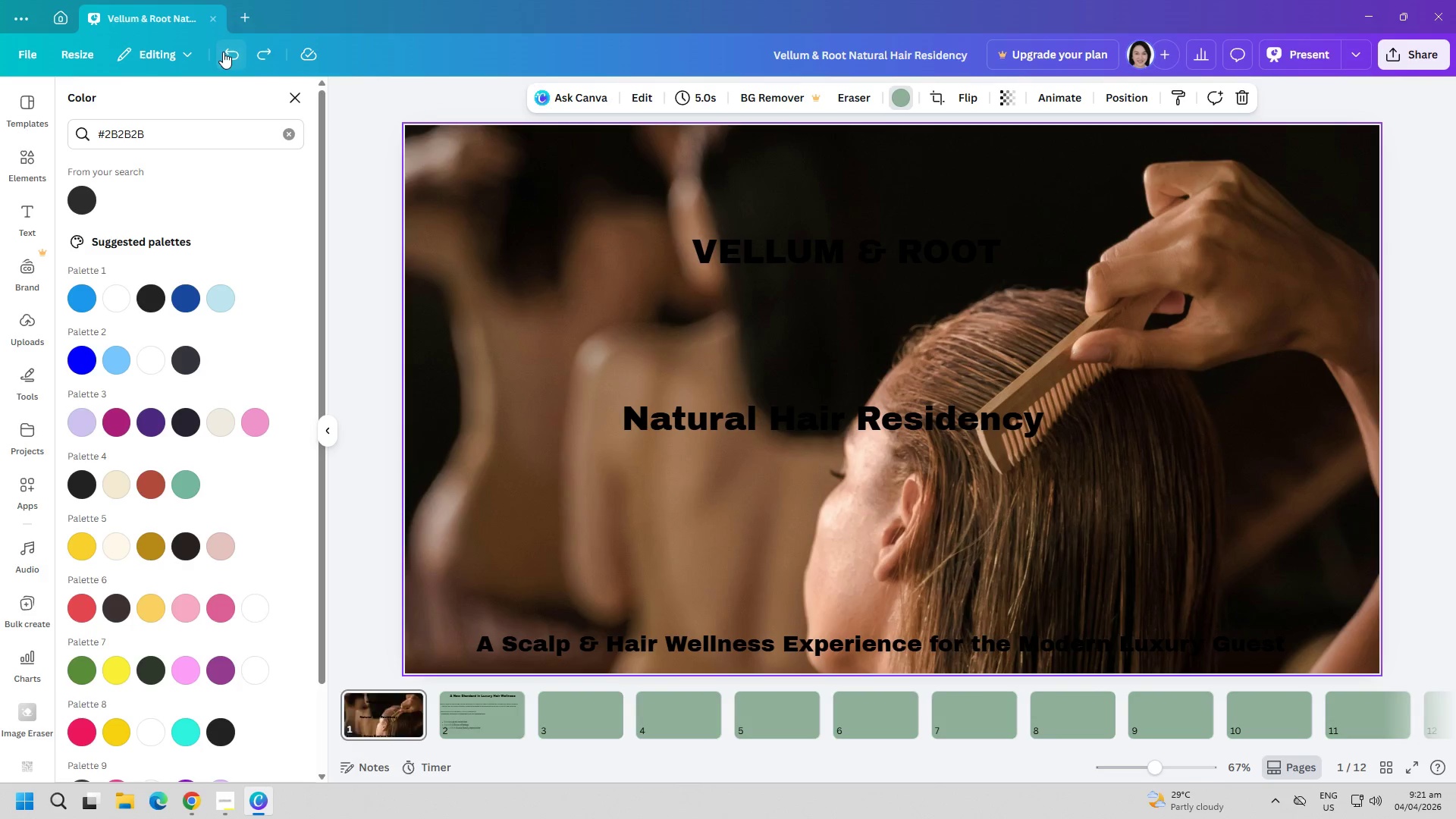 
triple_click([223, 52])
 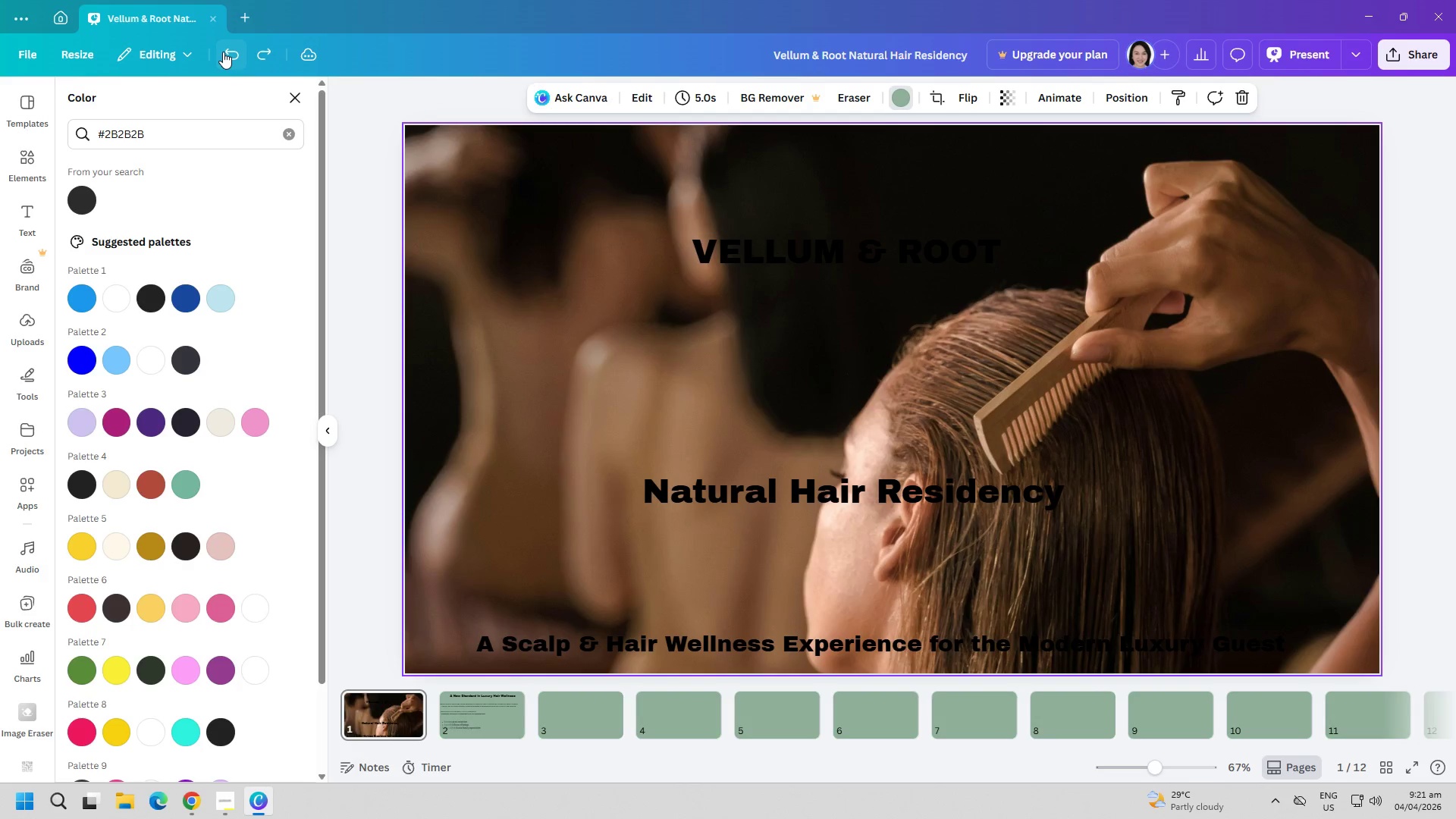 
triple_click([223, 52])
 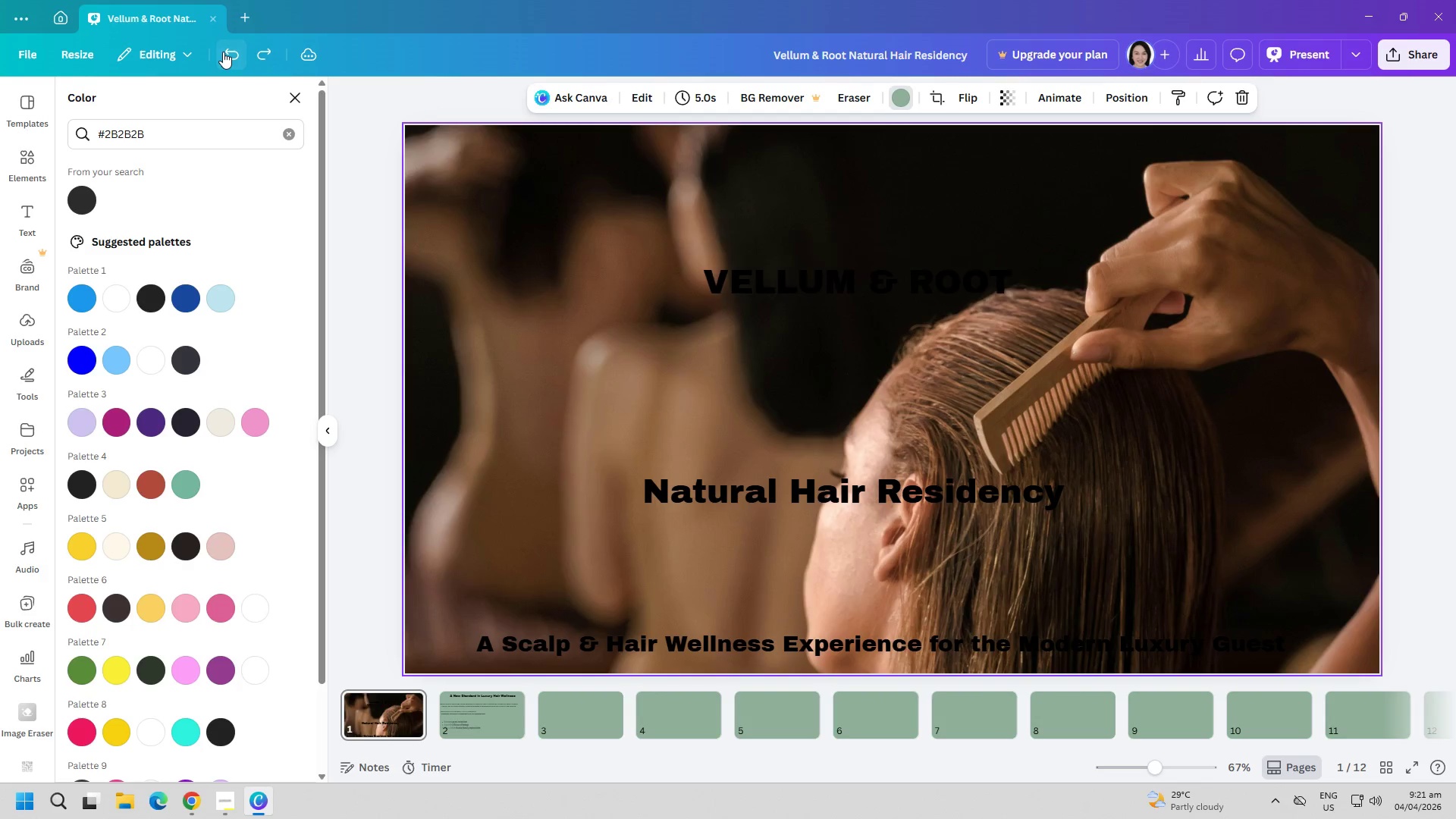 
triple_click([223, 52])
 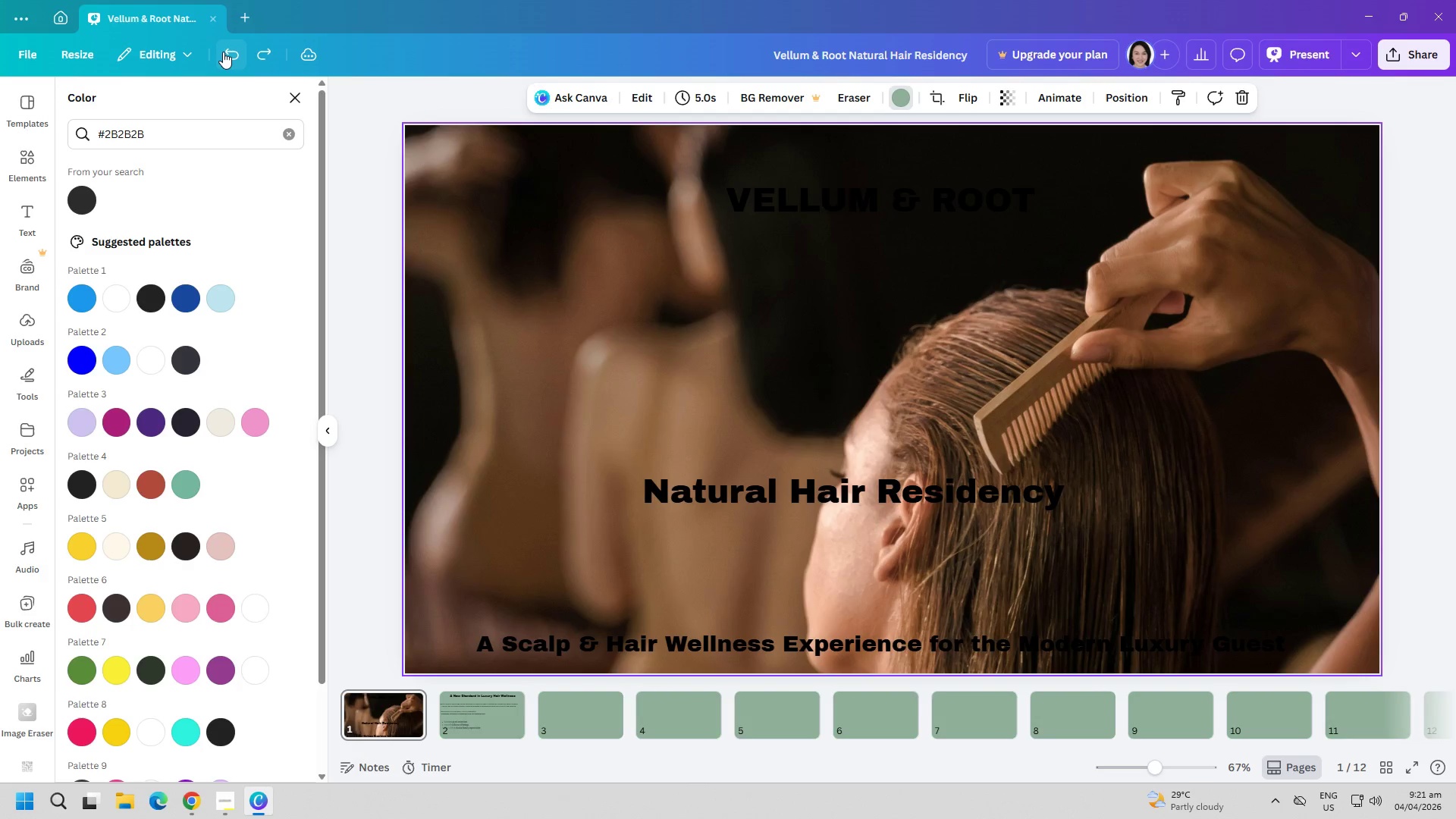 
triple_click([223, 52])
 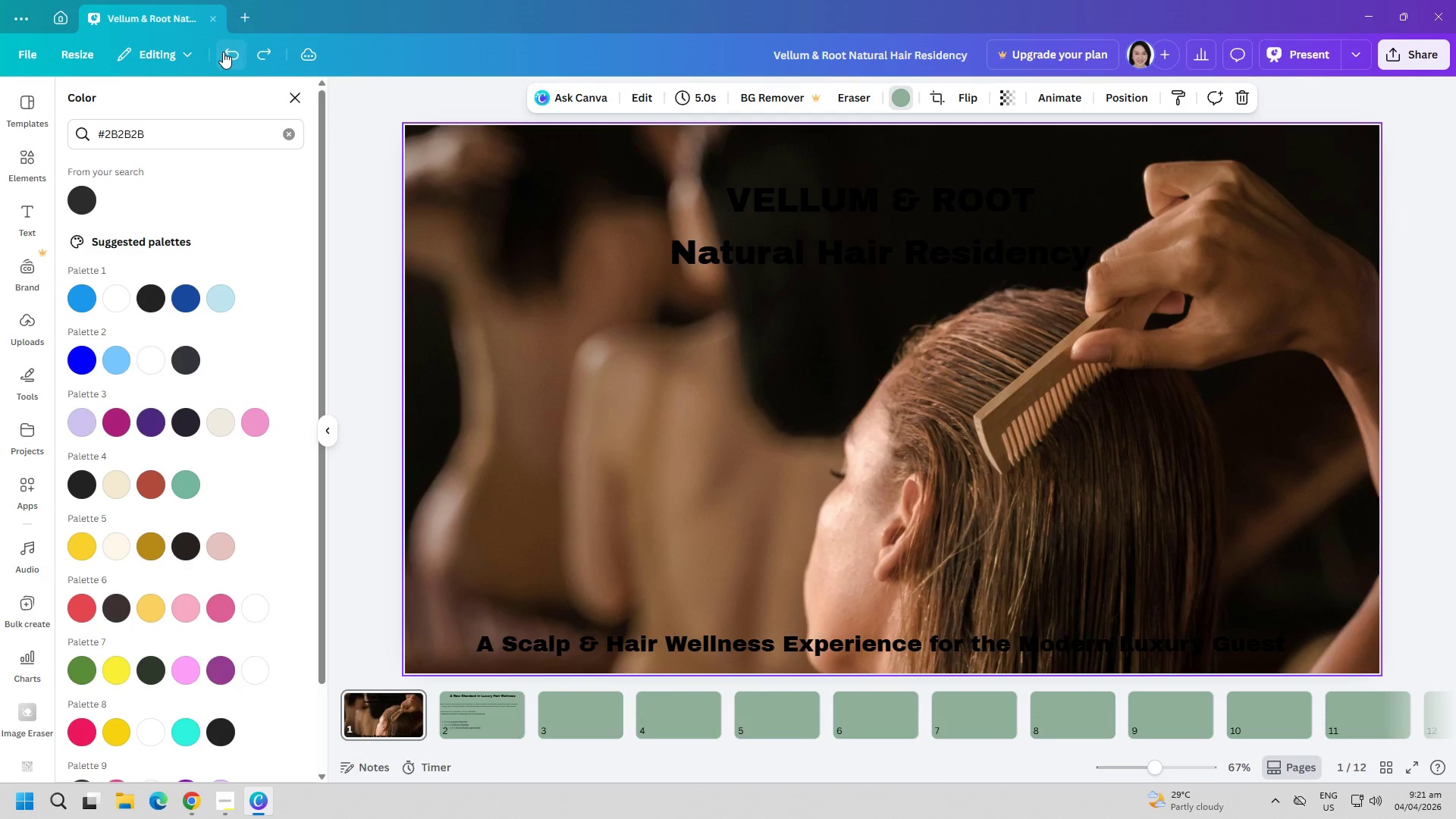 
triple_click([223, 52])
 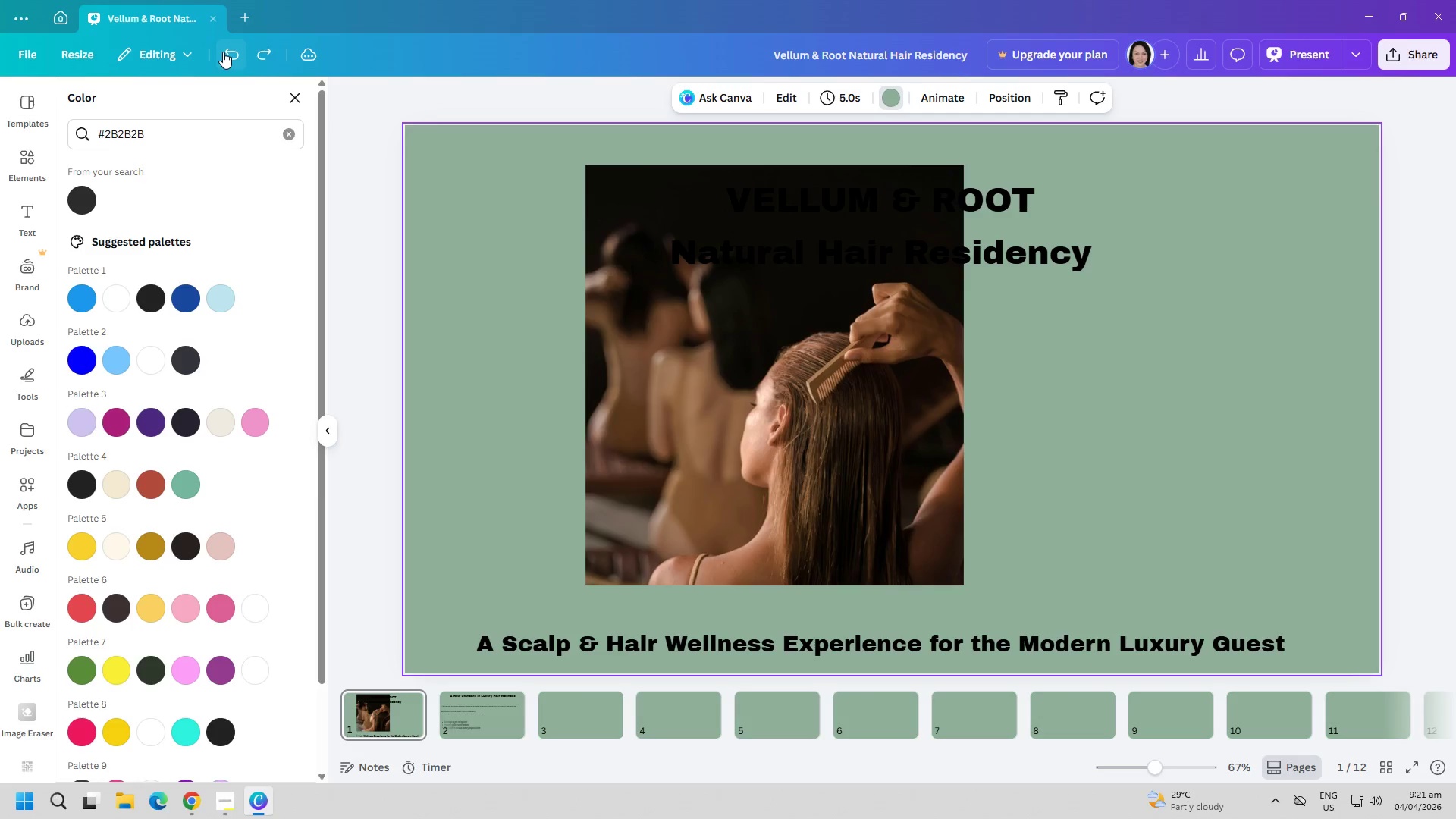 
triple_click([223, 52])
 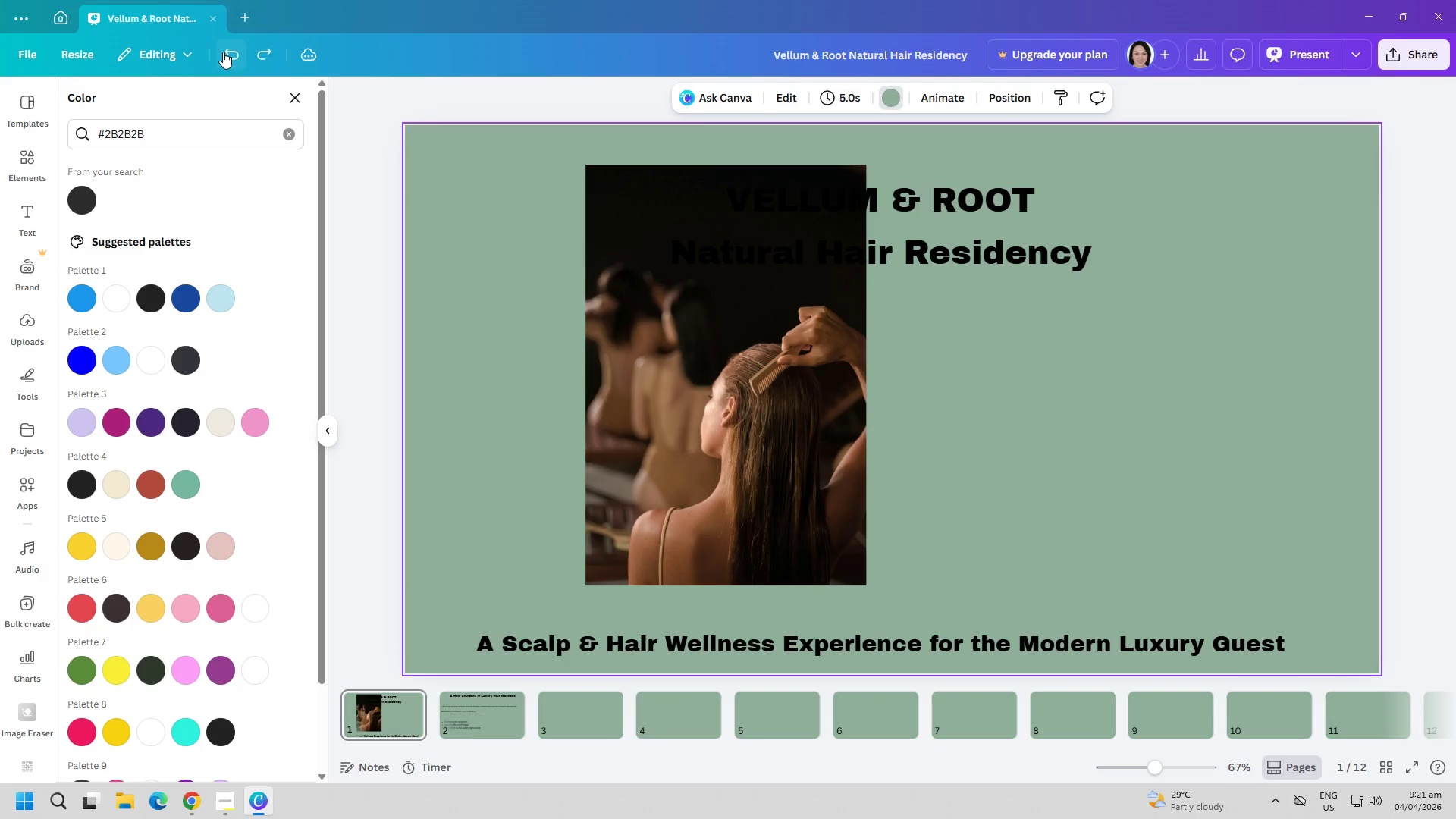 
triple_click([223, 52])
 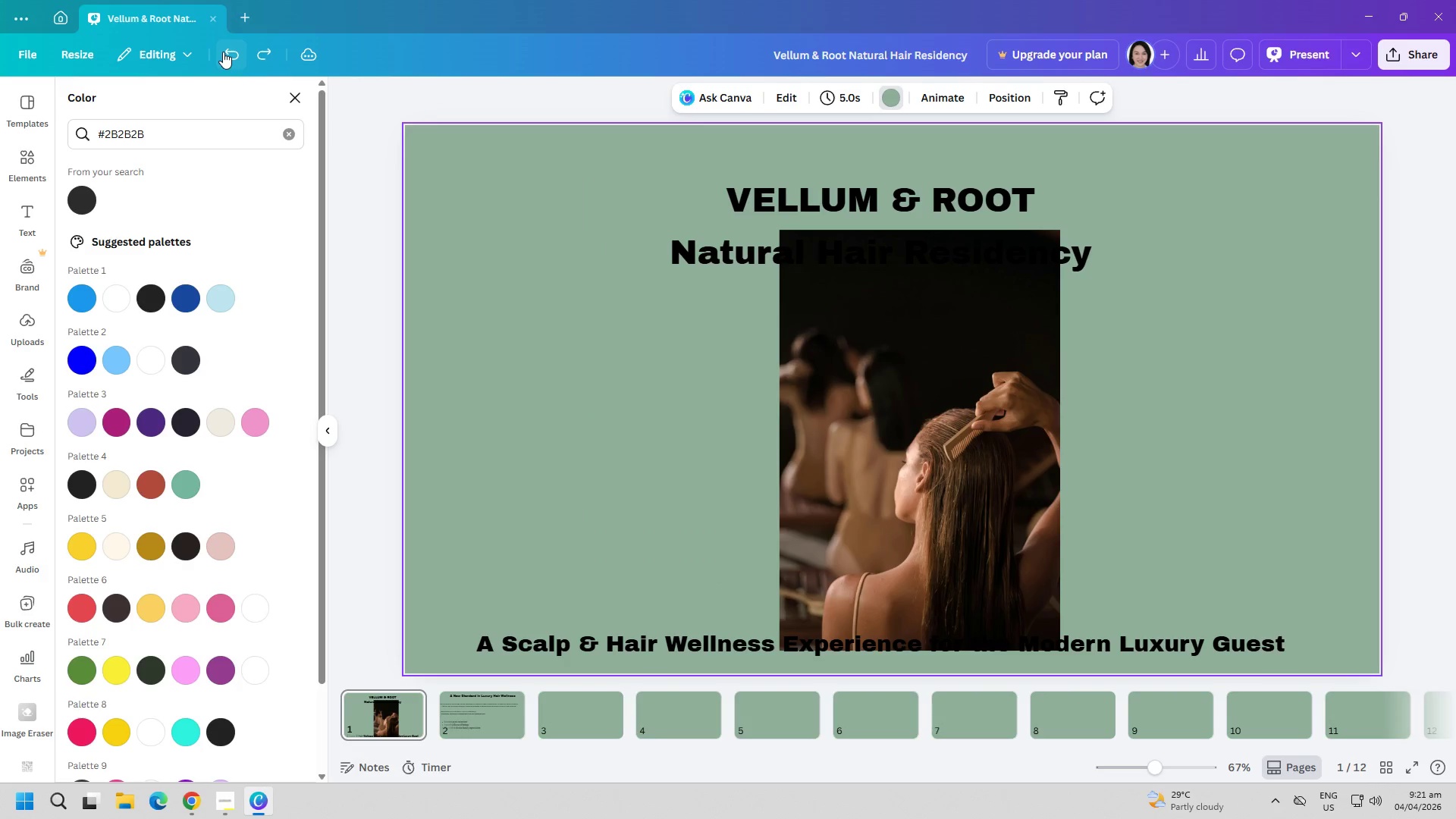 
triple_click([223, 52])
 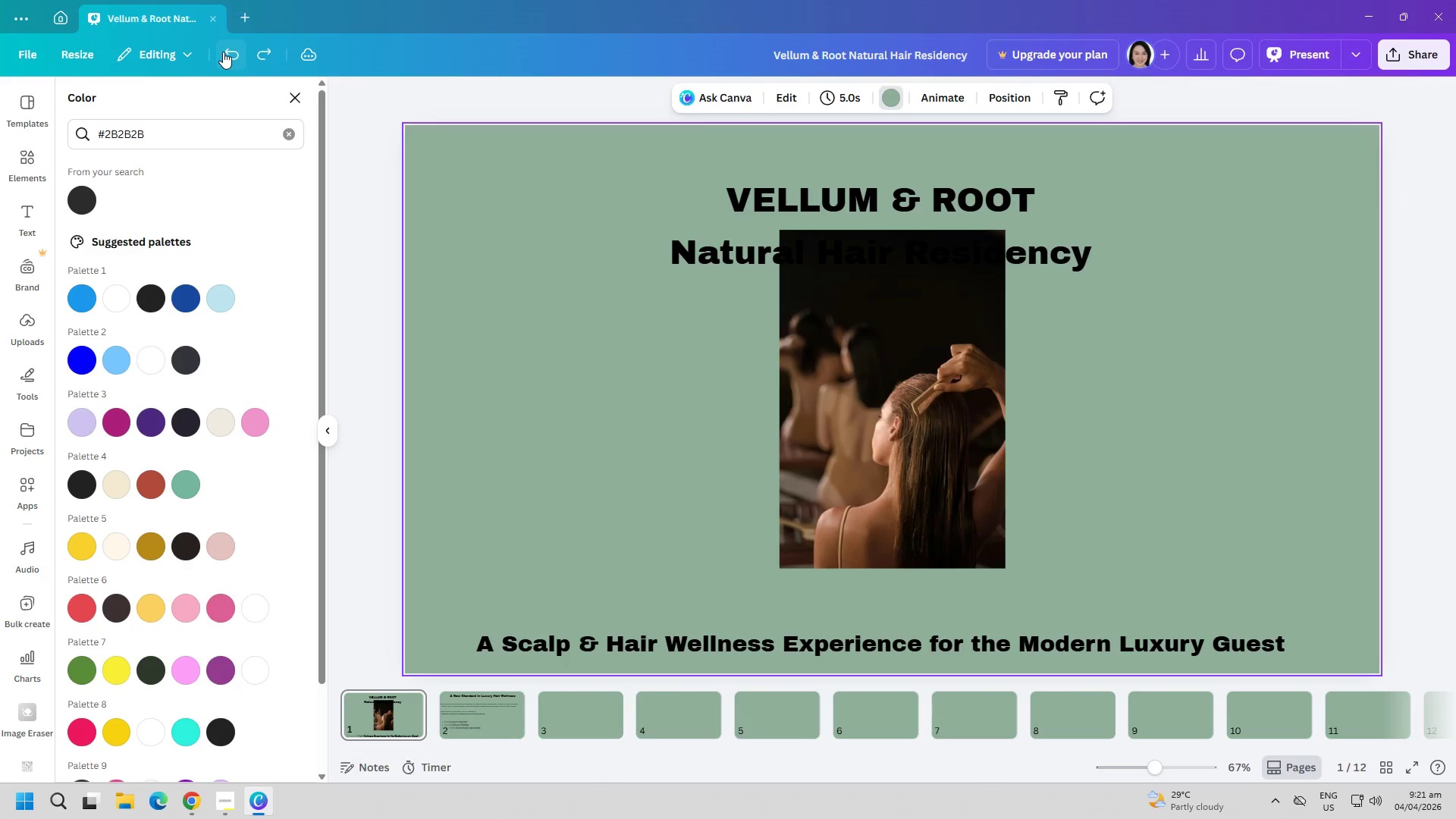 
triple_click([223, 52])
 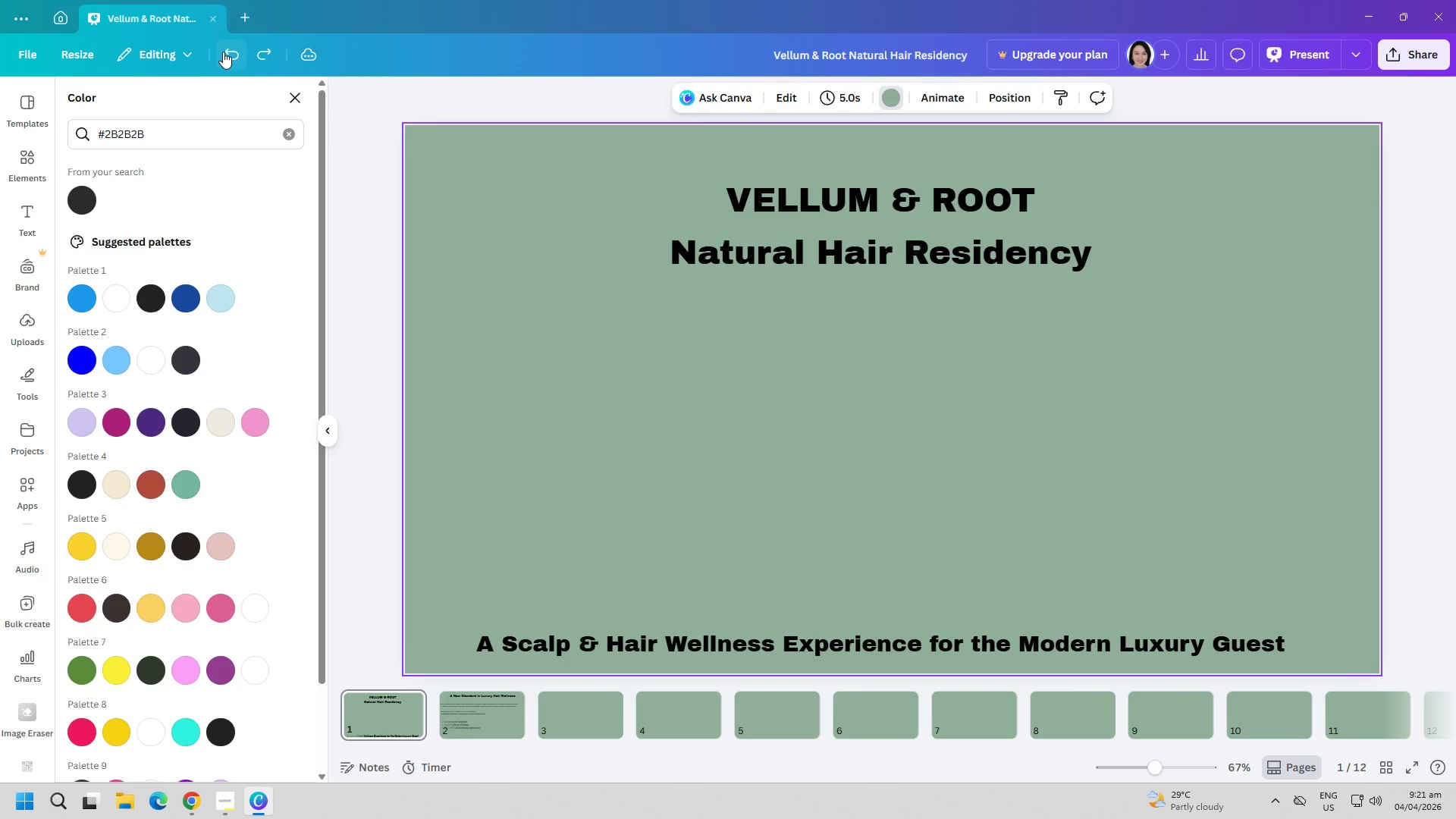 
triple_click([223, 52])
 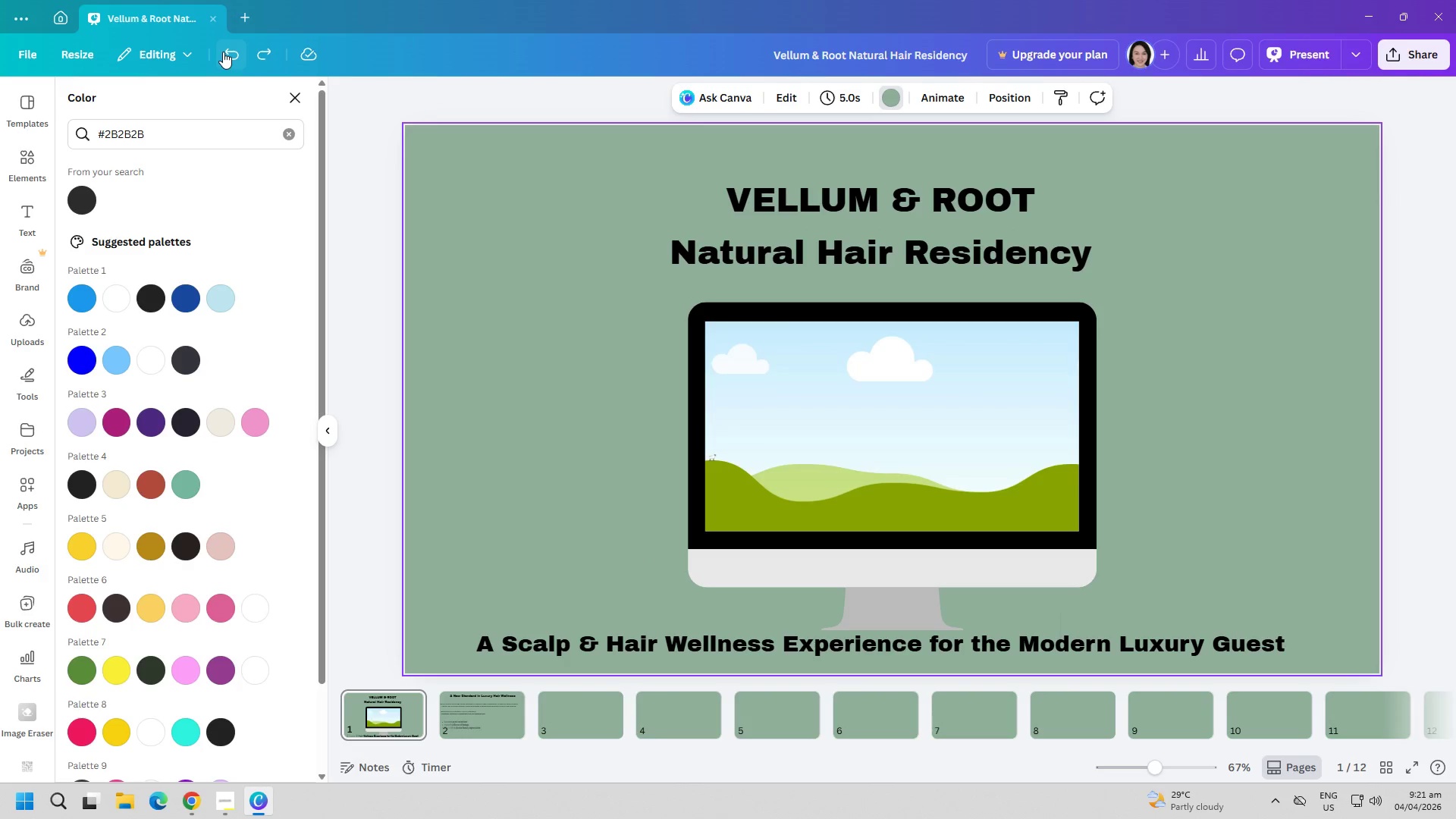 
left_click([223, 52])
 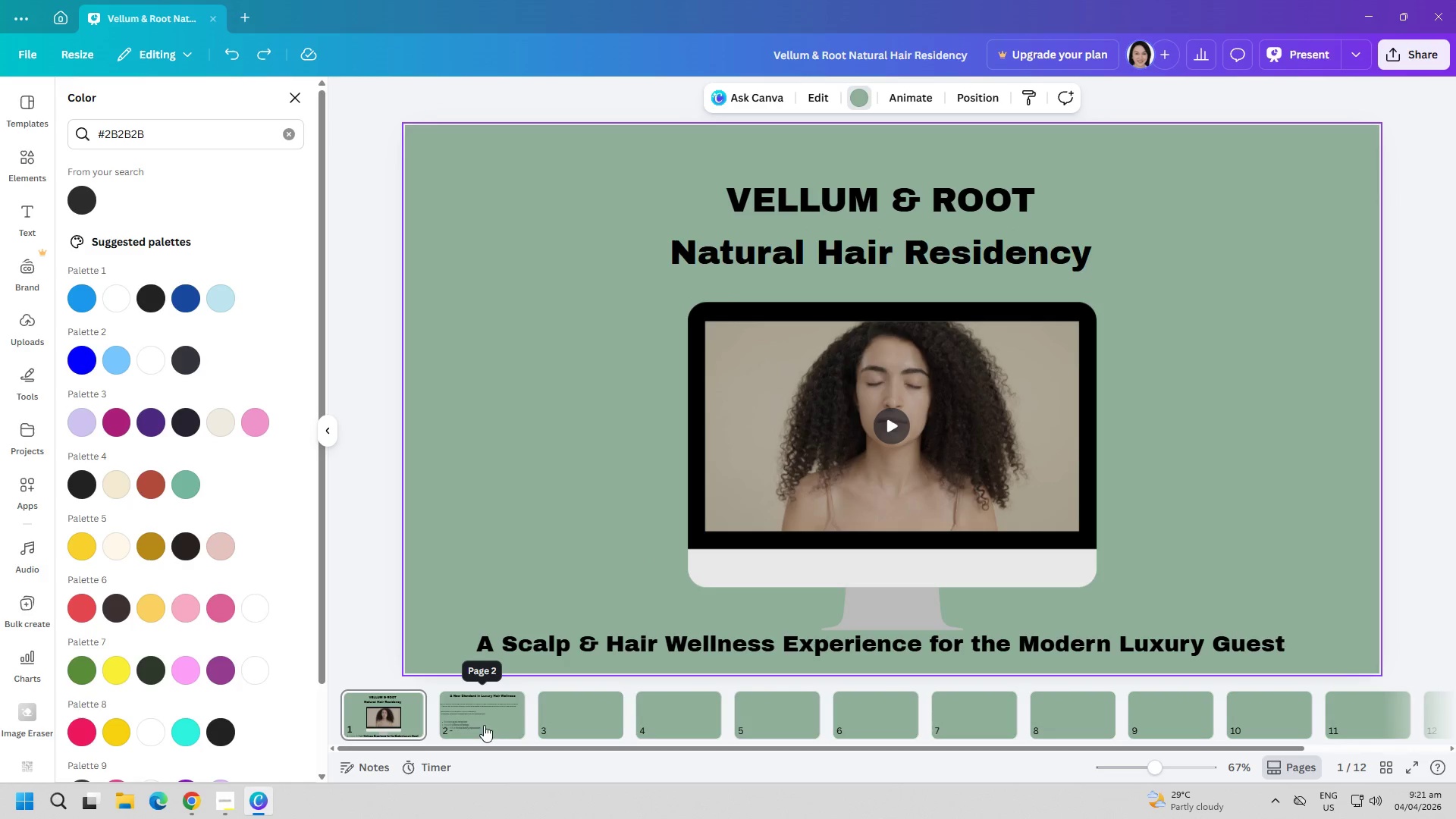 
left_click([485, 708])
 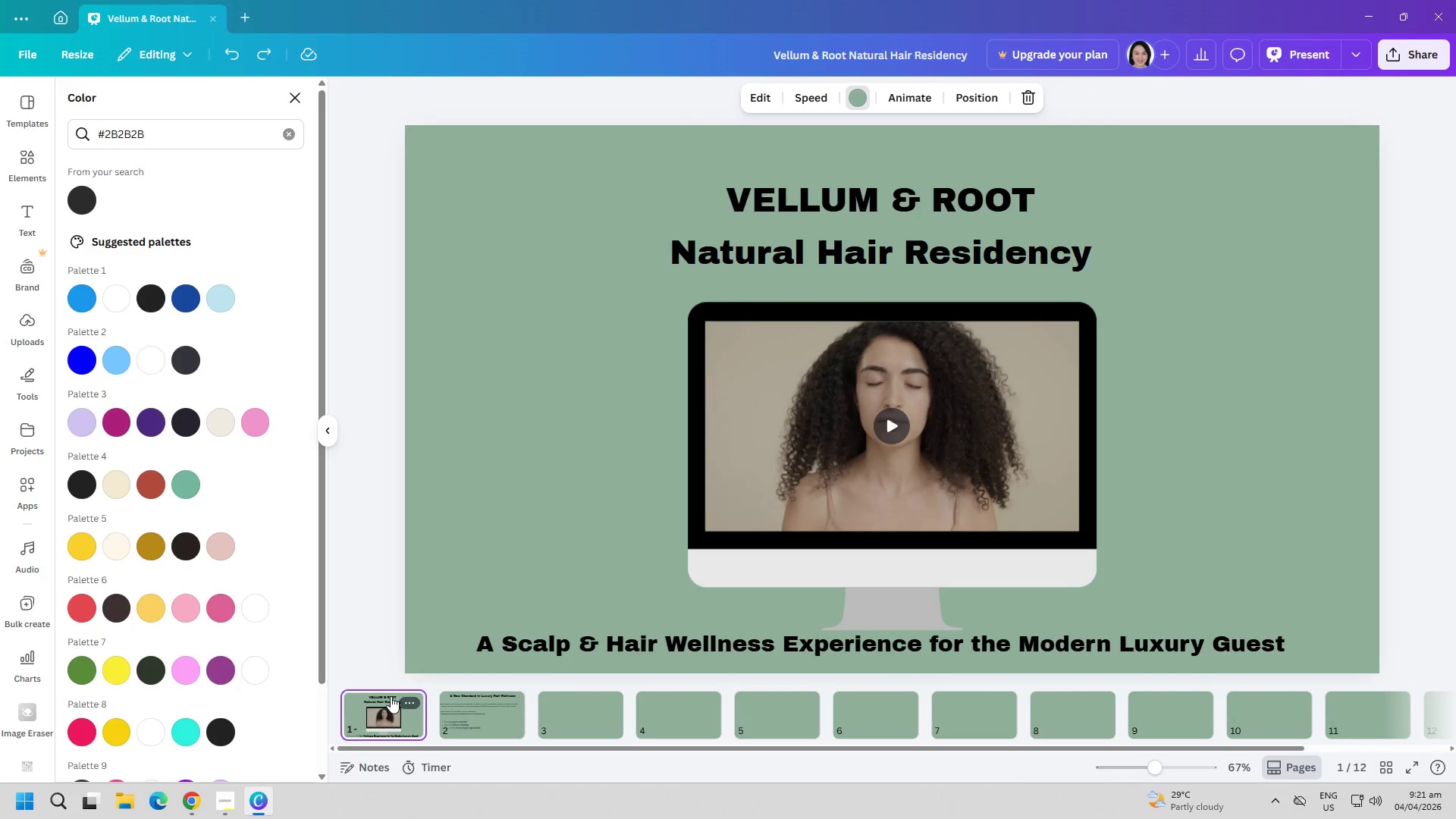 
double_click([451, 704])
 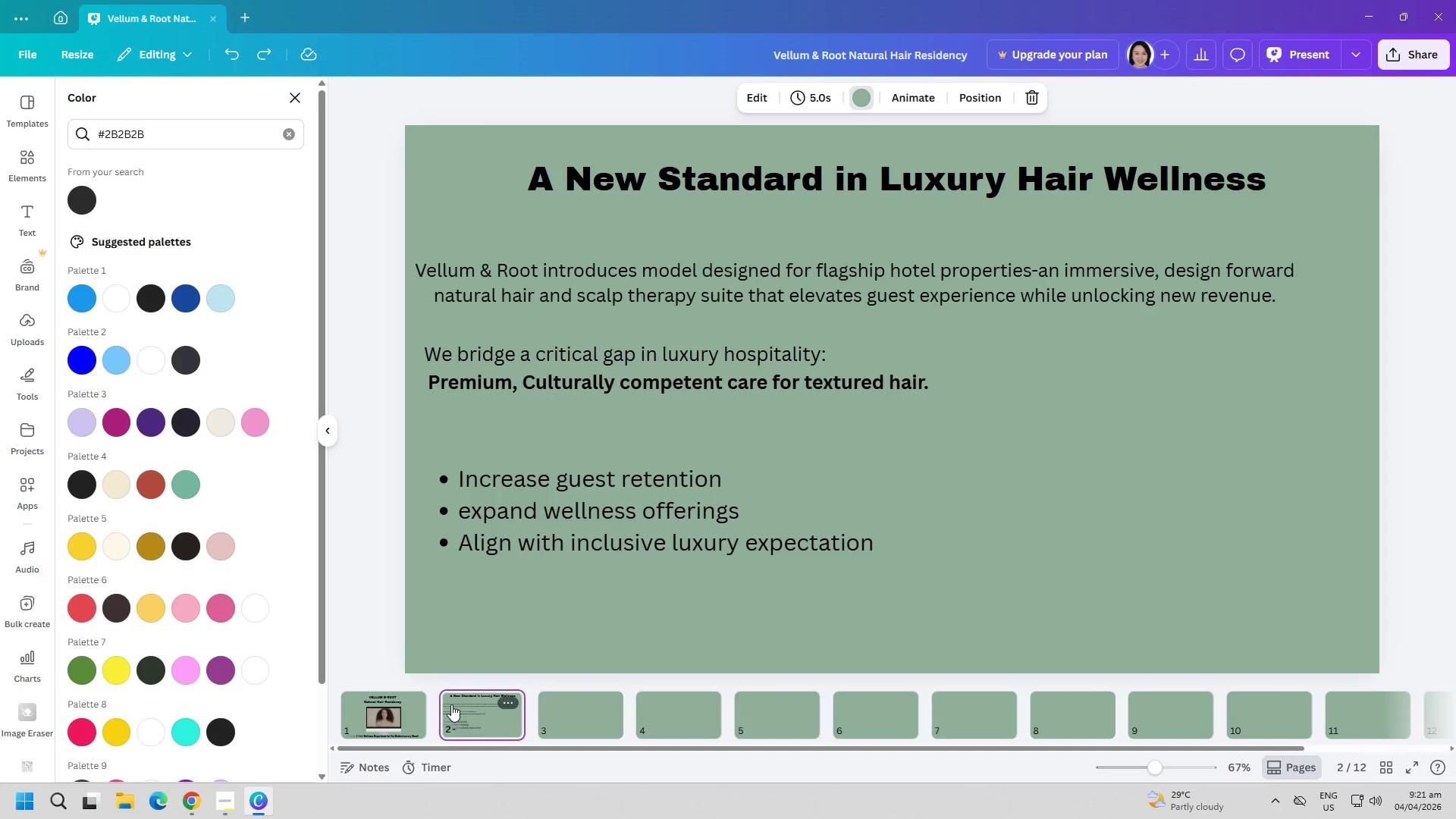 
wait(29.25)
 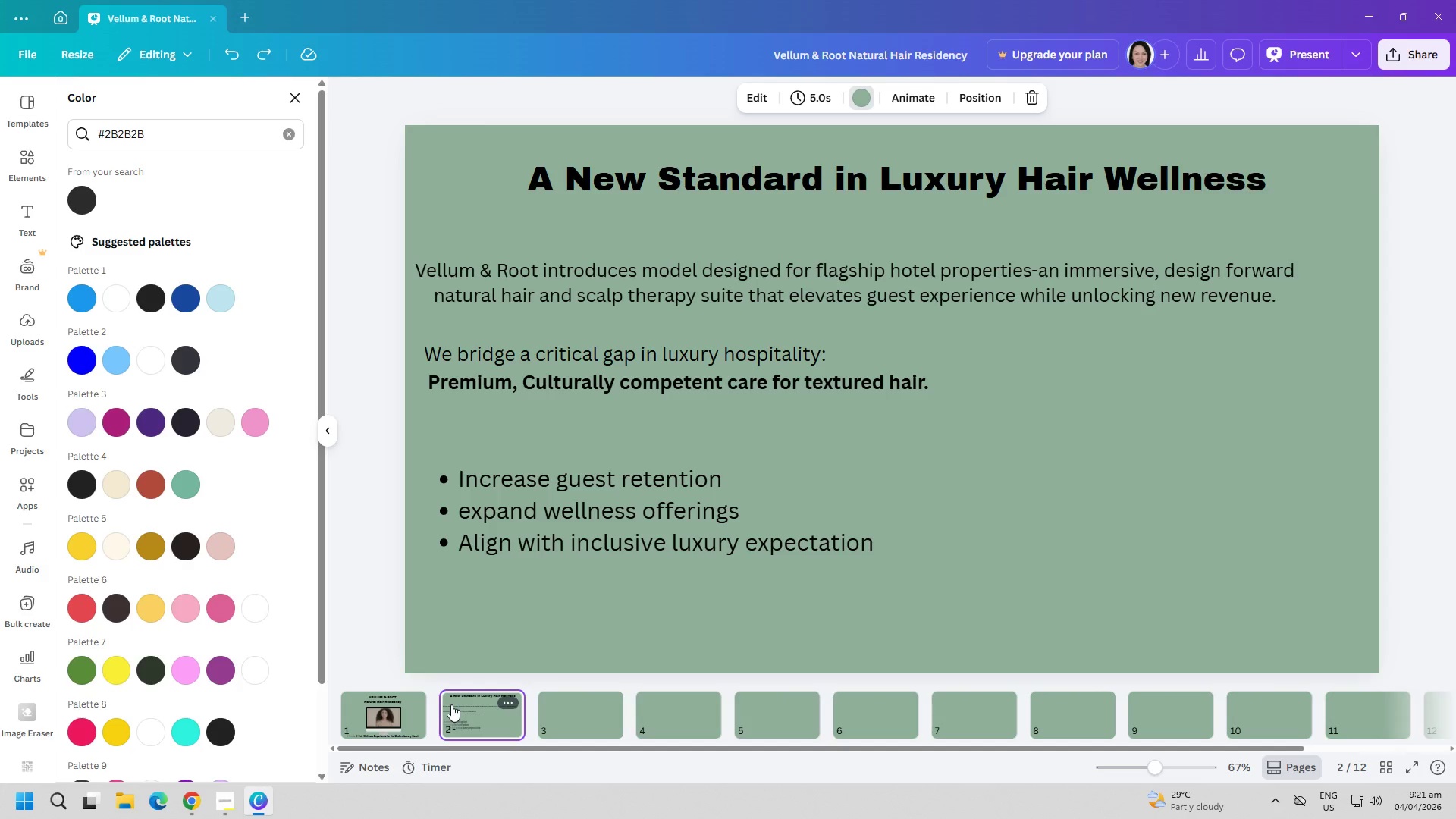 
scroll: coordinate [40, 635], scroll_direction: up, amount: 4.0
 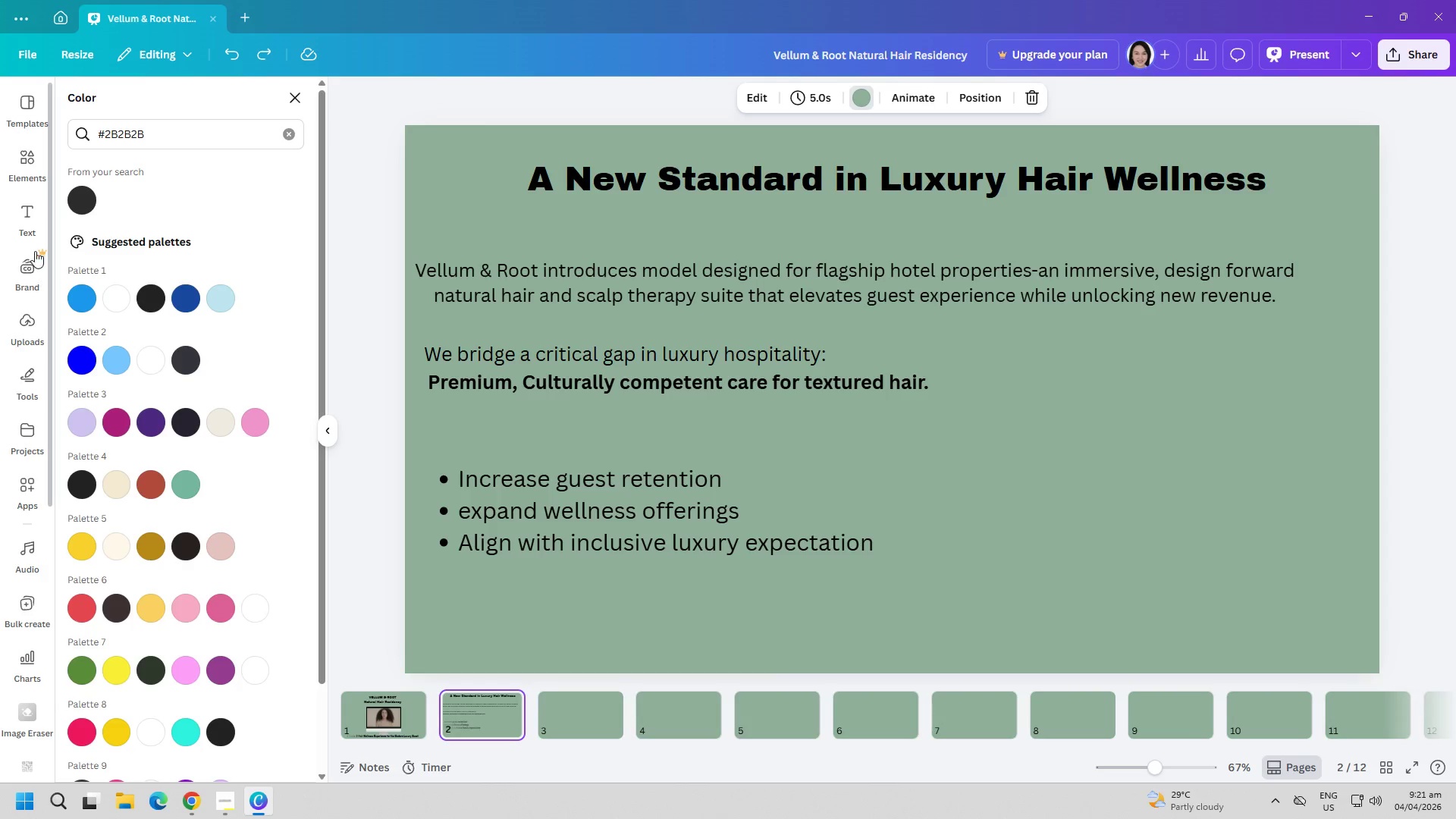 
left_click([30, 217])
 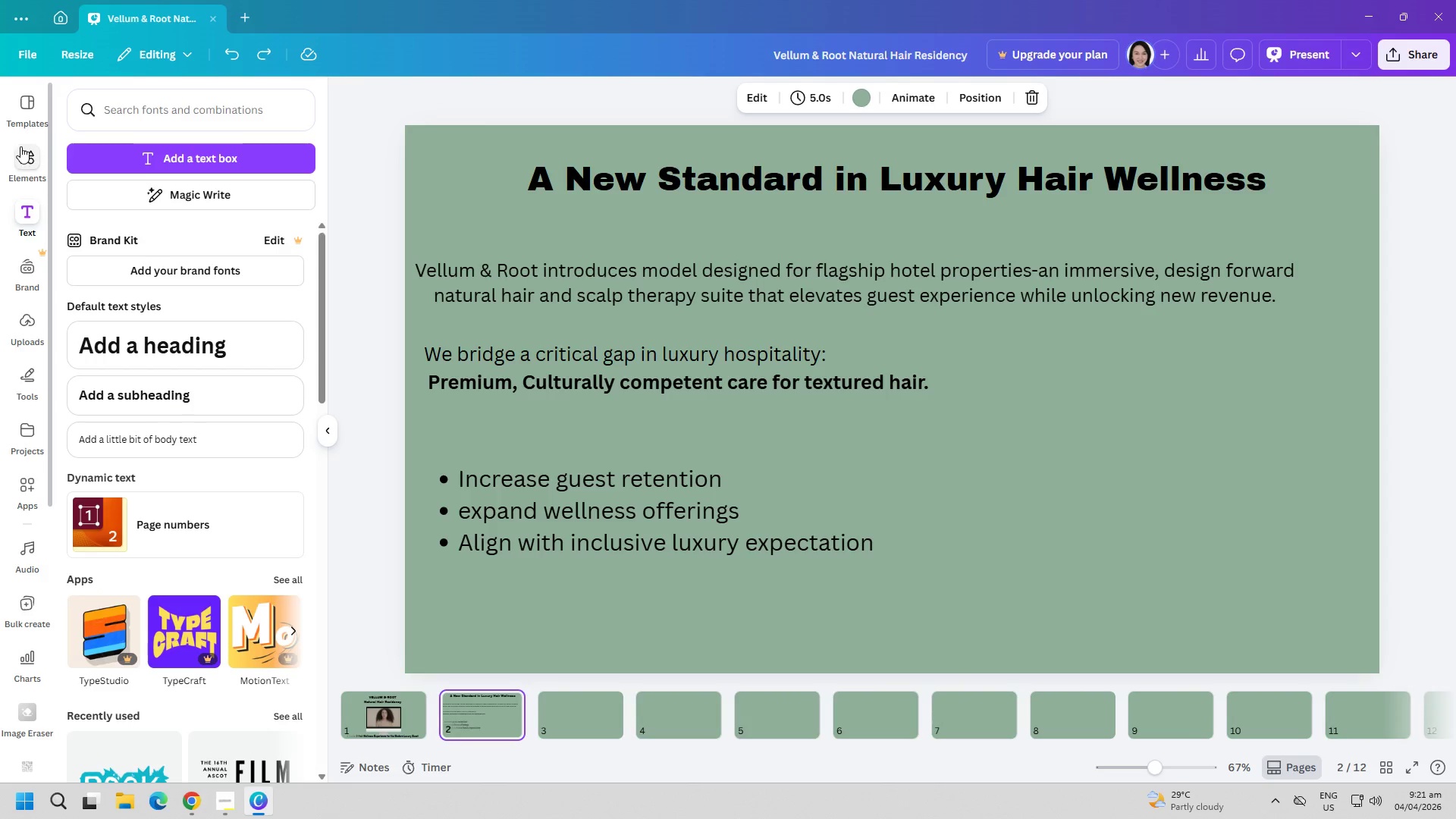 
left_click([32, 325])
 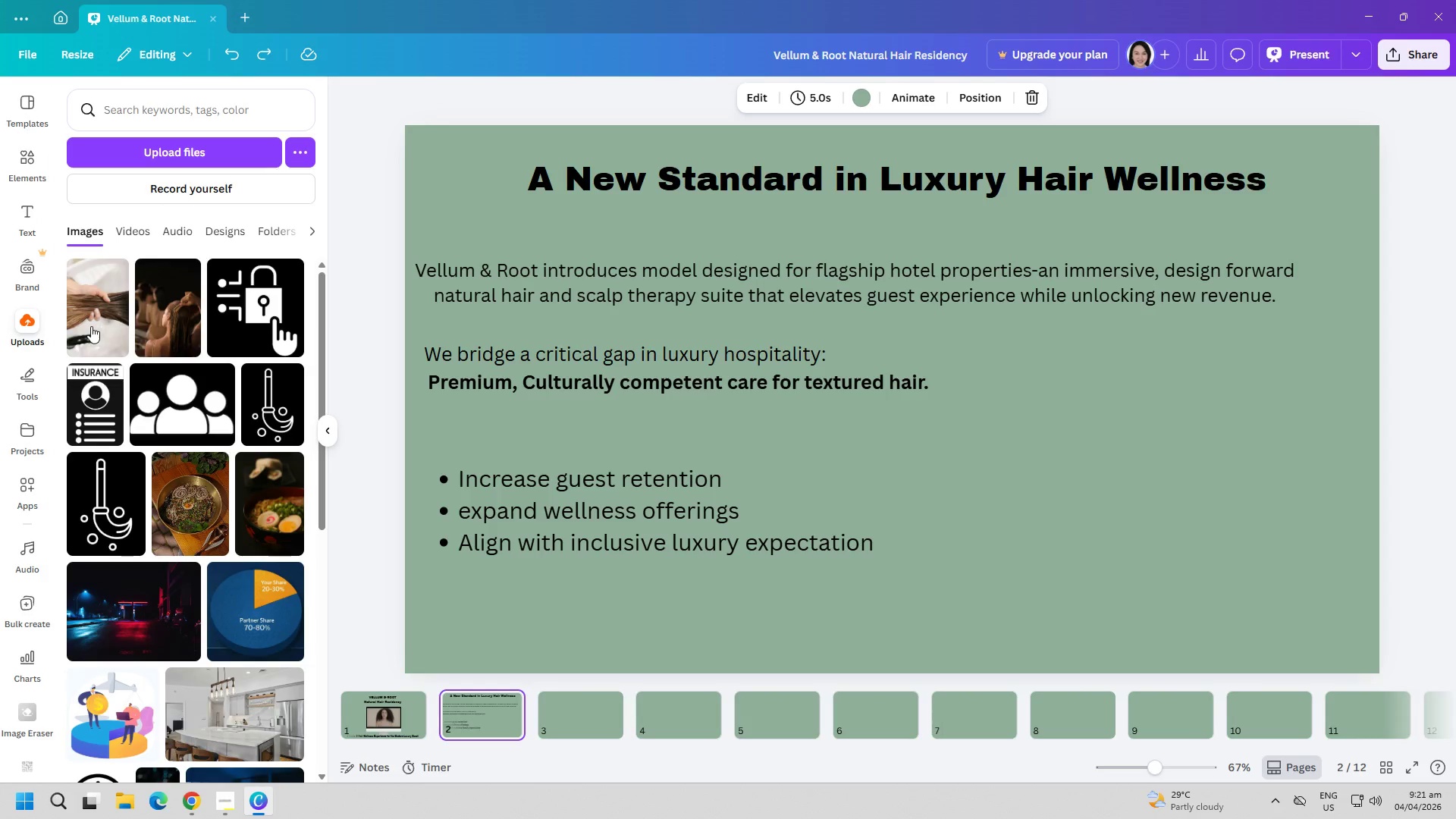 
left_click([156, 311])
 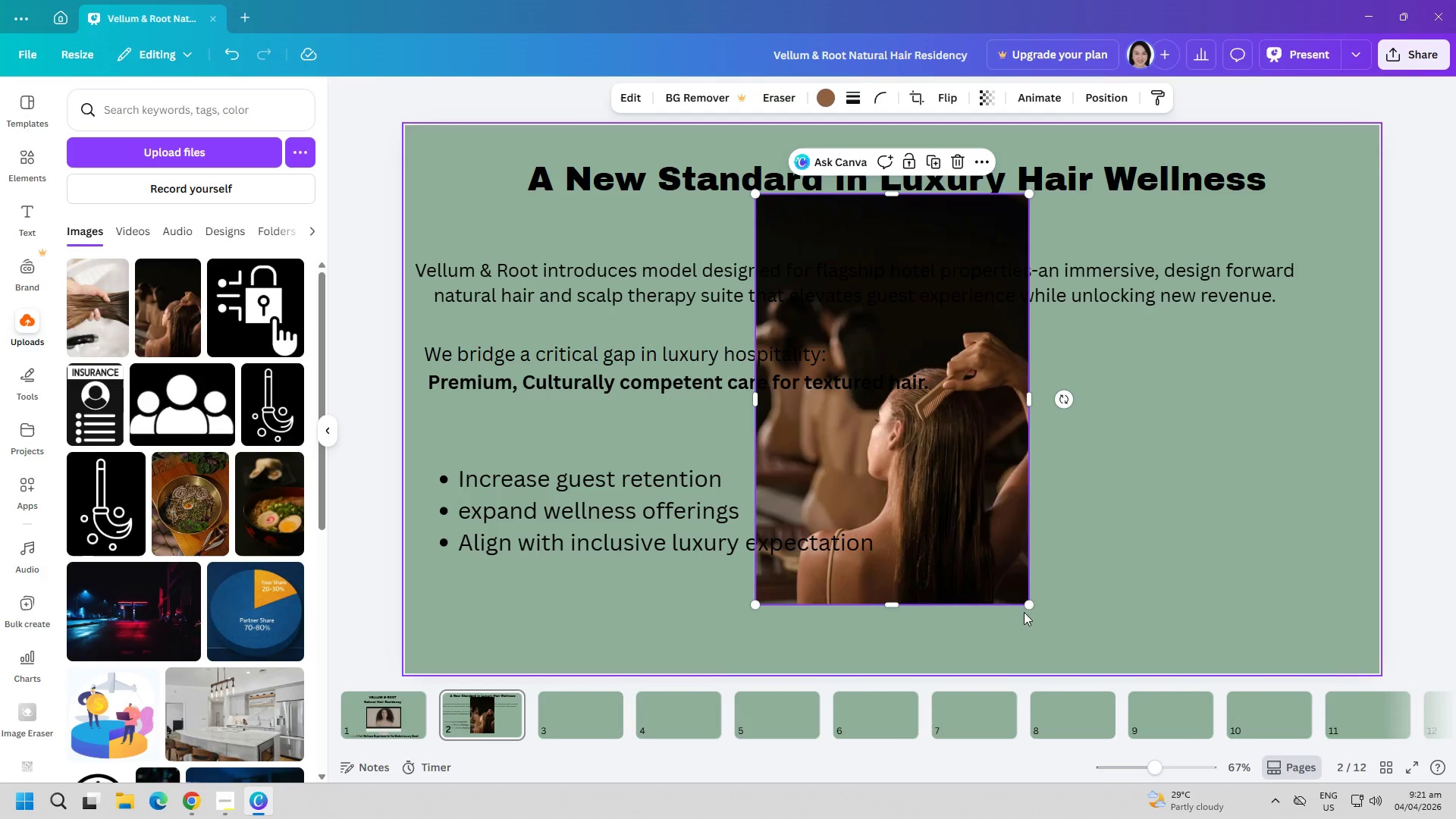 
left_click_drag(start_coordinate=[1026, 604], to_coordinate=[976, 546])
 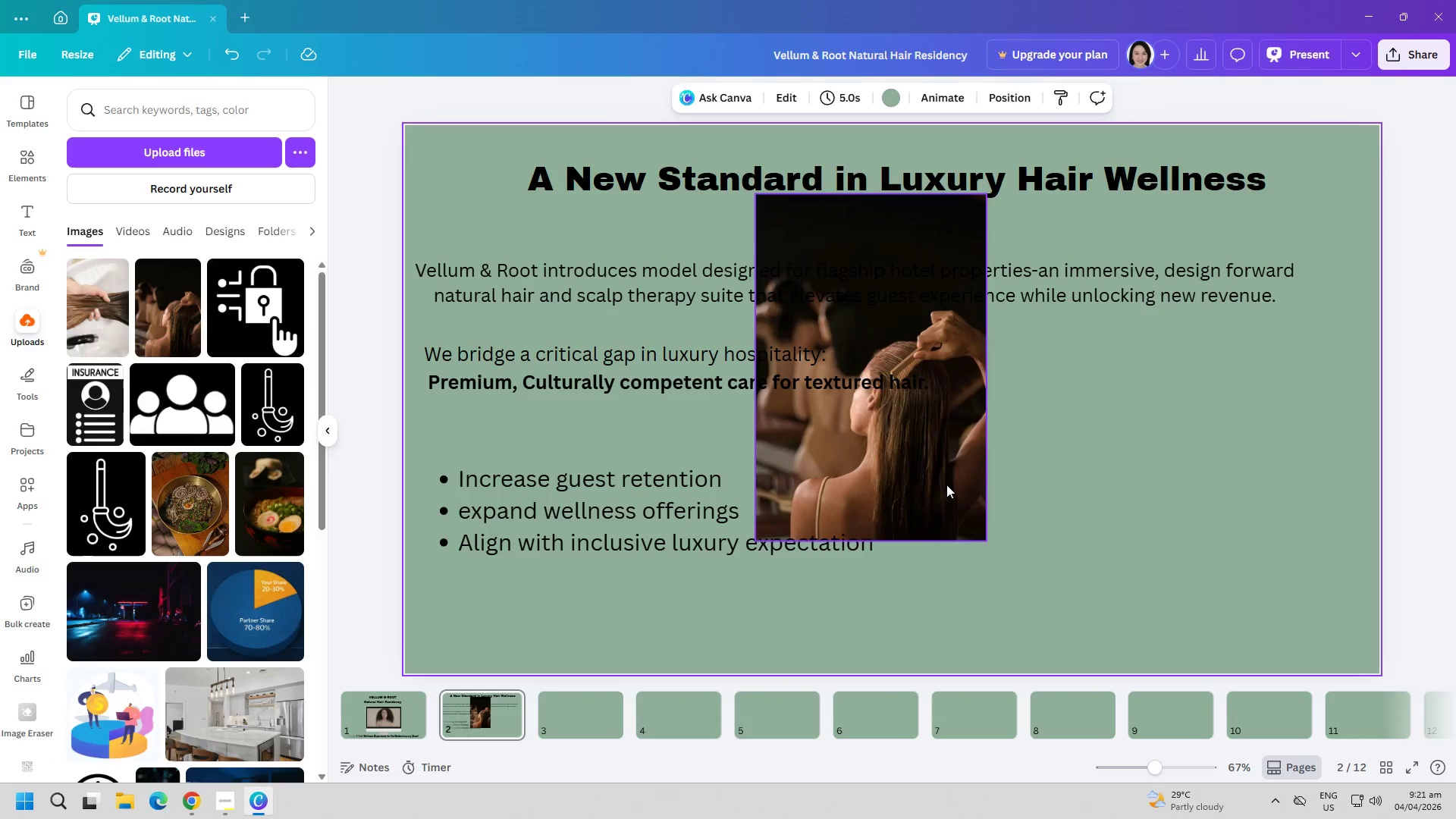 
left_click_drag(start_coordinate=[933, 472], to_coordinate=[1207, 585])
 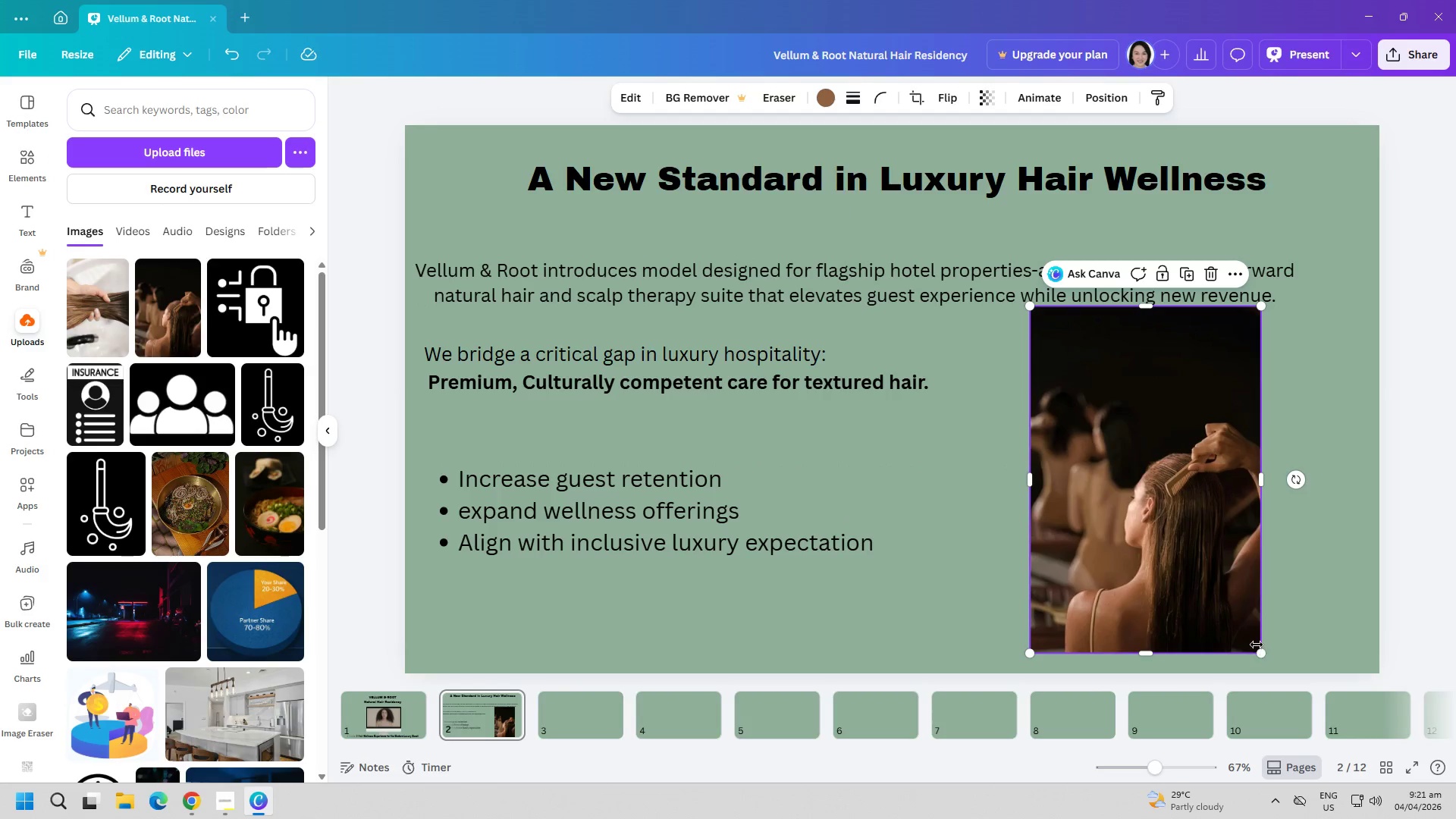 
left_click_drag(start_coordinate=[1258, 646], to_coordinate=[1250, 633])
 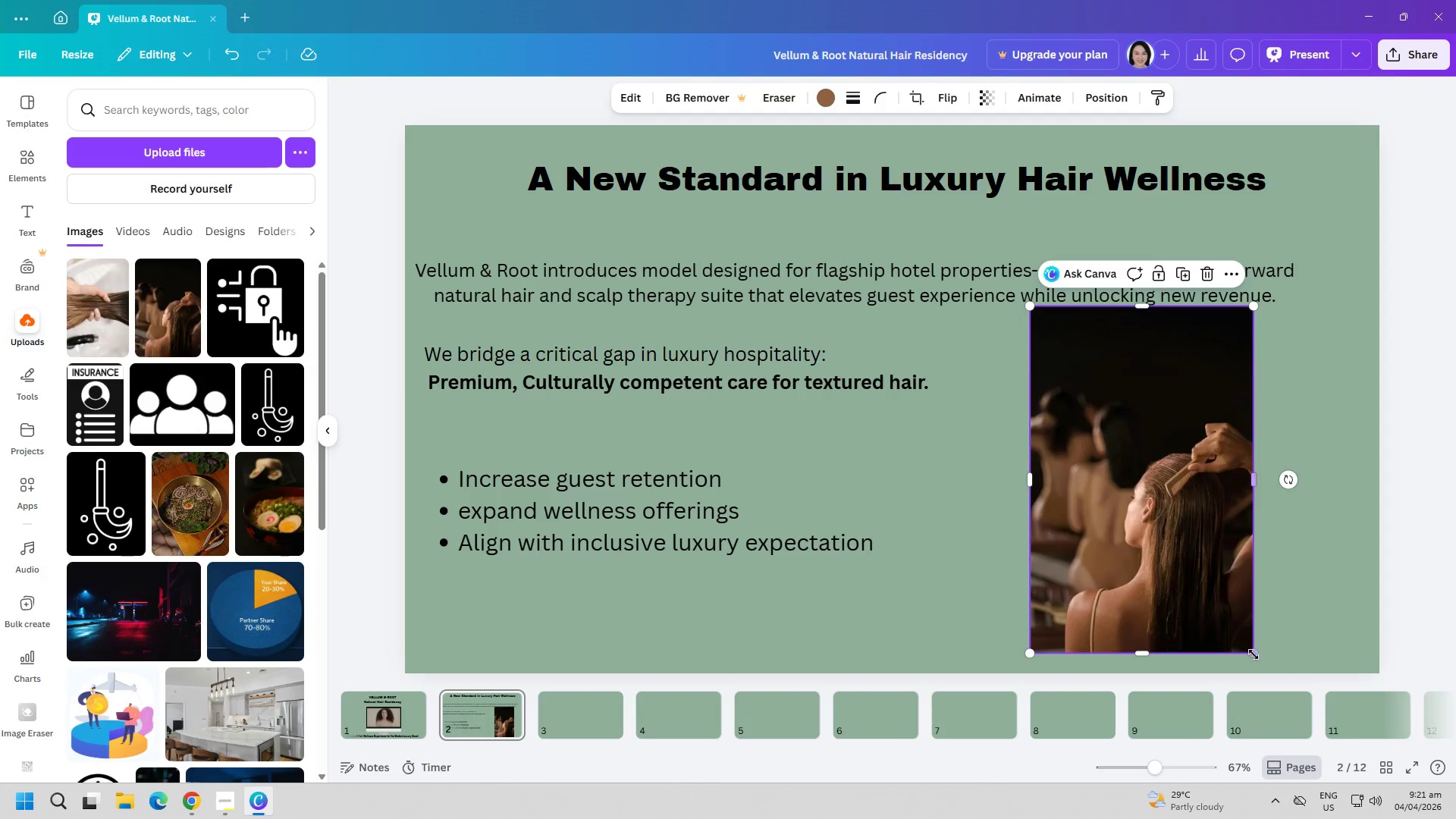 
left_click_drag(start_coordinate=[1254, 660], to_coordinate=[1250, 647])
 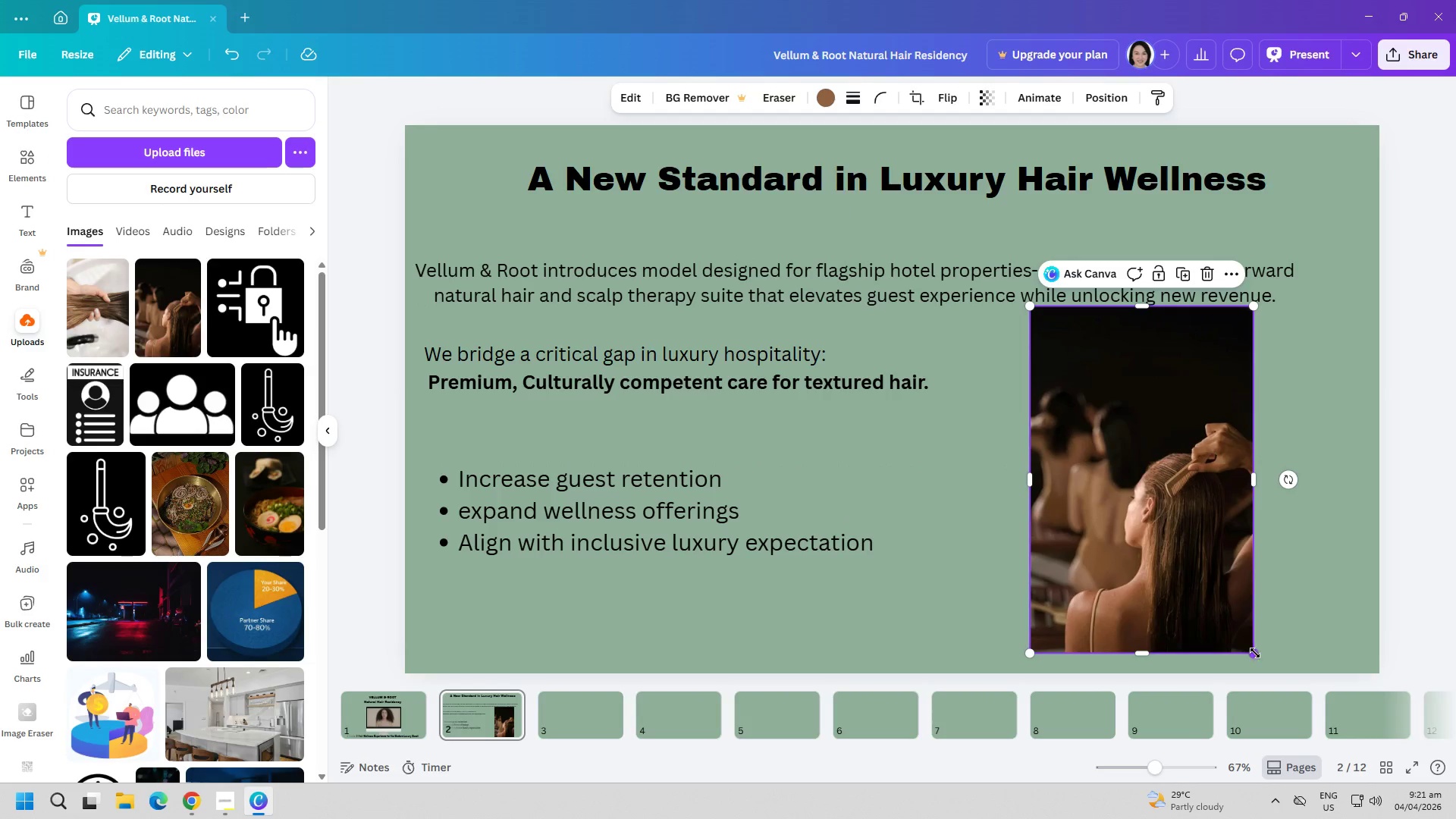 
left_click_drag(start_coordinate=[1255, 653], to_coordinate=[1232, 629])
 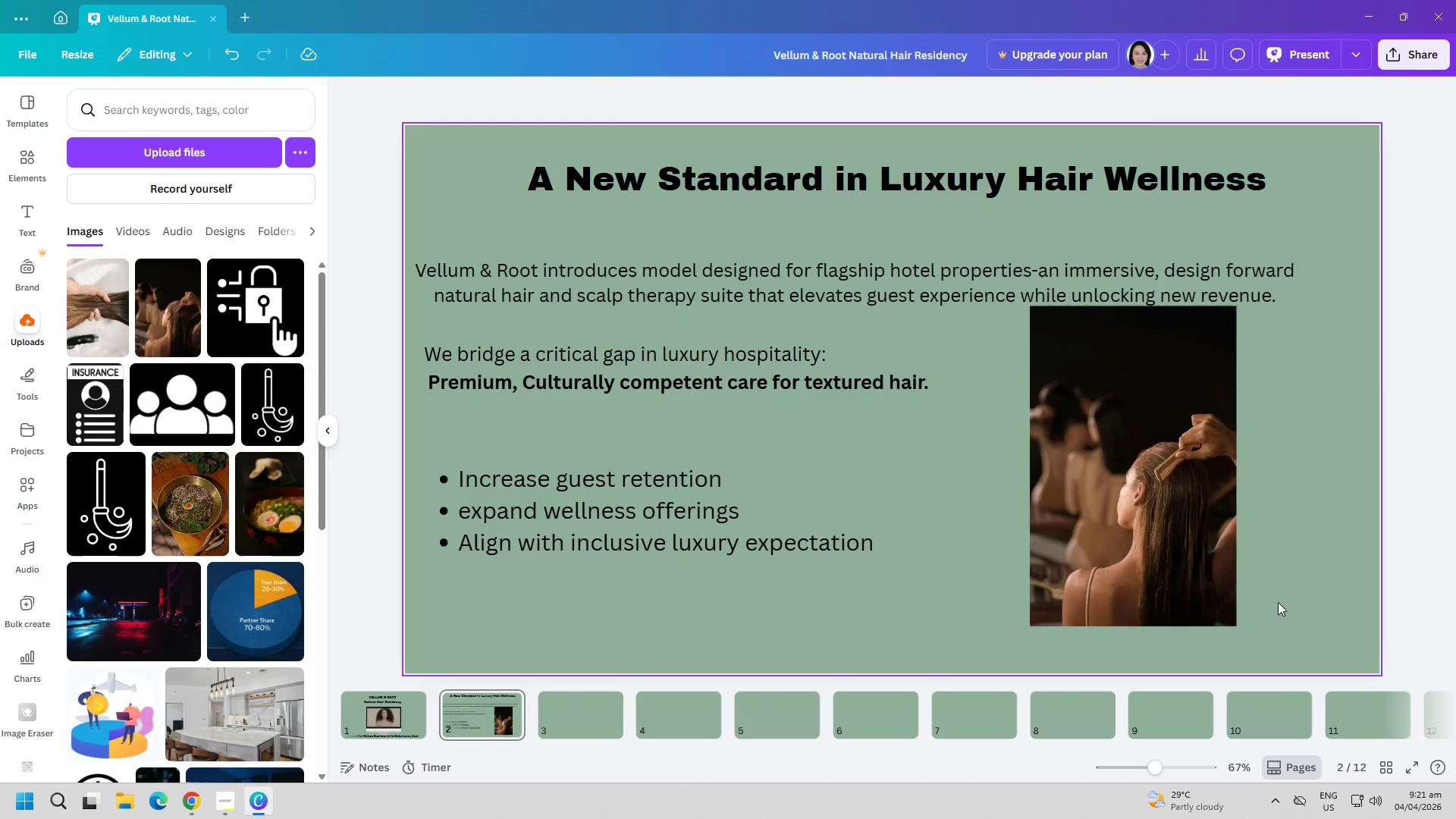 
left_click_drag(start_coordinate=[1174, 520], to_coordinate=[1241, 541])
 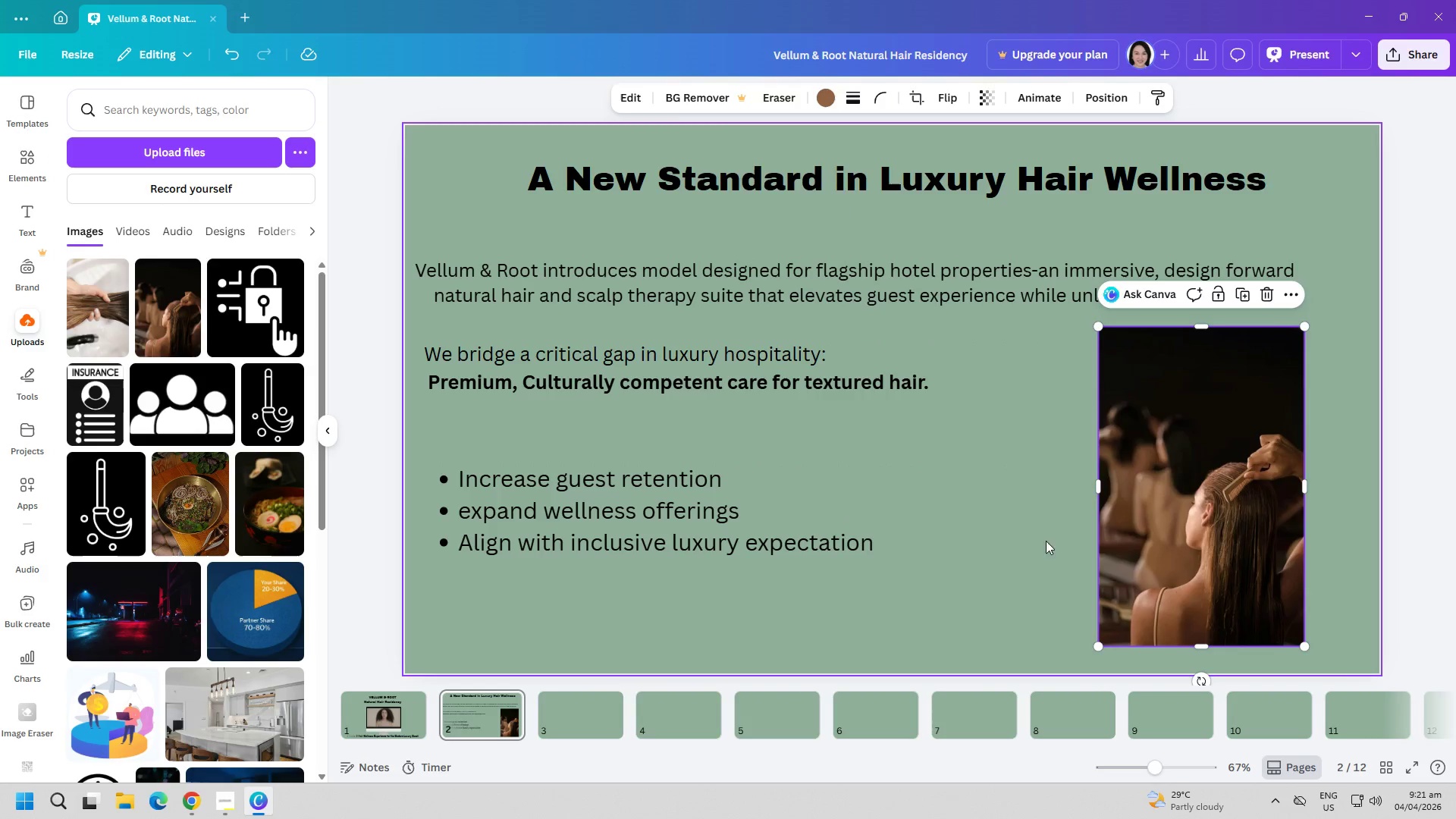 
left_click([1035, 541])
 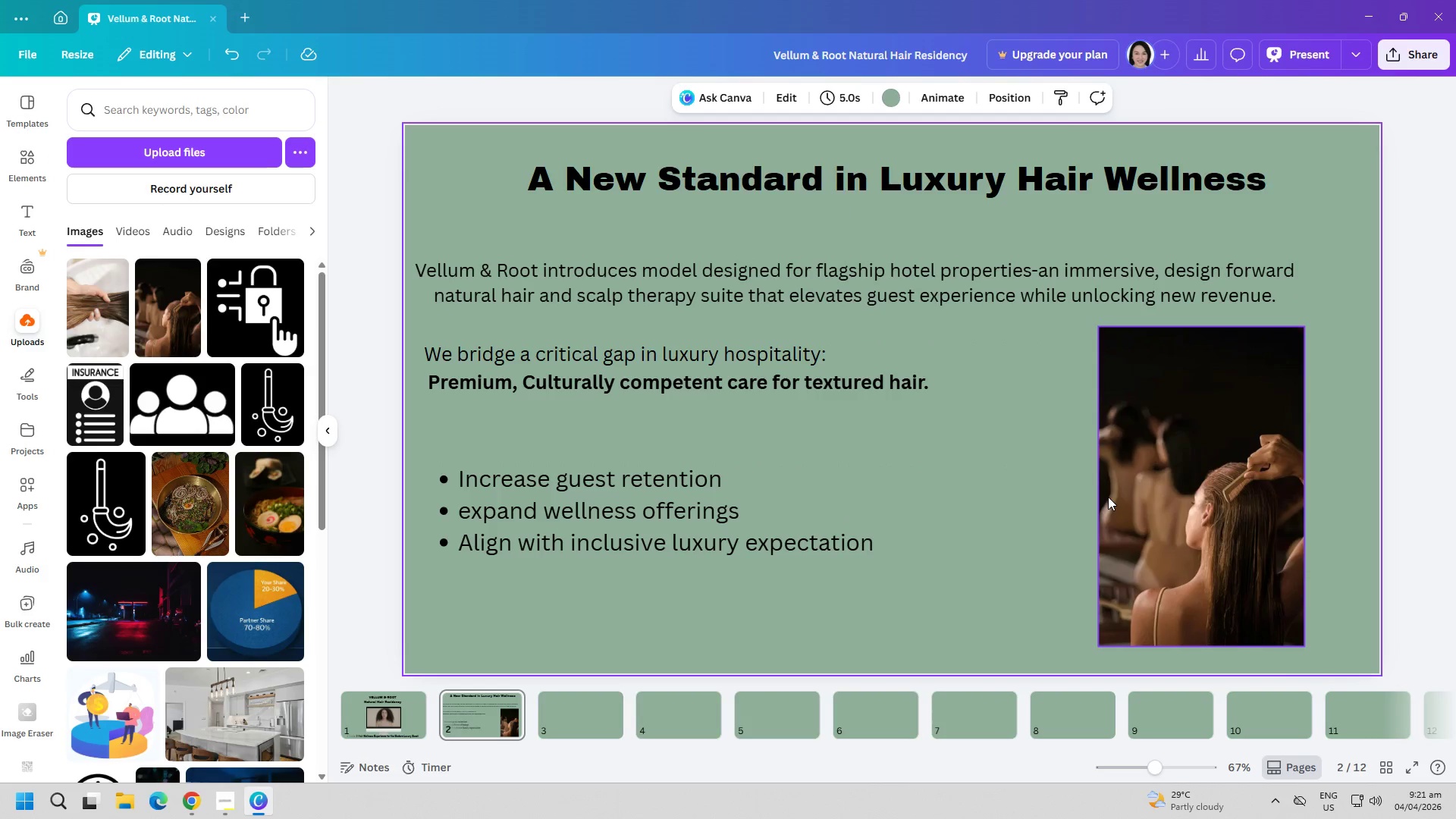 
left_click([1108, 497])
 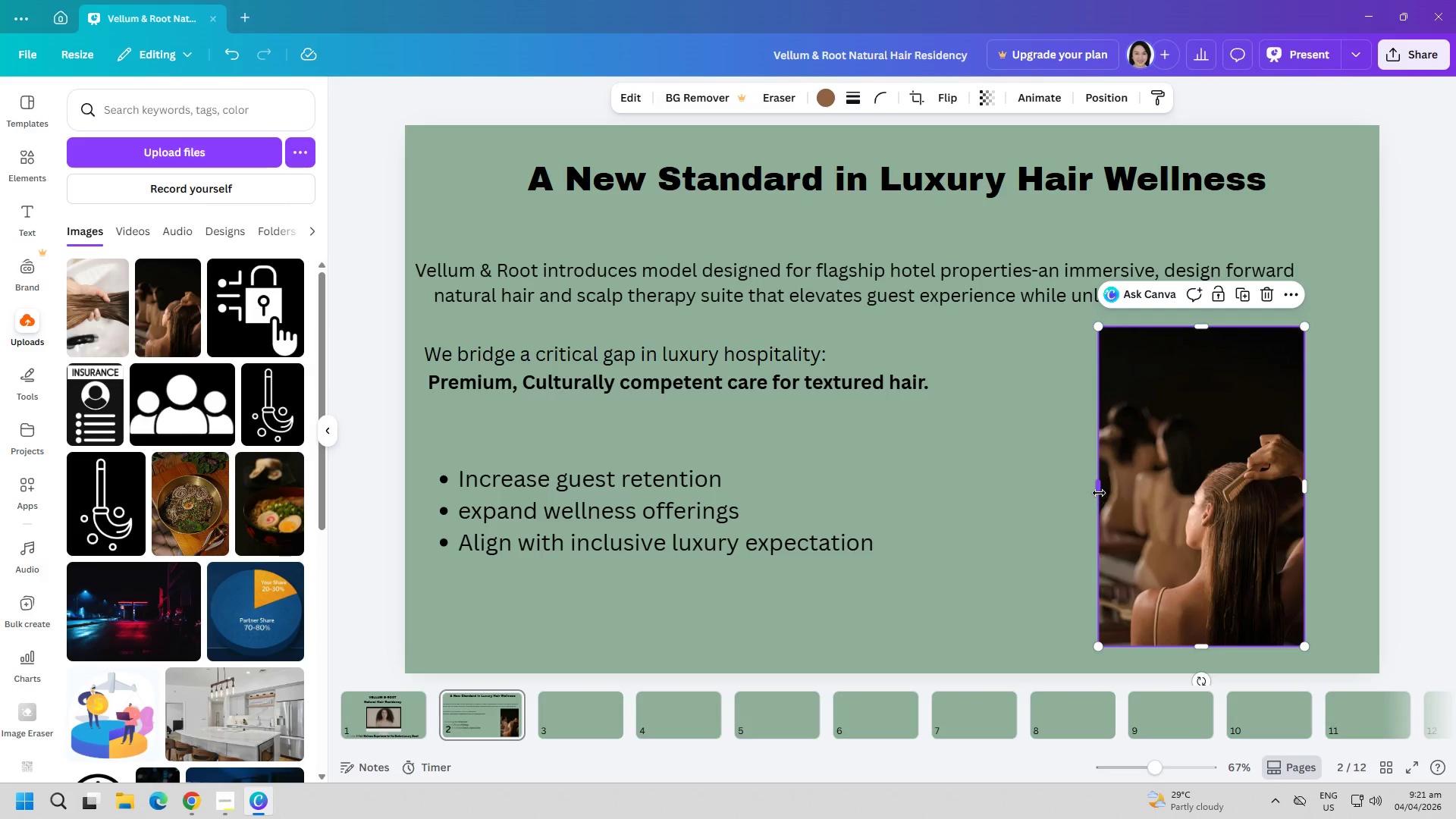 
left_click_drag(start_coordinate=[1099, 493], to_coordinate=[1062, 493])
 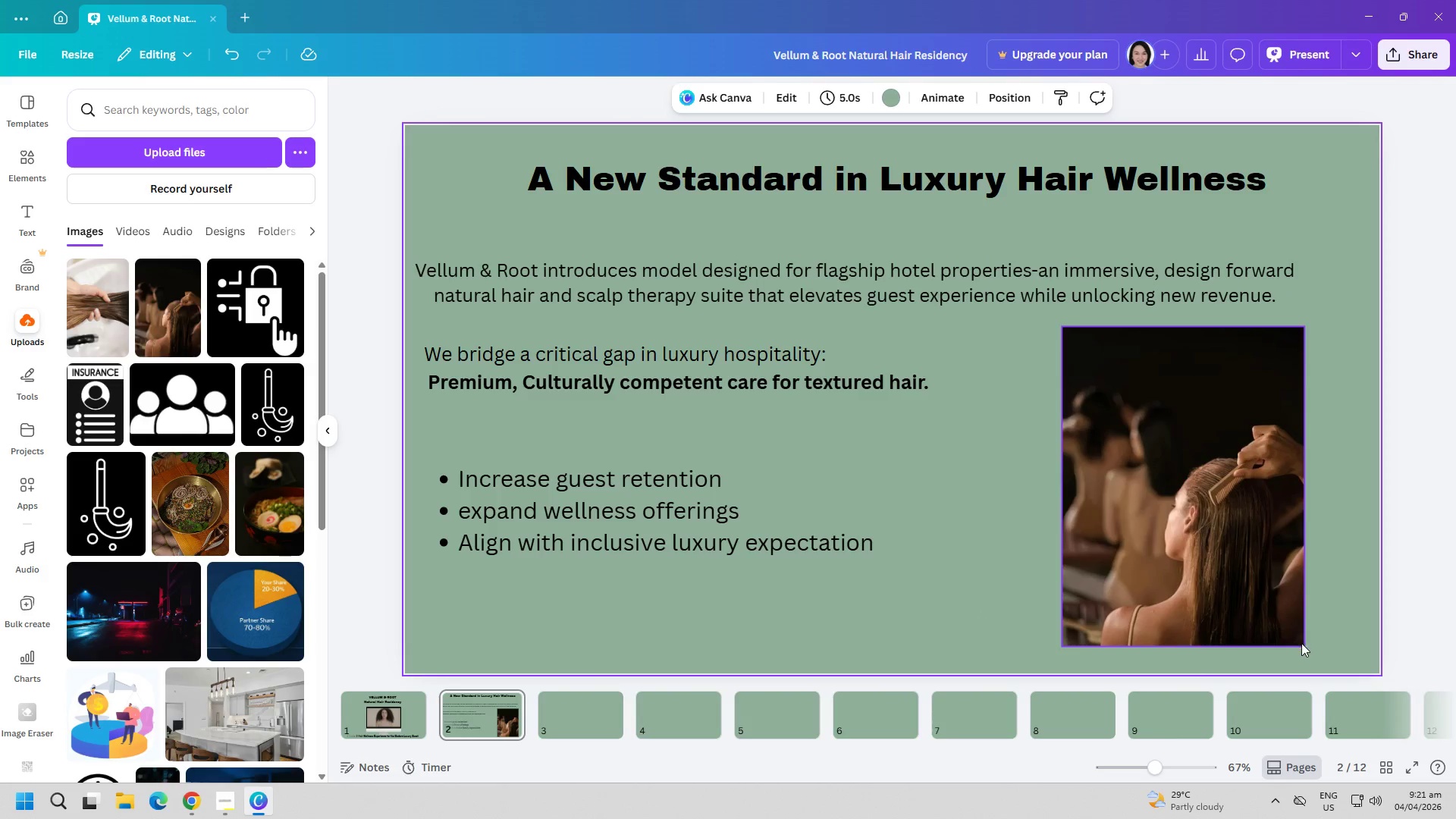 
left_click([1259, 606])
 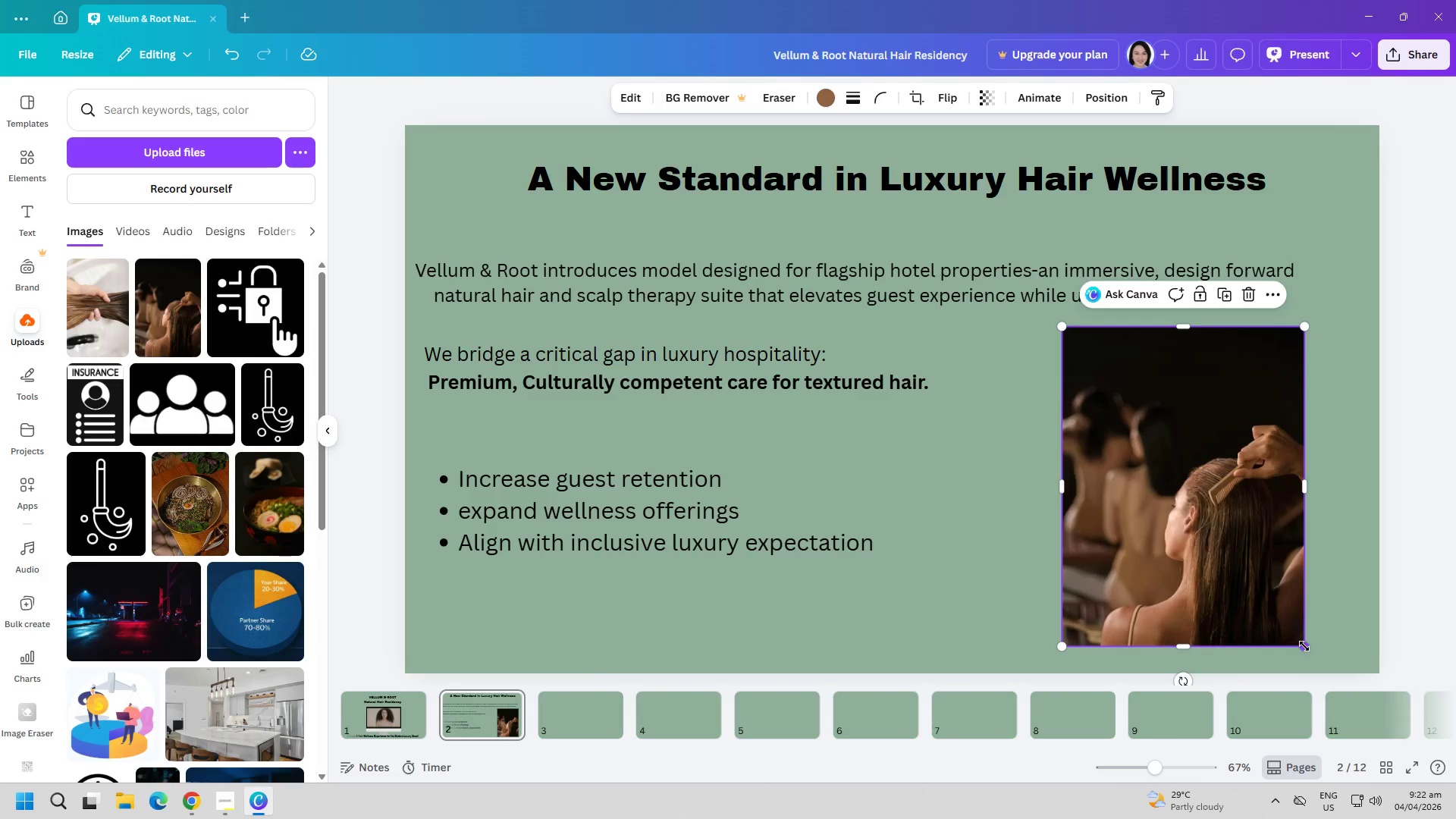 
left_click_drag(start_coordinate=[1304, 646], to_coordinate=[1320, 650])
 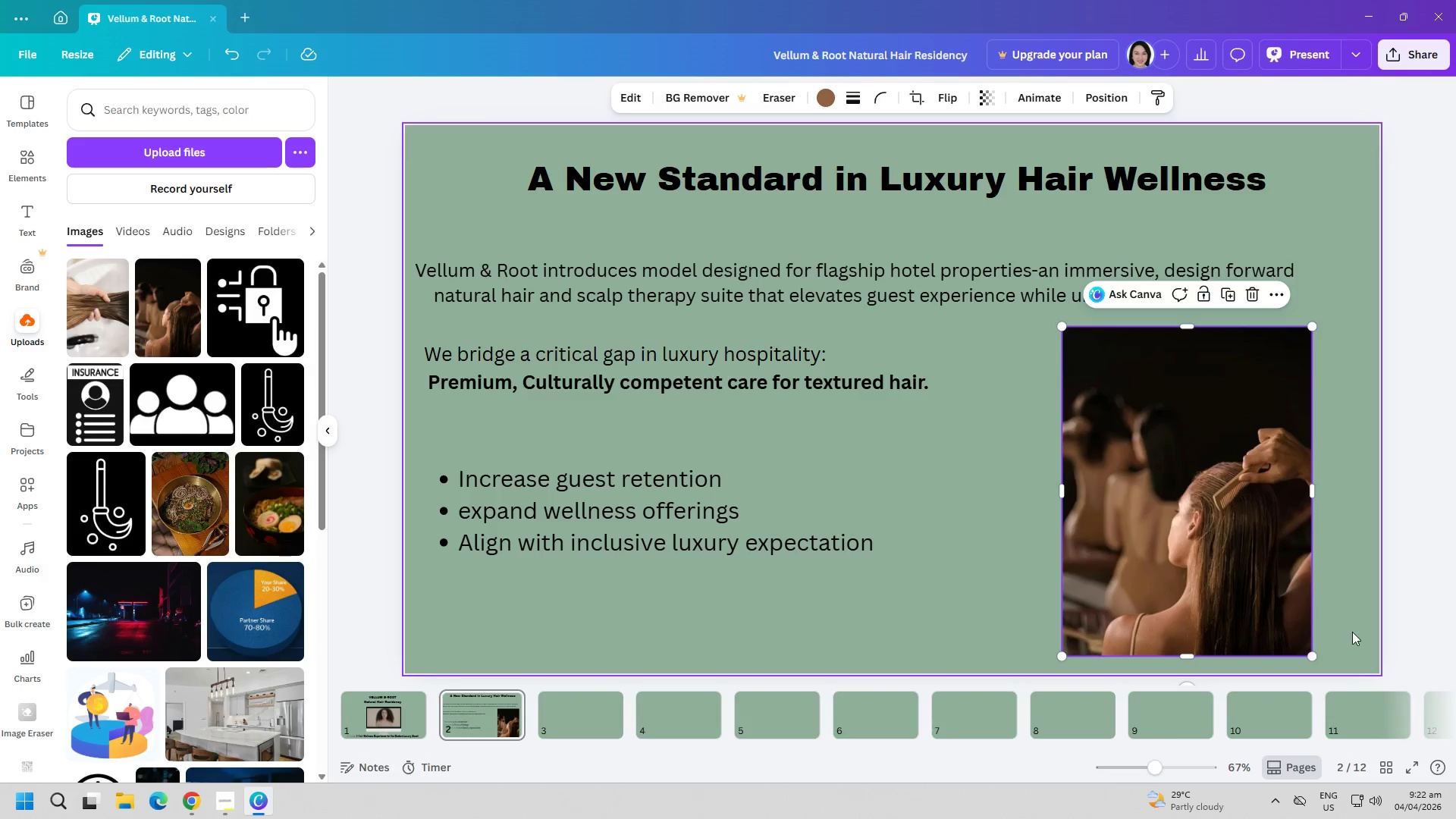 
left_click_drag(start_coordinate=[1352, 632], to_coordinate=[1356, 632])
 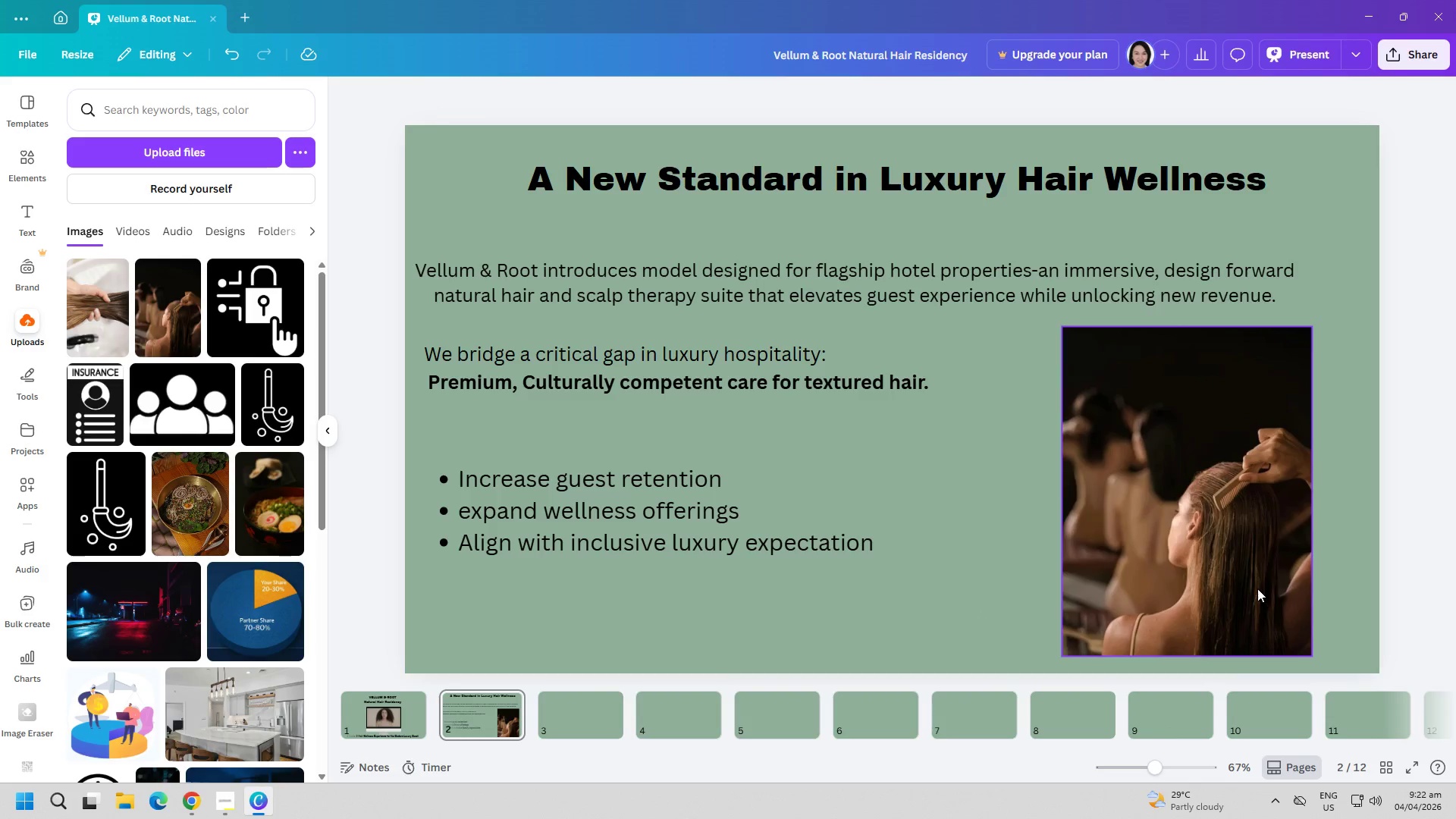 
left_click_drag(start_coordinate=[1257, 588], to_coordinate=[1211, 588])
 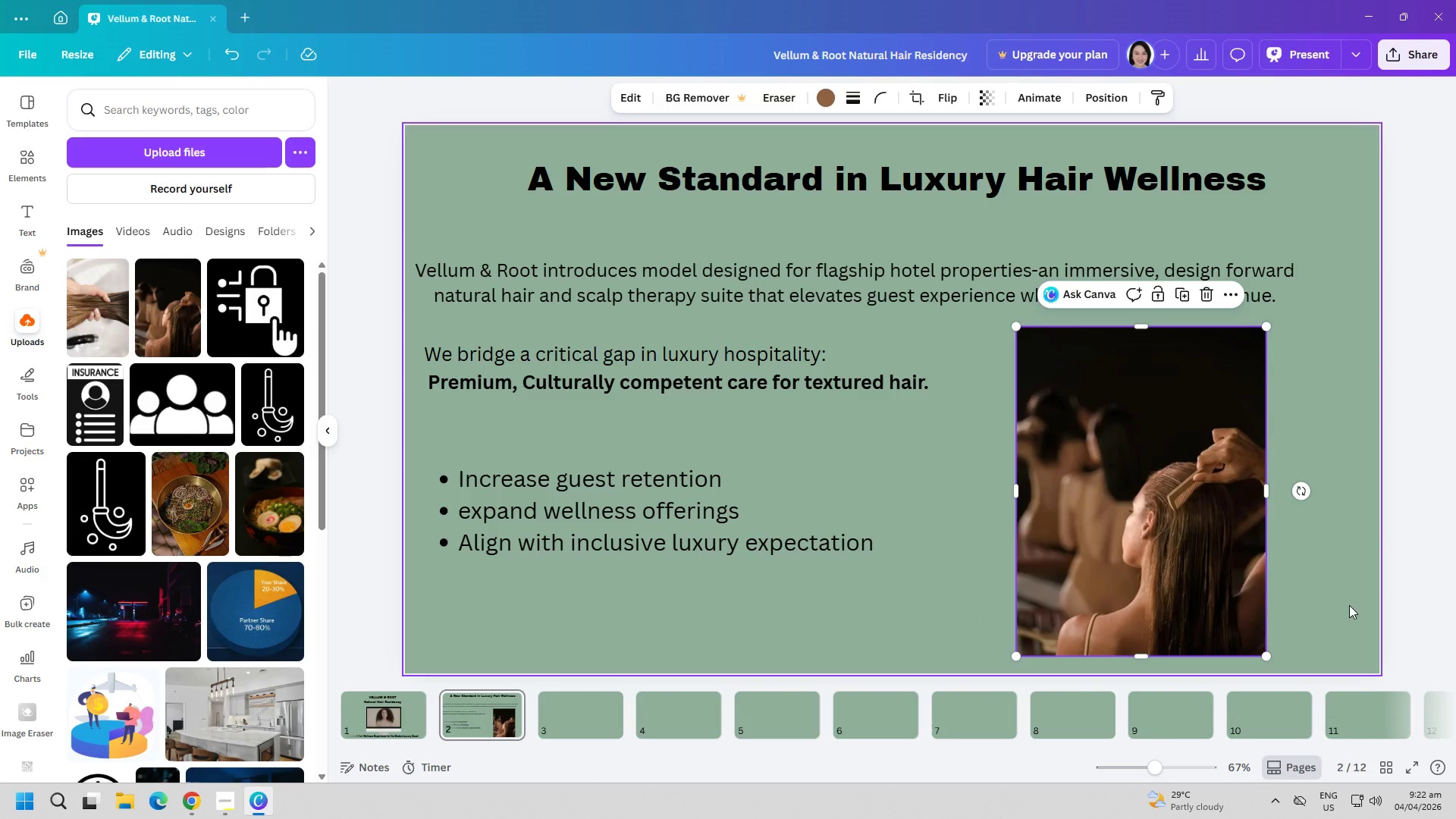 
left_click([1349, 605])
 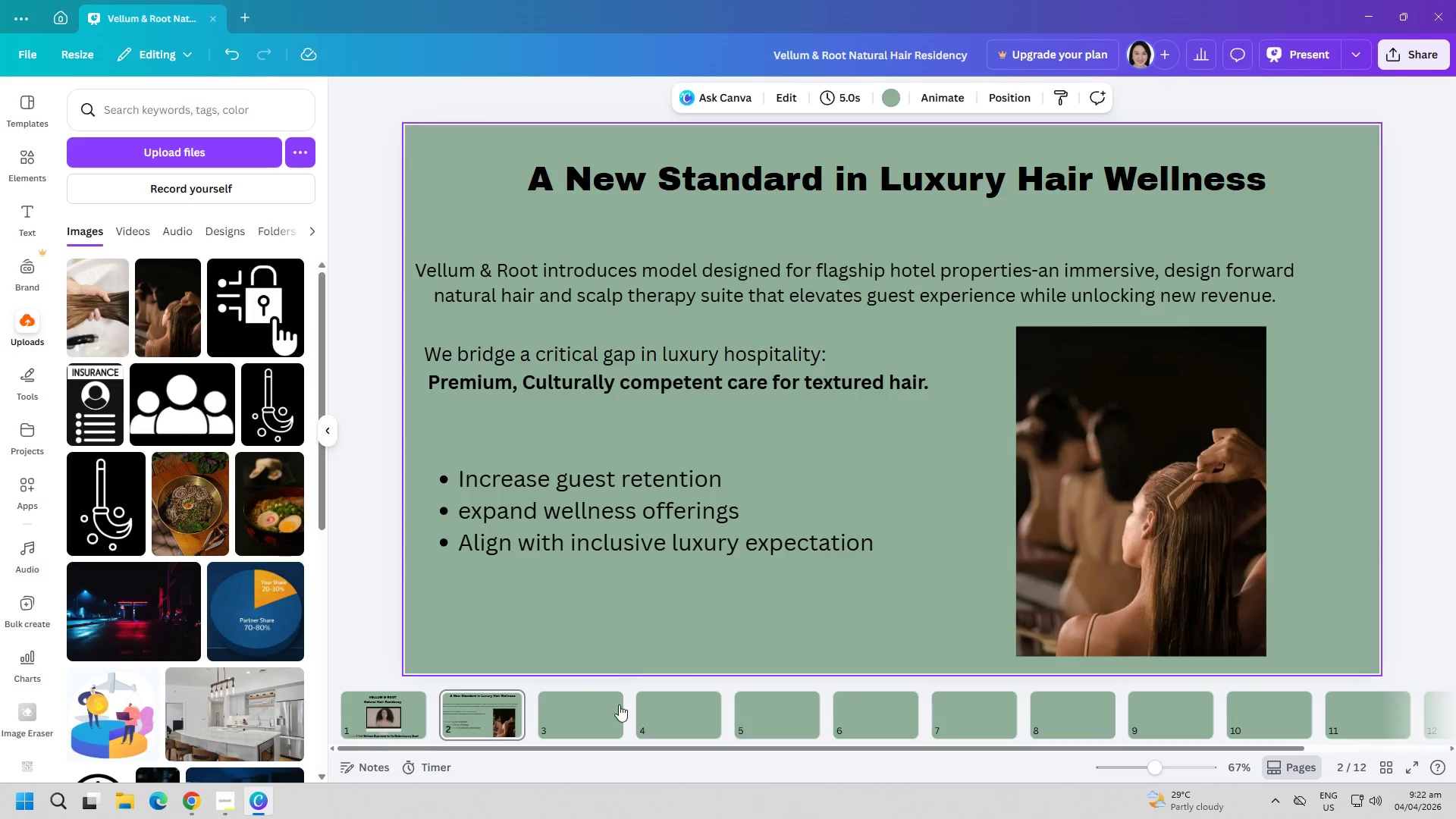 
left_click([598, 714])
 